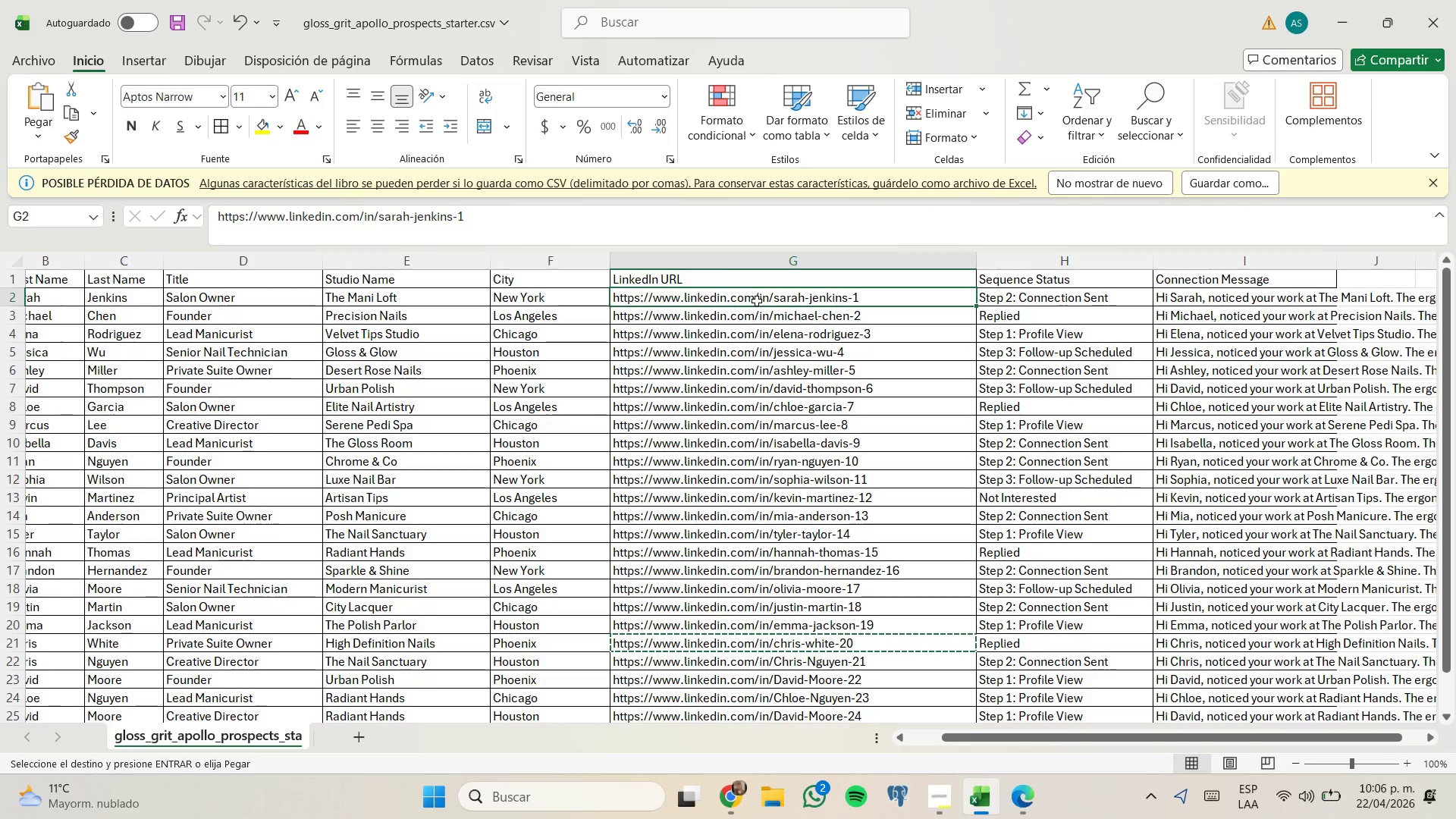 
key(Control+C)
 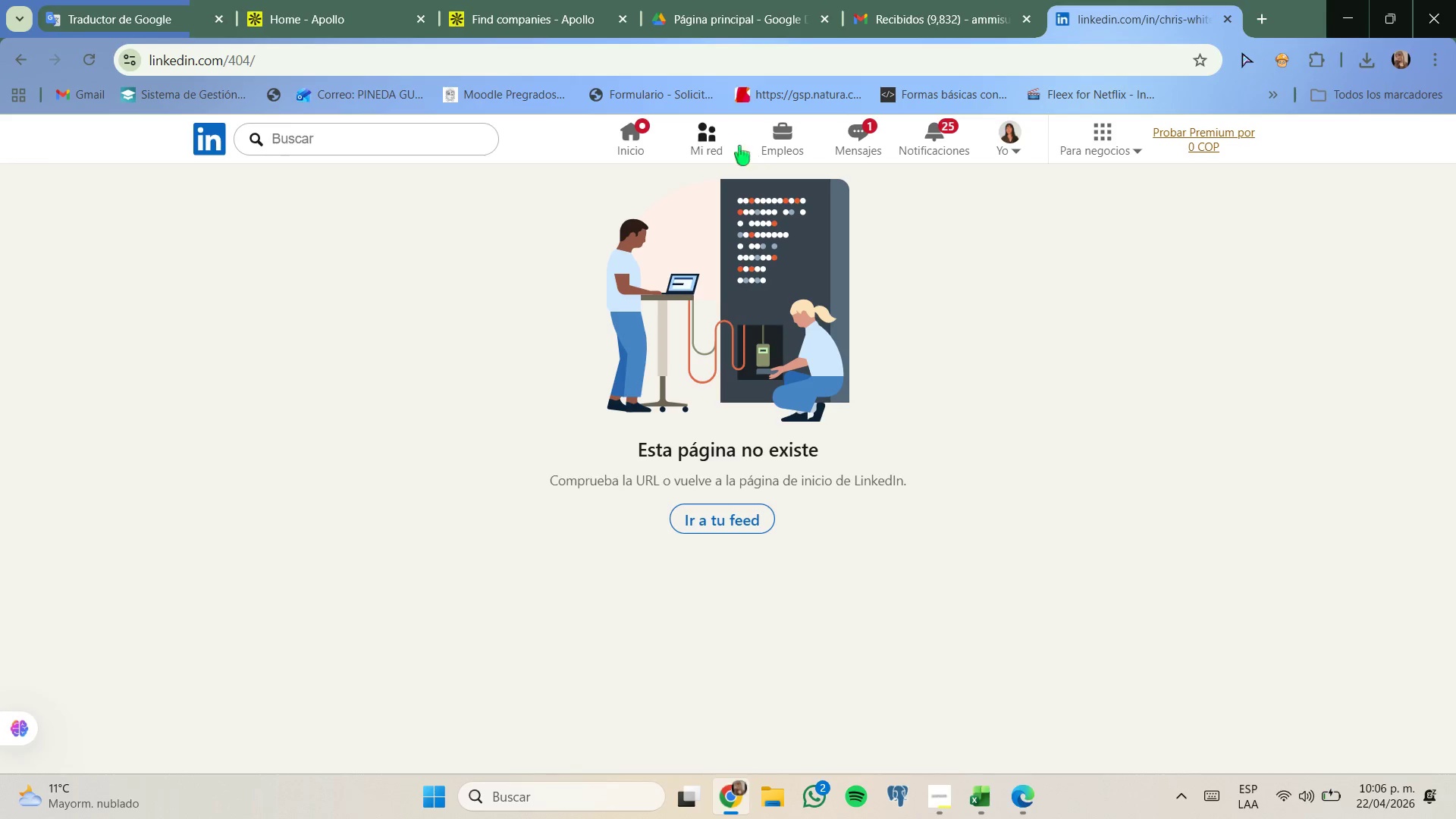 
left_click([733, 59])
 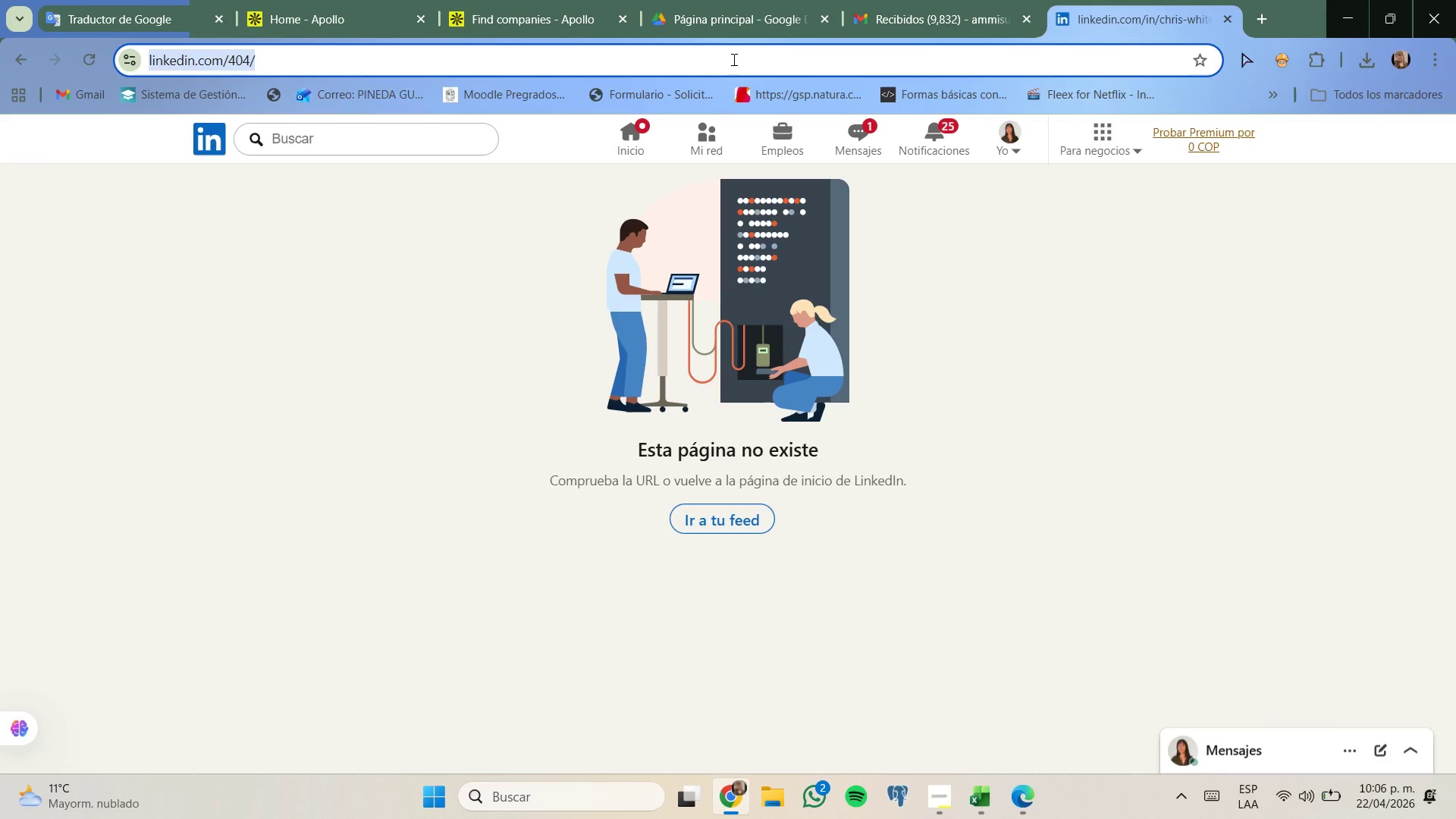 
key(Control+ControlLeft)
 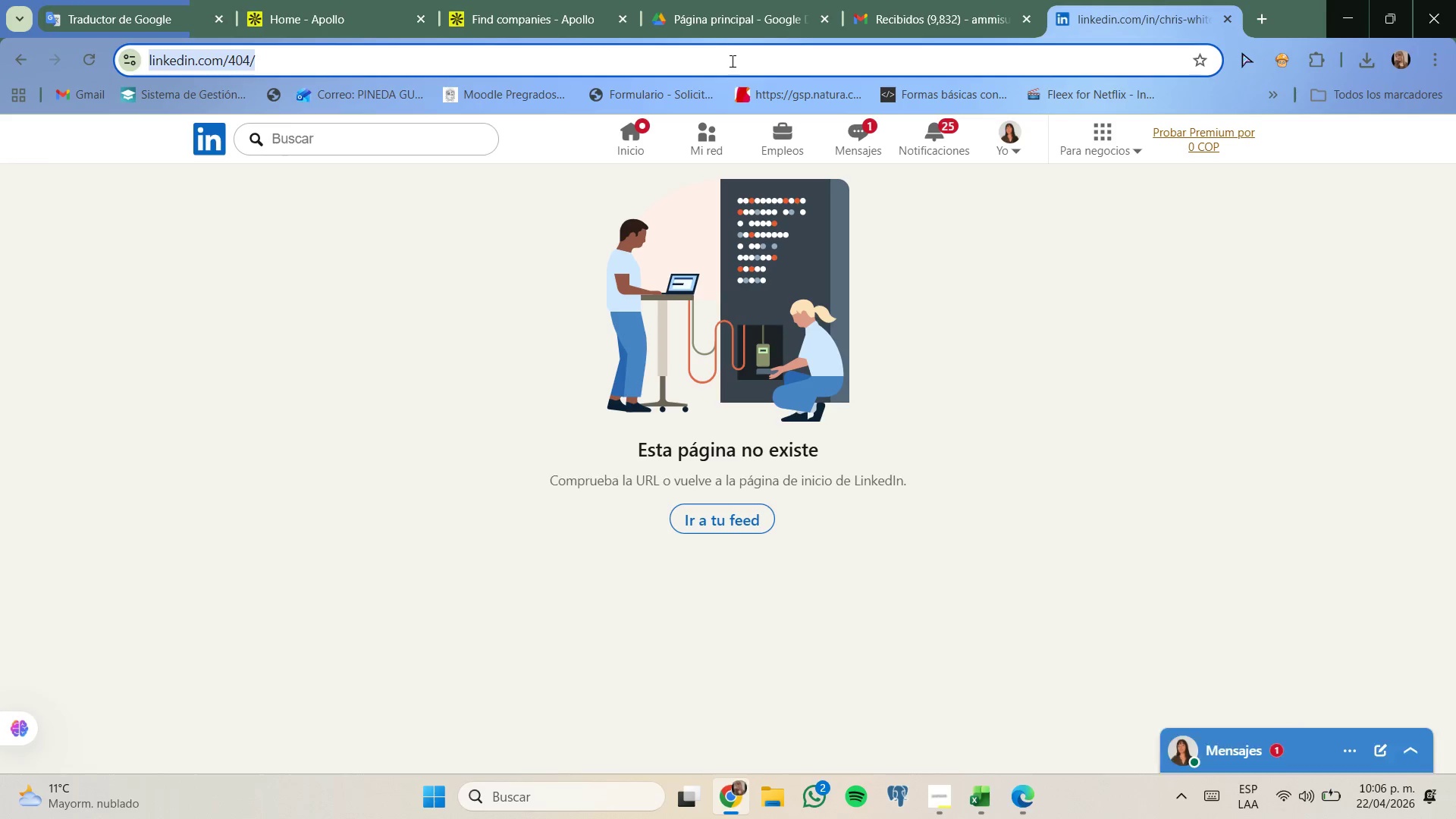 
key(Control+V)
 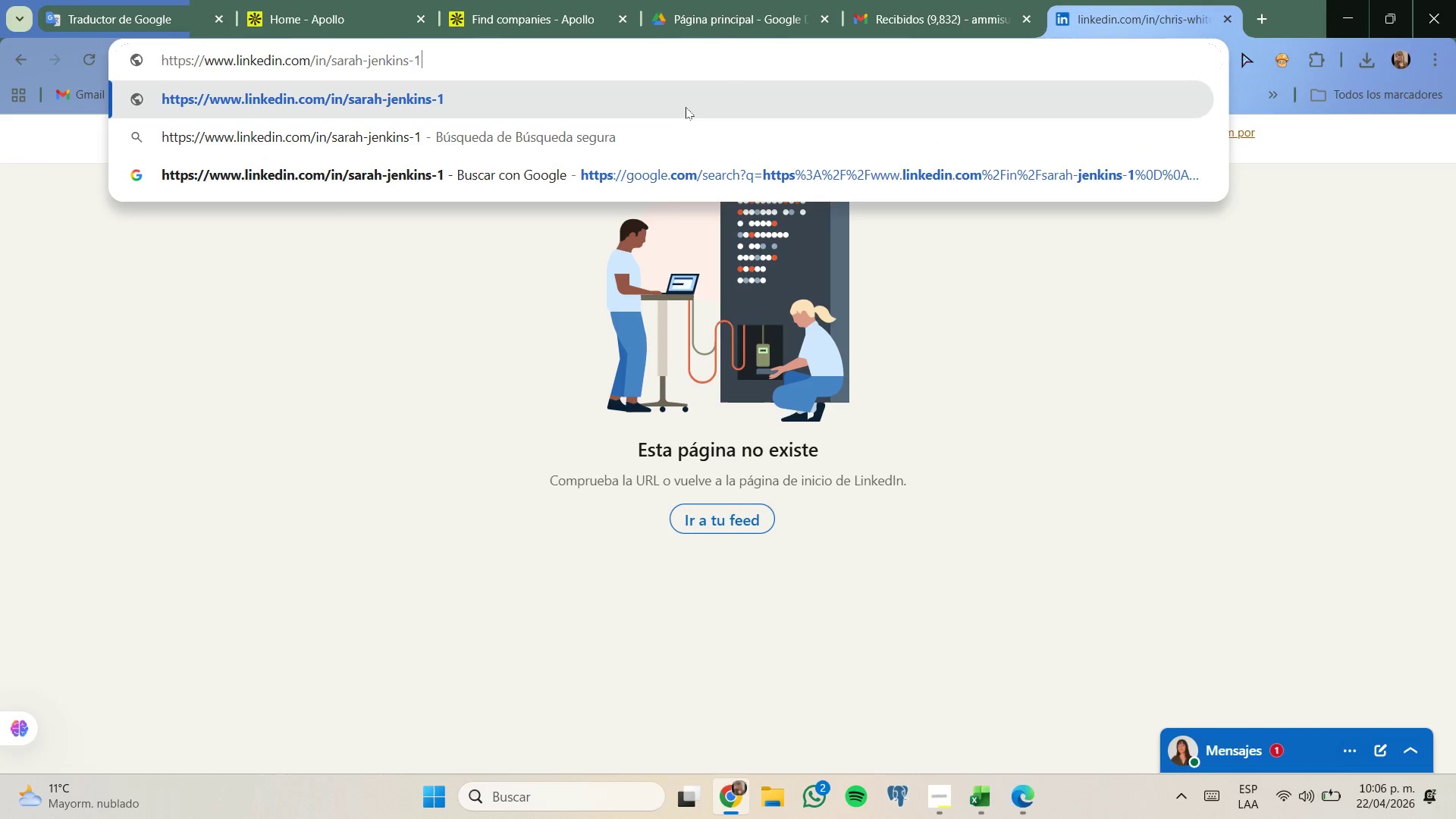 
key(Enter)
 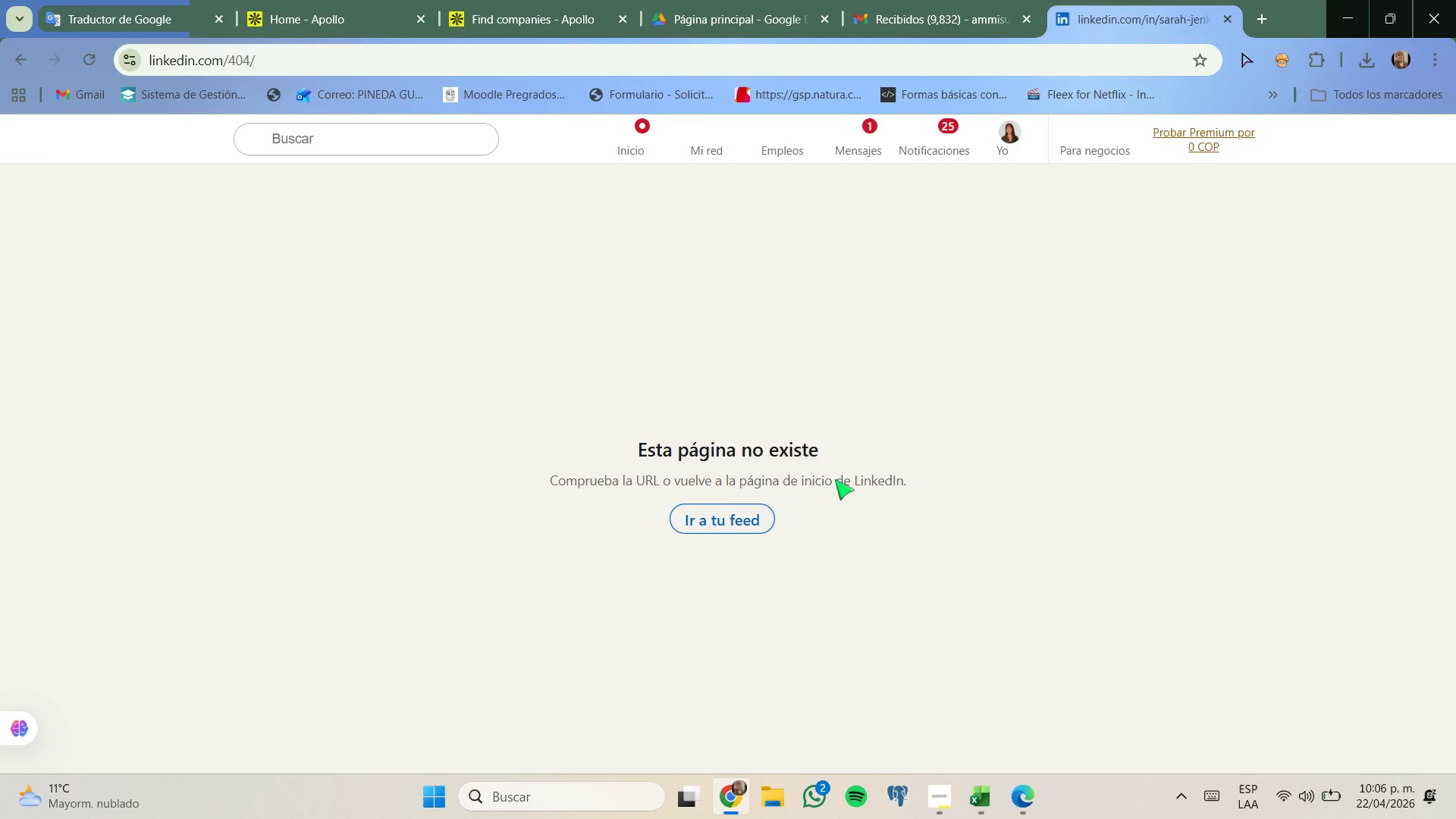 
left_click([977, 789])
 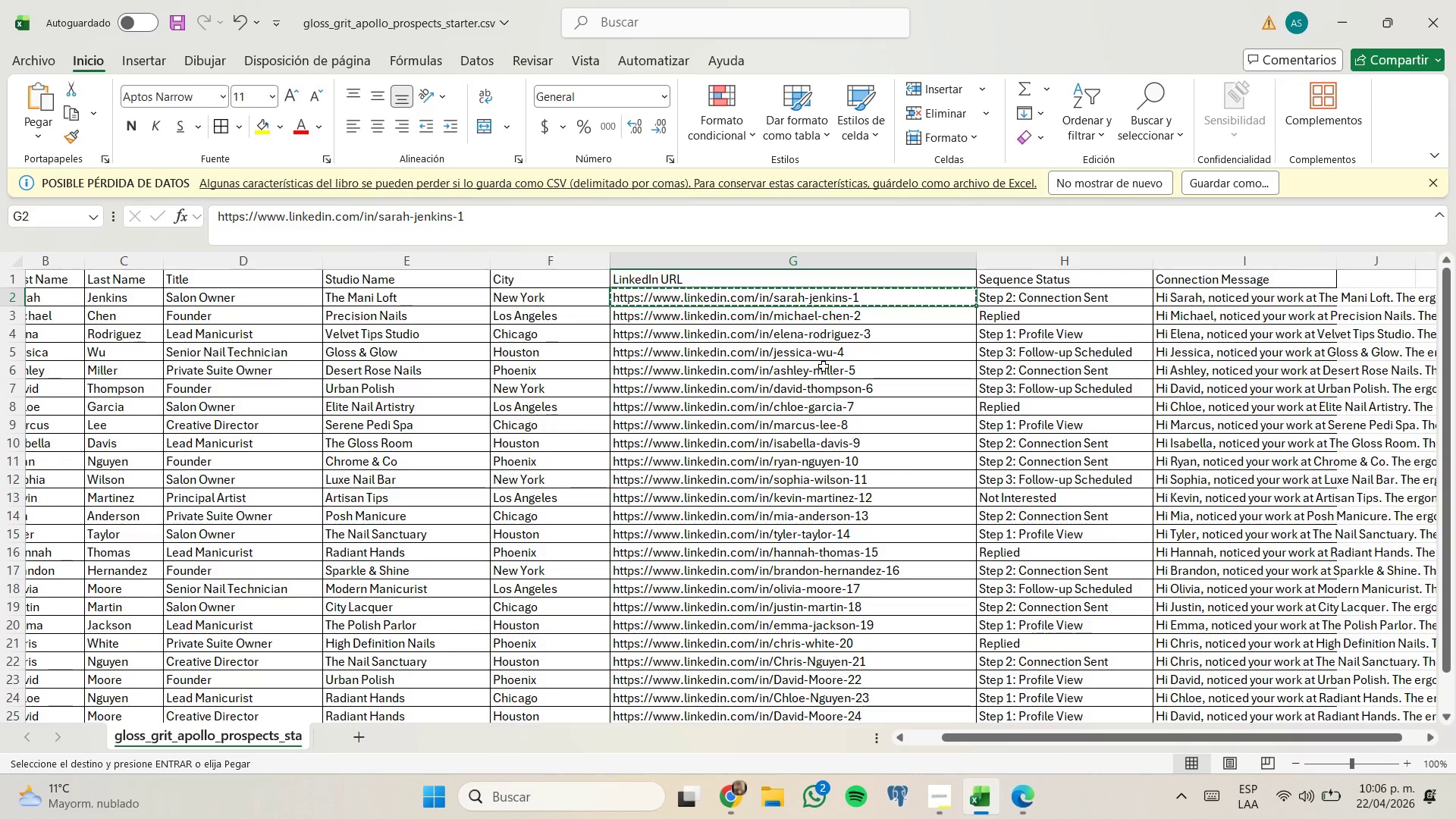 
left_click([822, 358])
 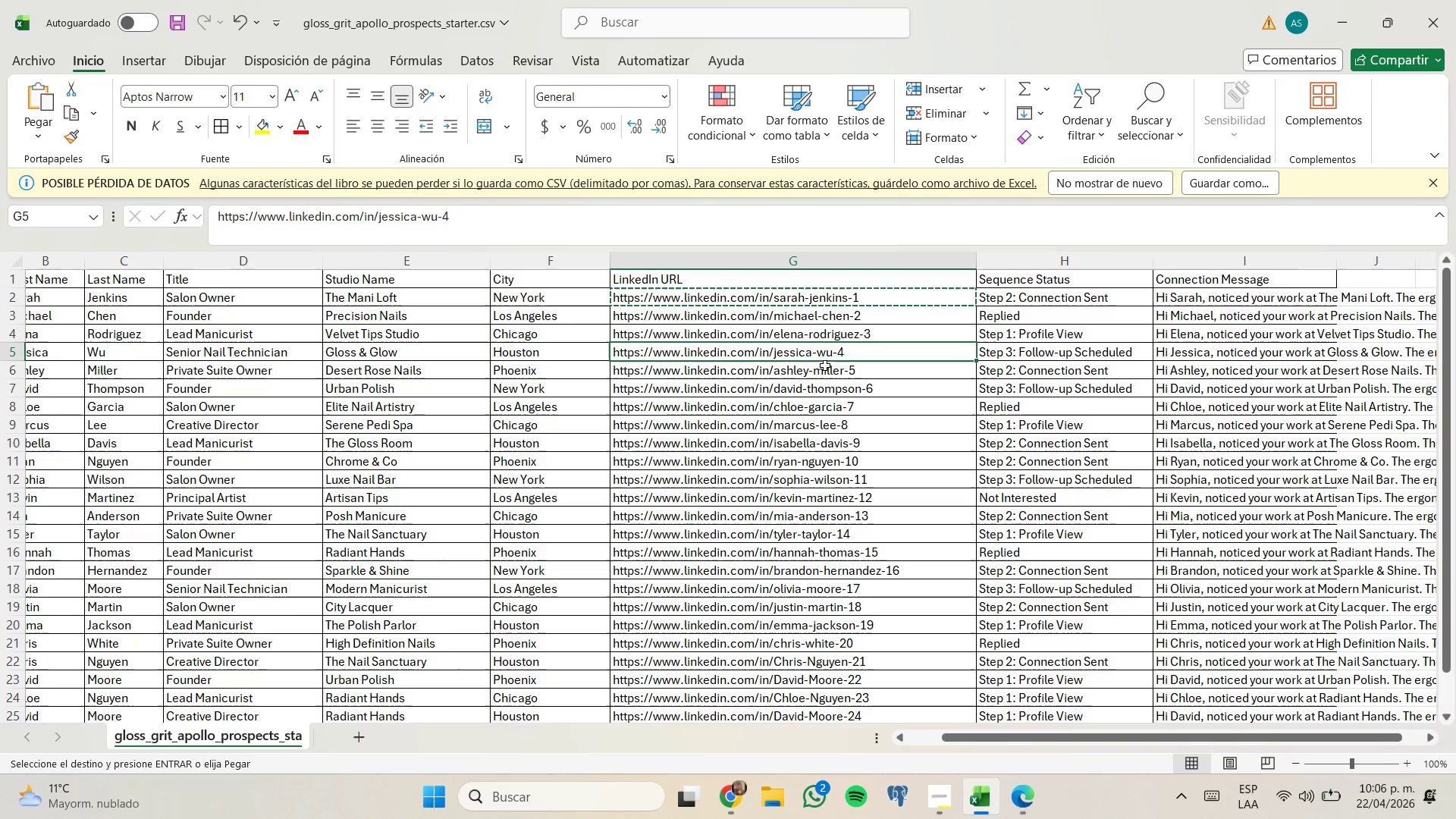 
key(Control+C)
 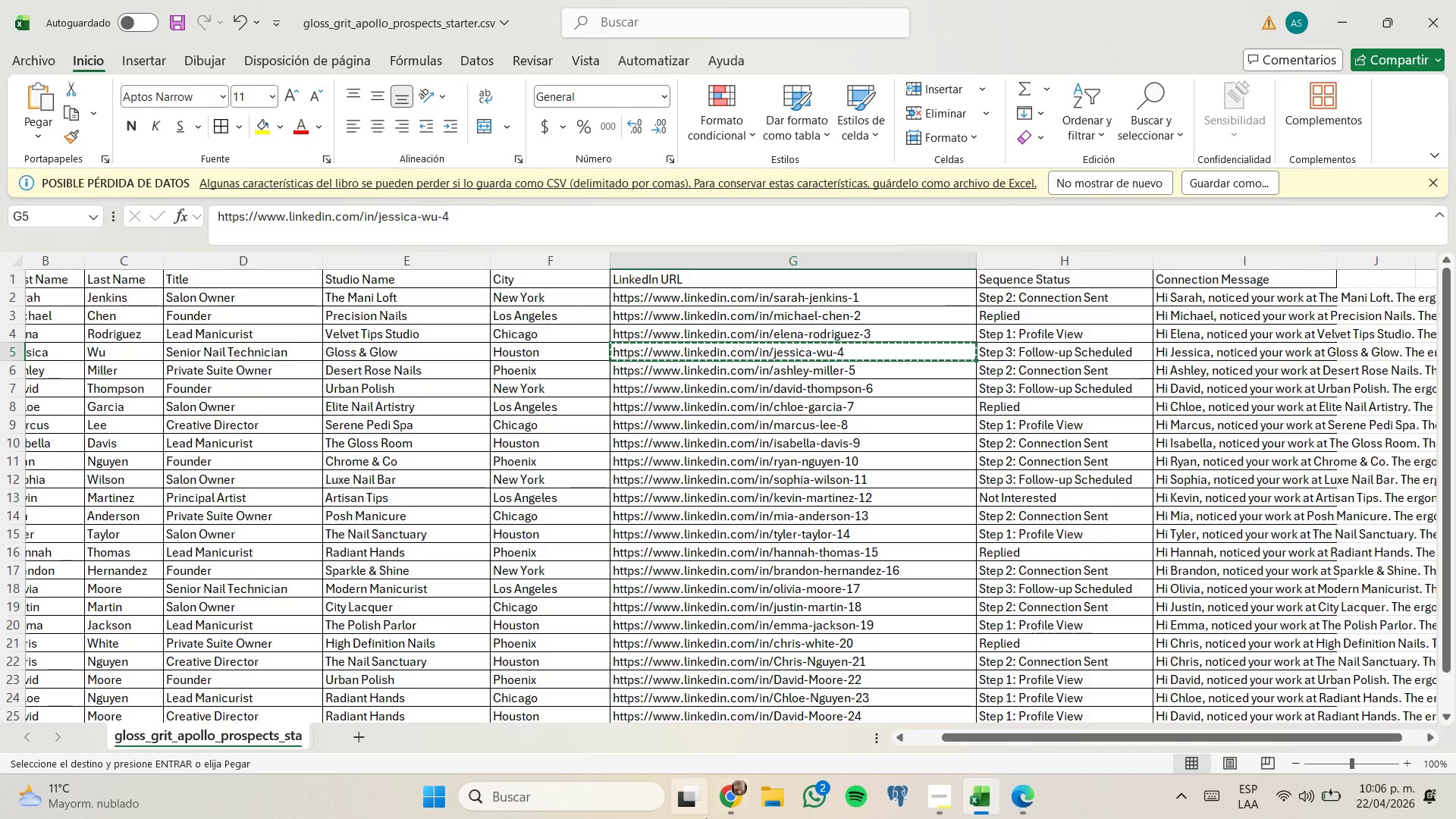 
left_click([709, 818])
 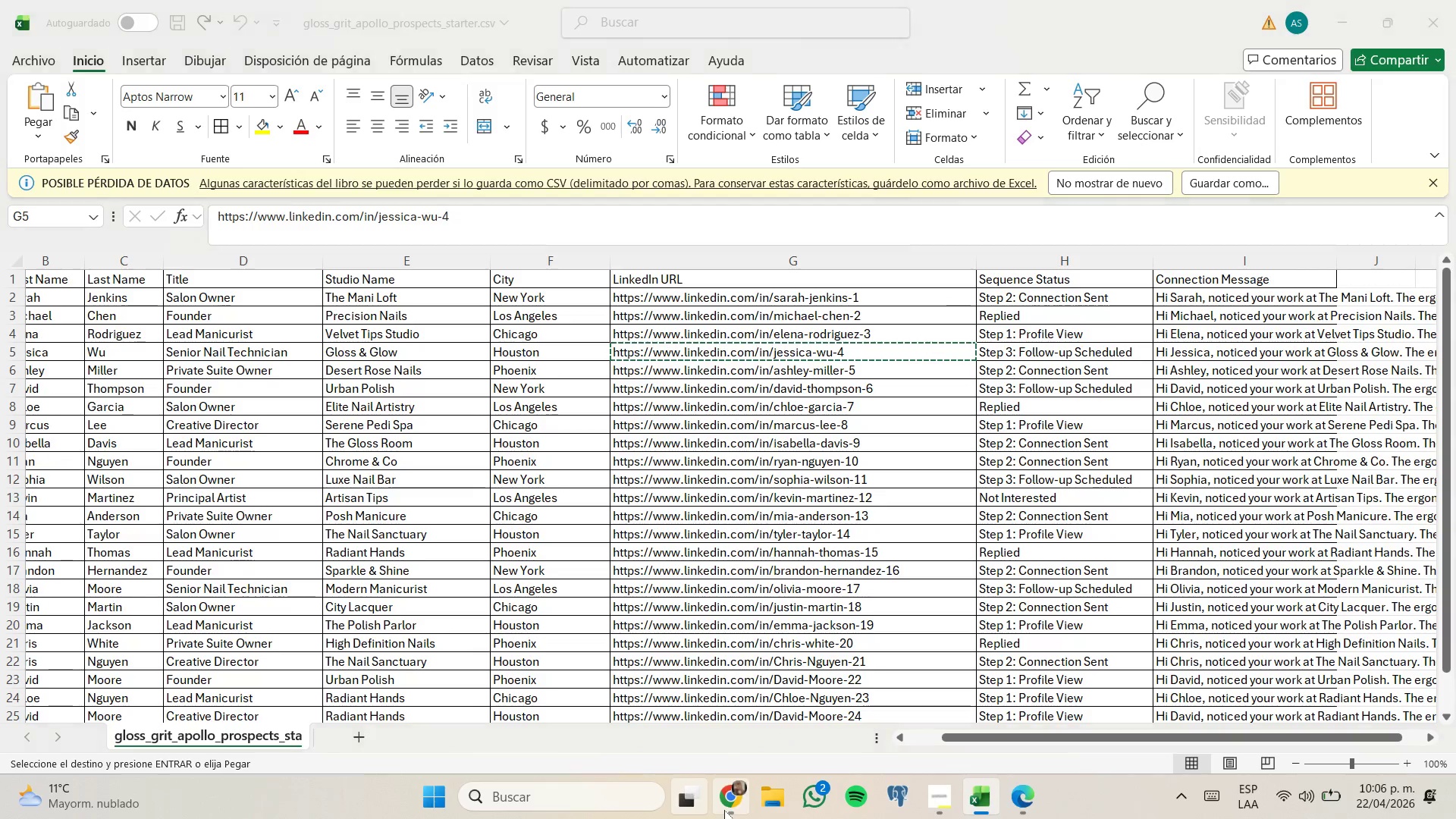 
left_click([727, 811])
 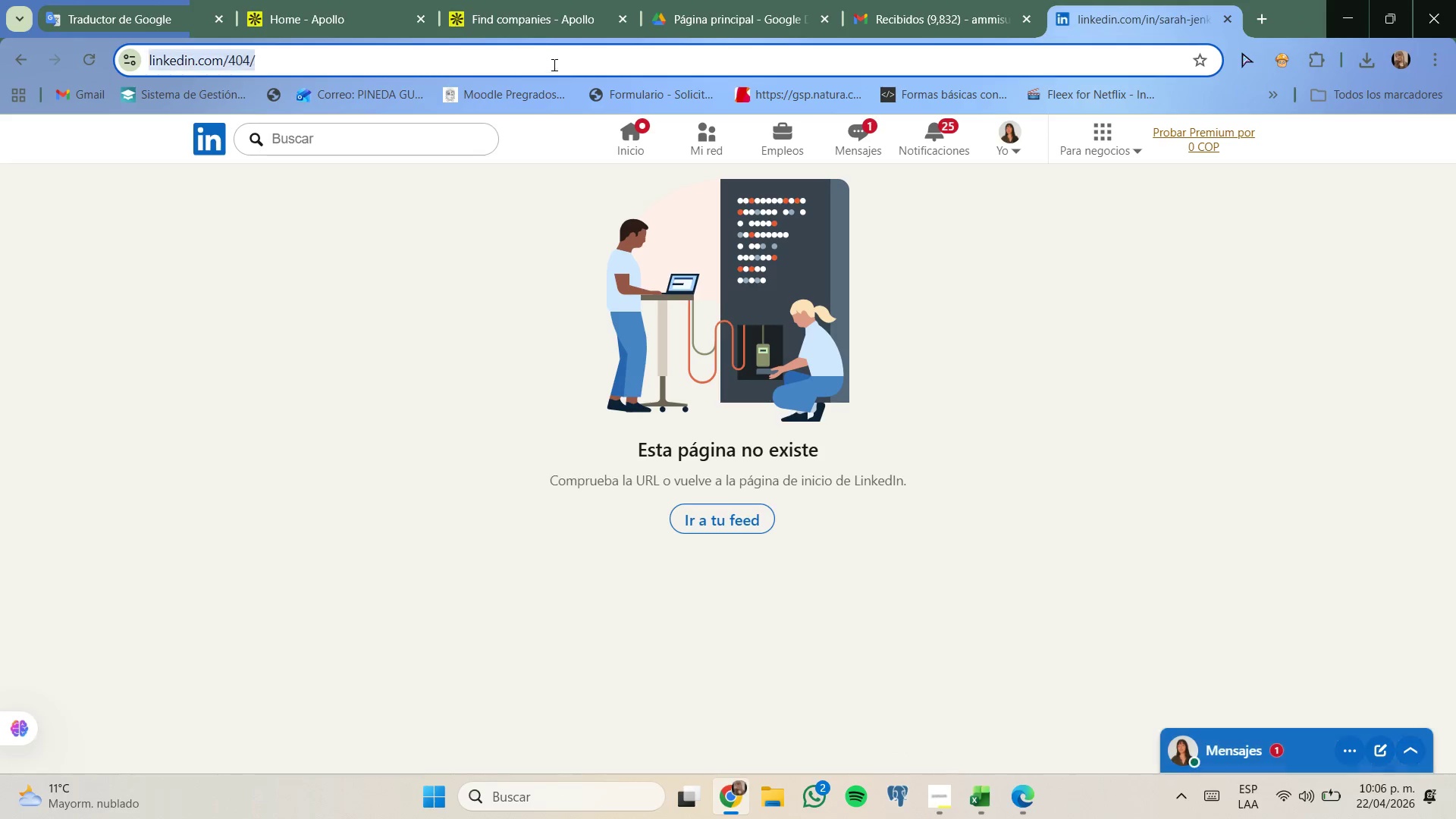 
triple_click([551, 70])
 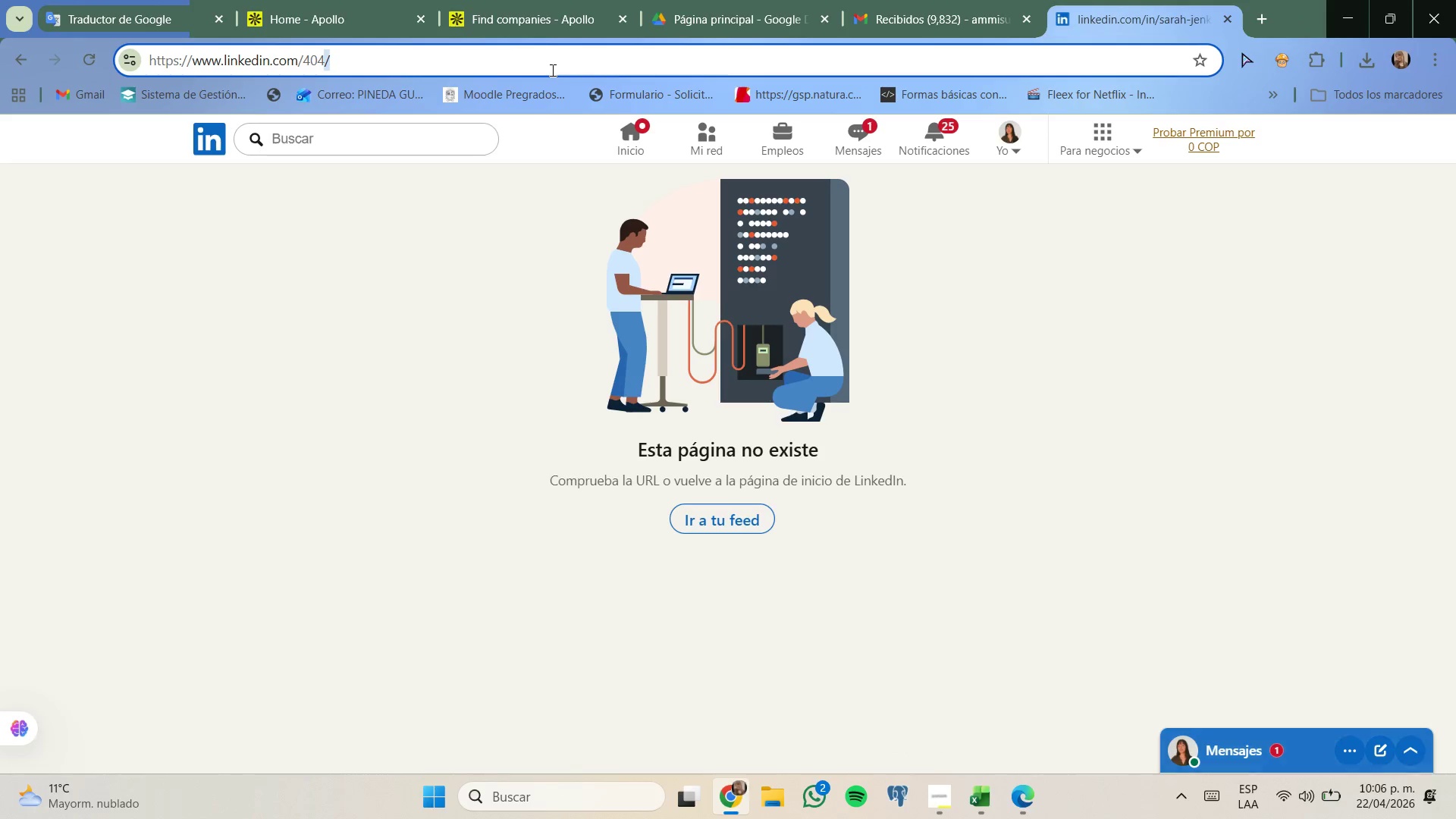 
triple_click([551, 70])
 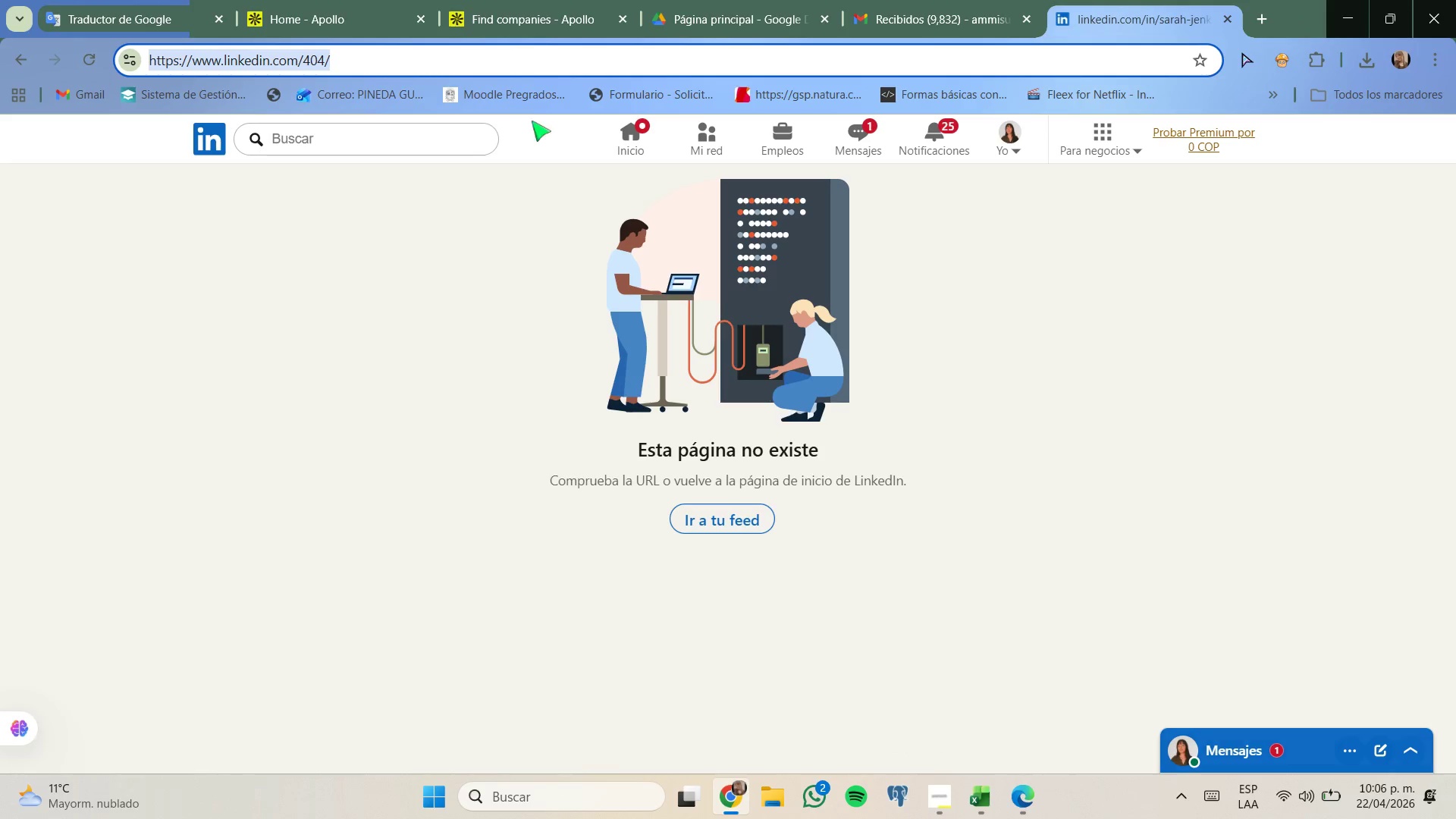 
key(Backspace)
 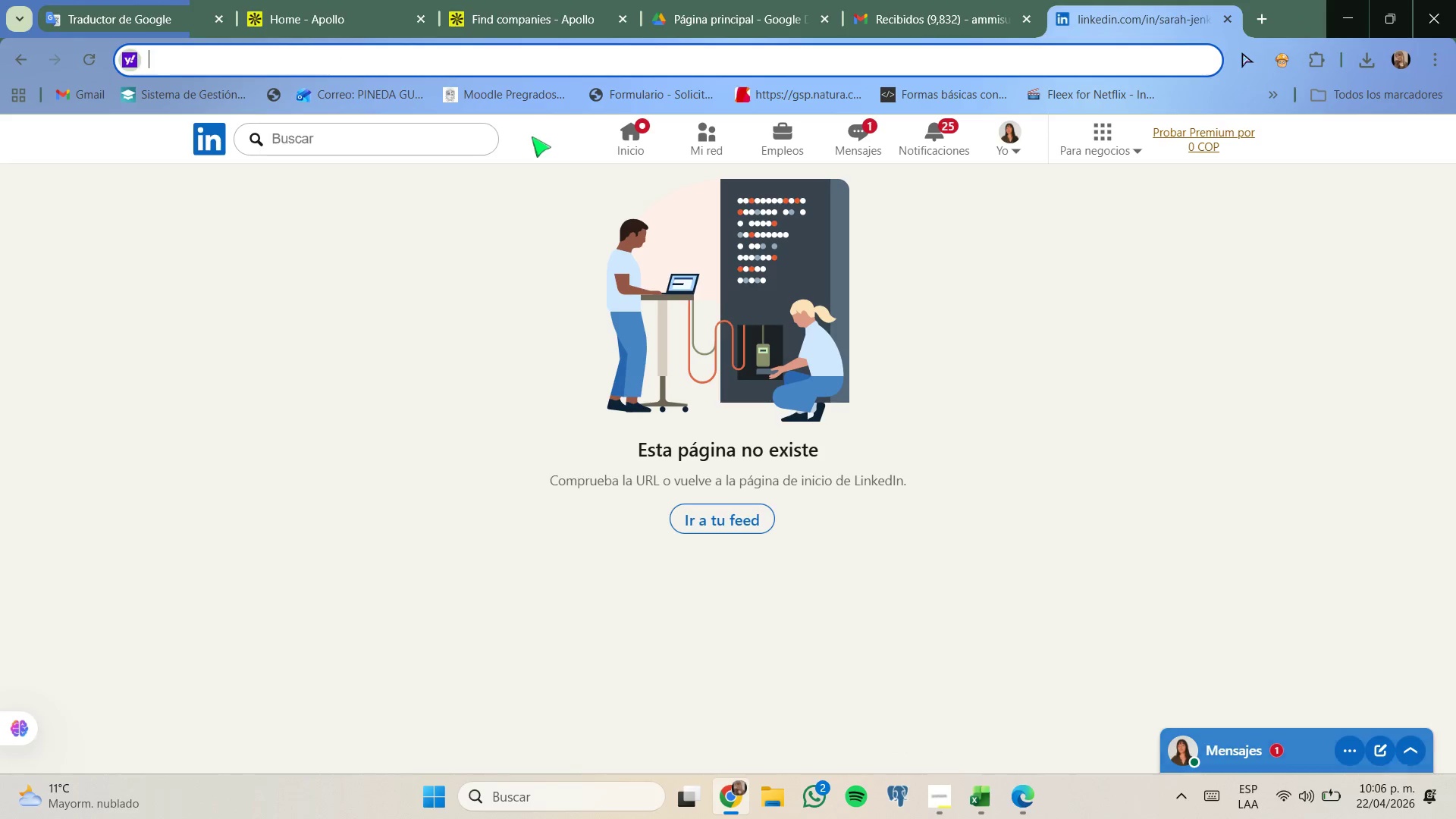 
key(Control+ControlLeft)
 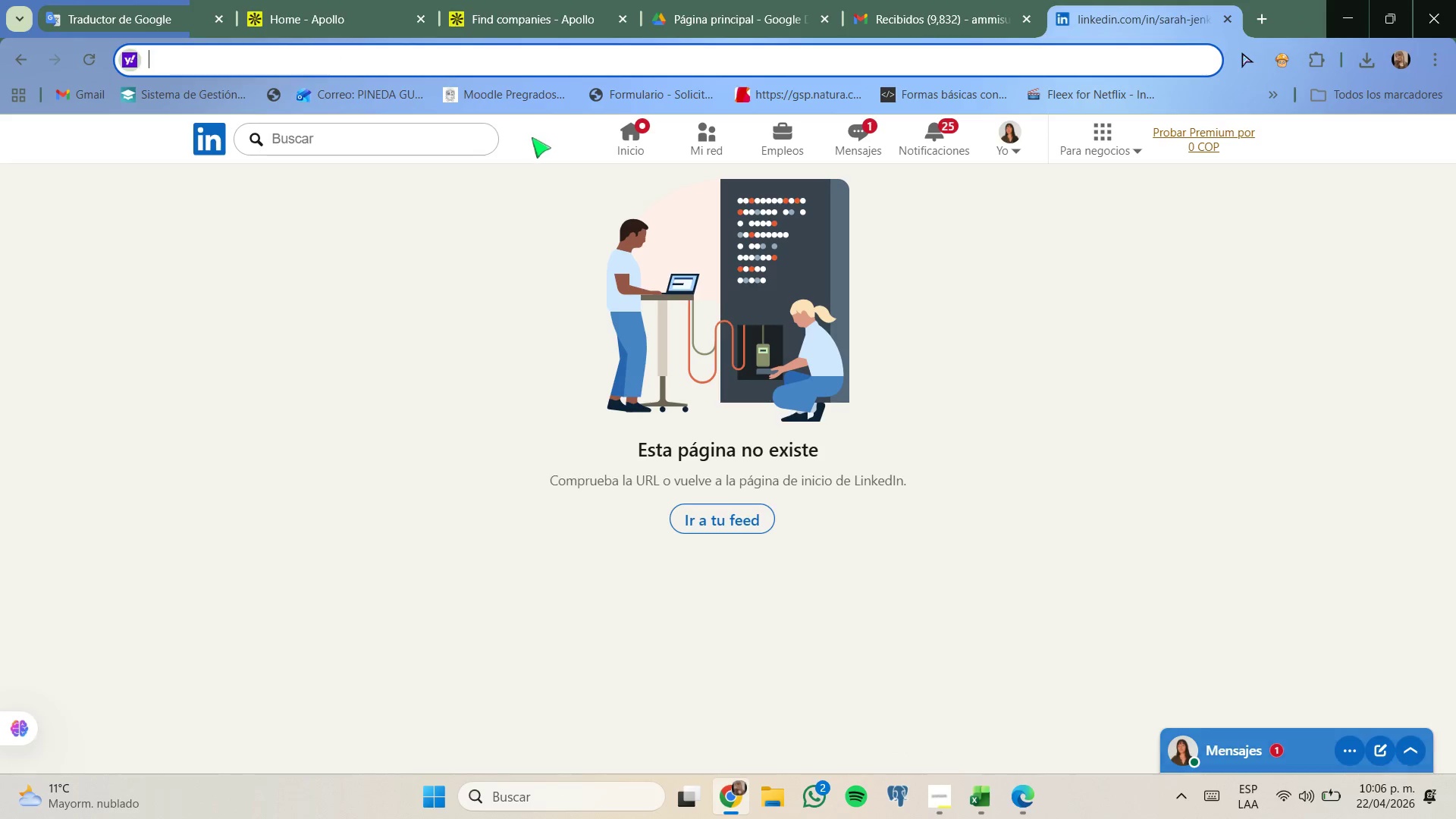 
key(Control+V)
 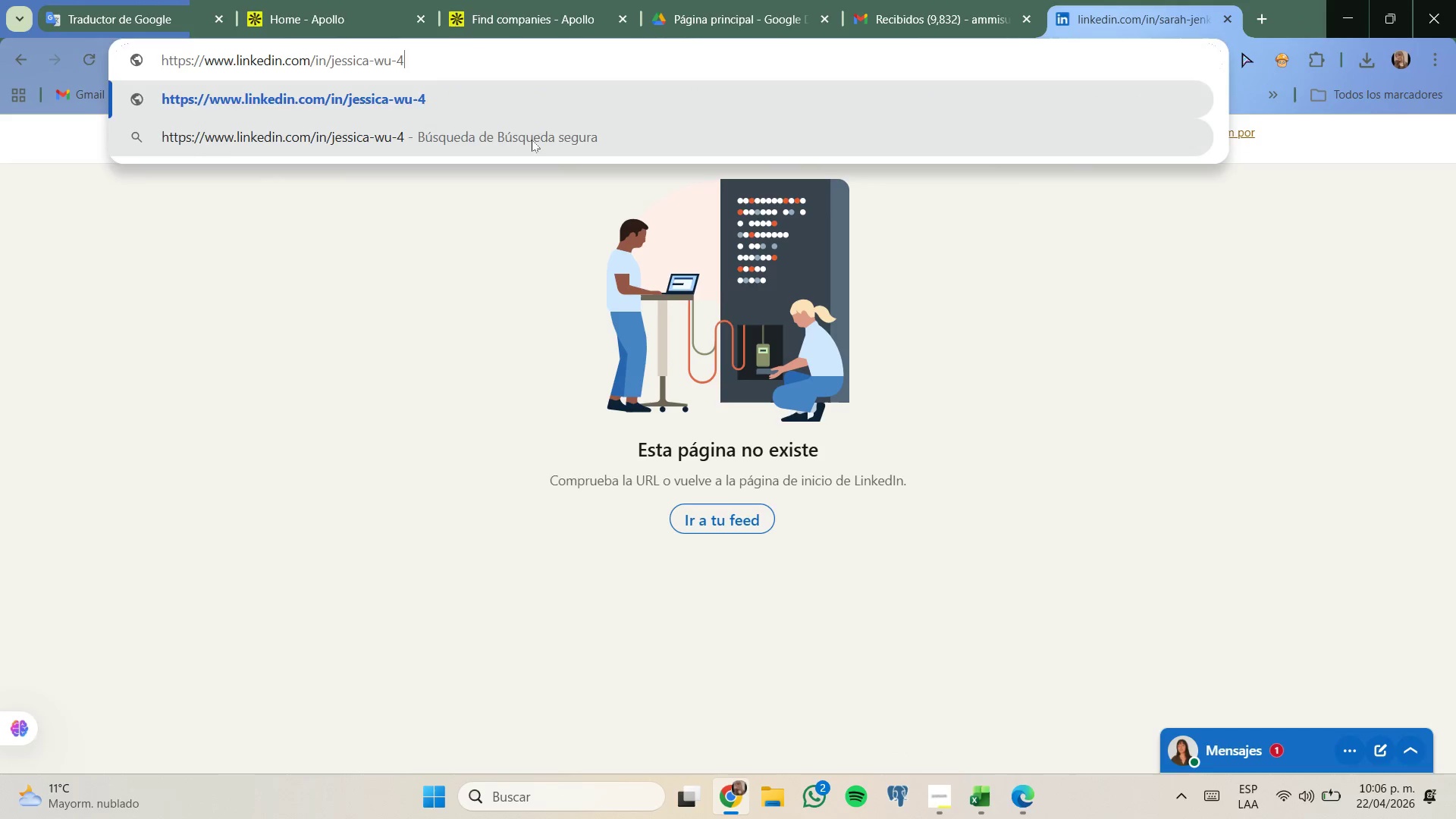 
key(Enter)
 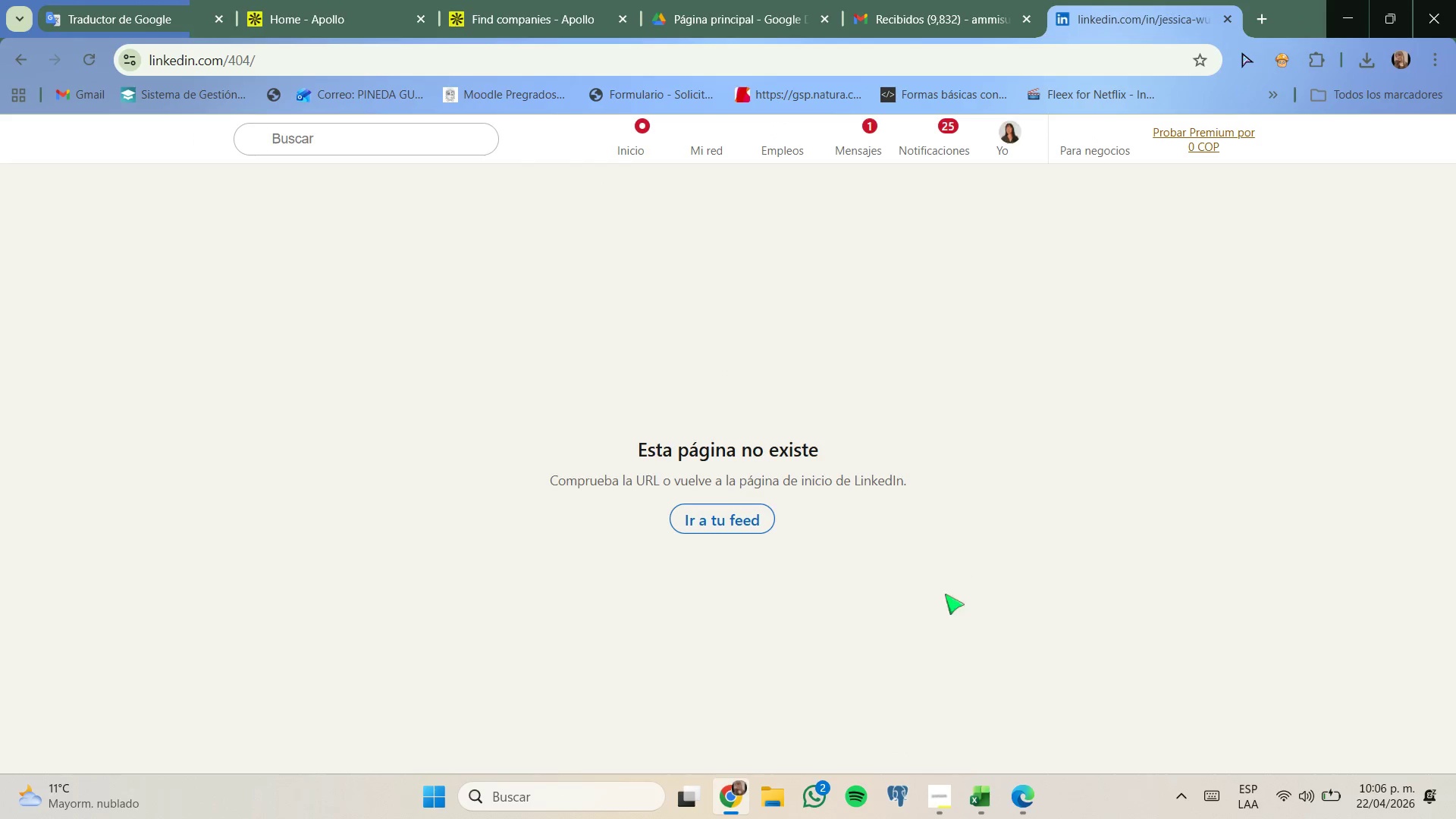 
left_click([967, 783])
 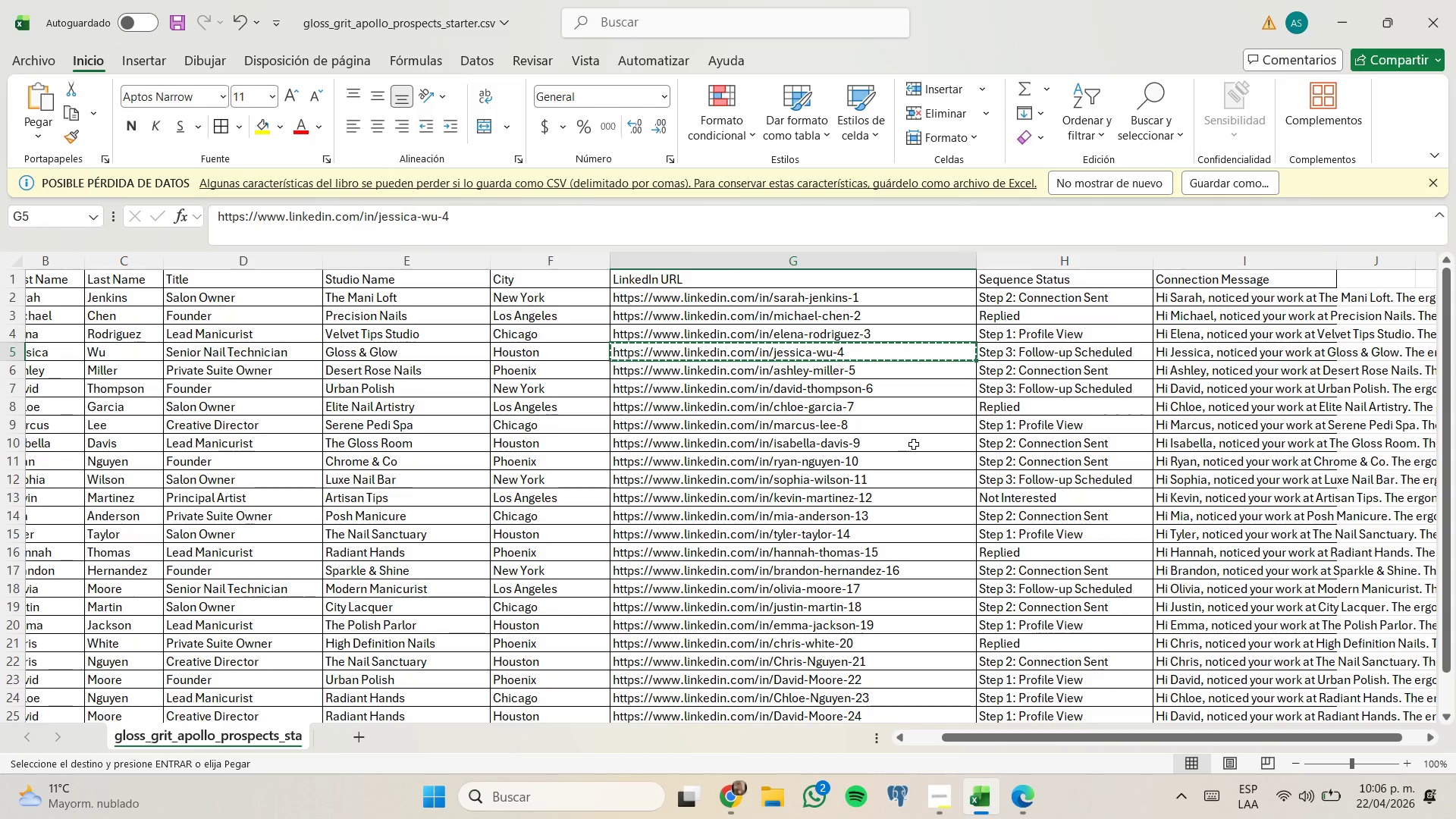 
scroll: coordinate [914, 447], scroll_direction: down, amount: 1.0
 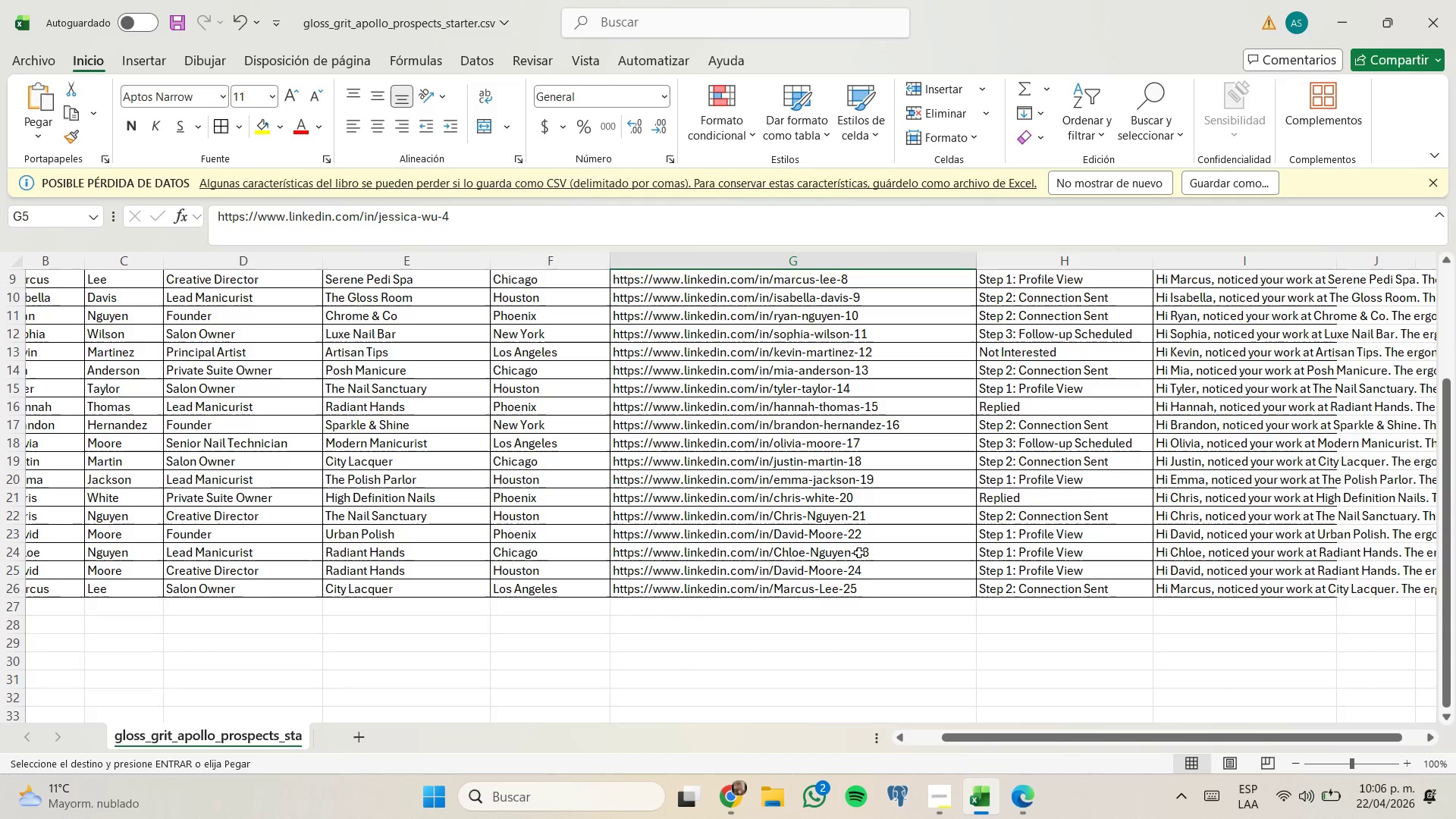 
left_click([854, 554])
 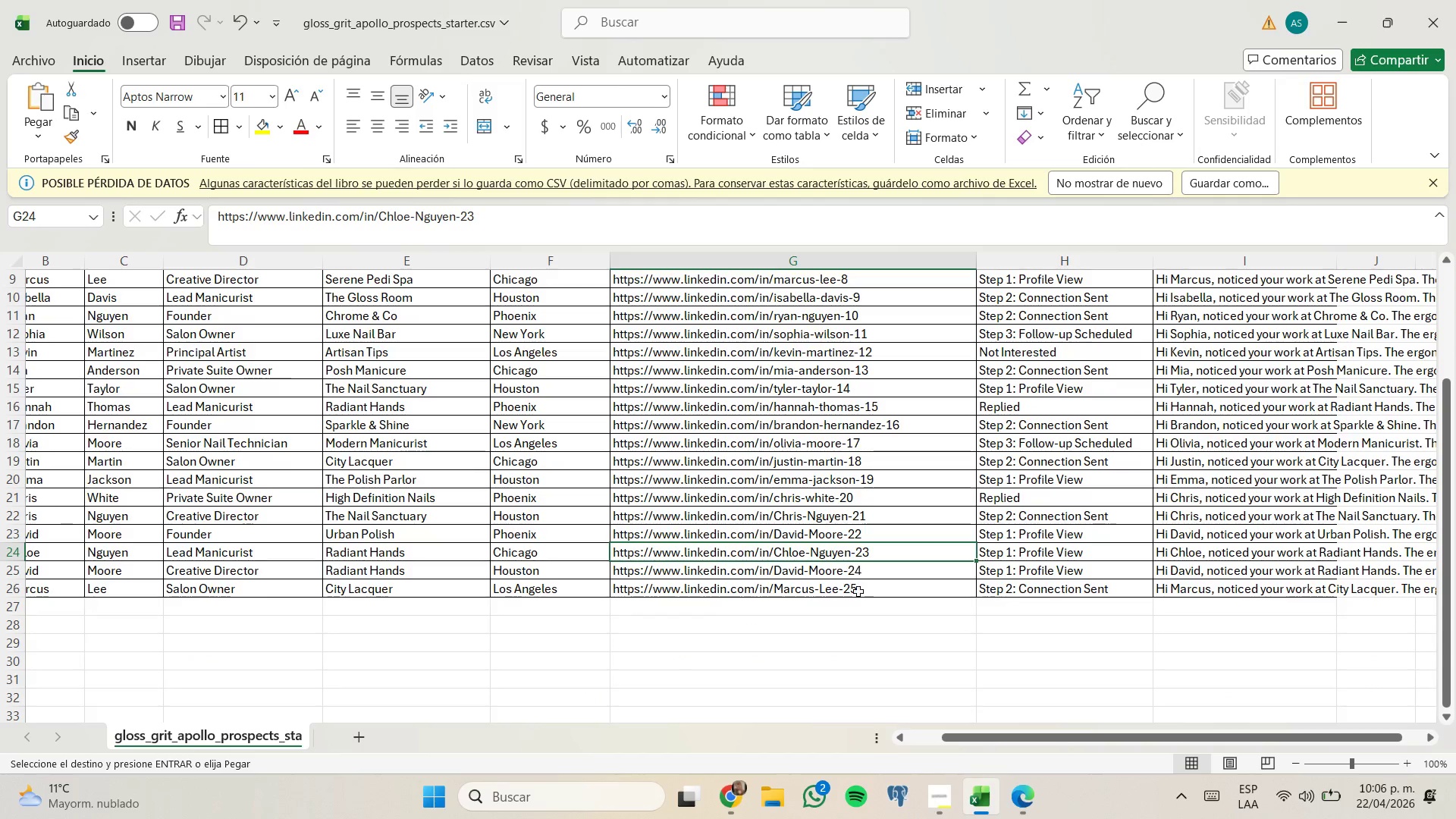 
key(Control+C)
 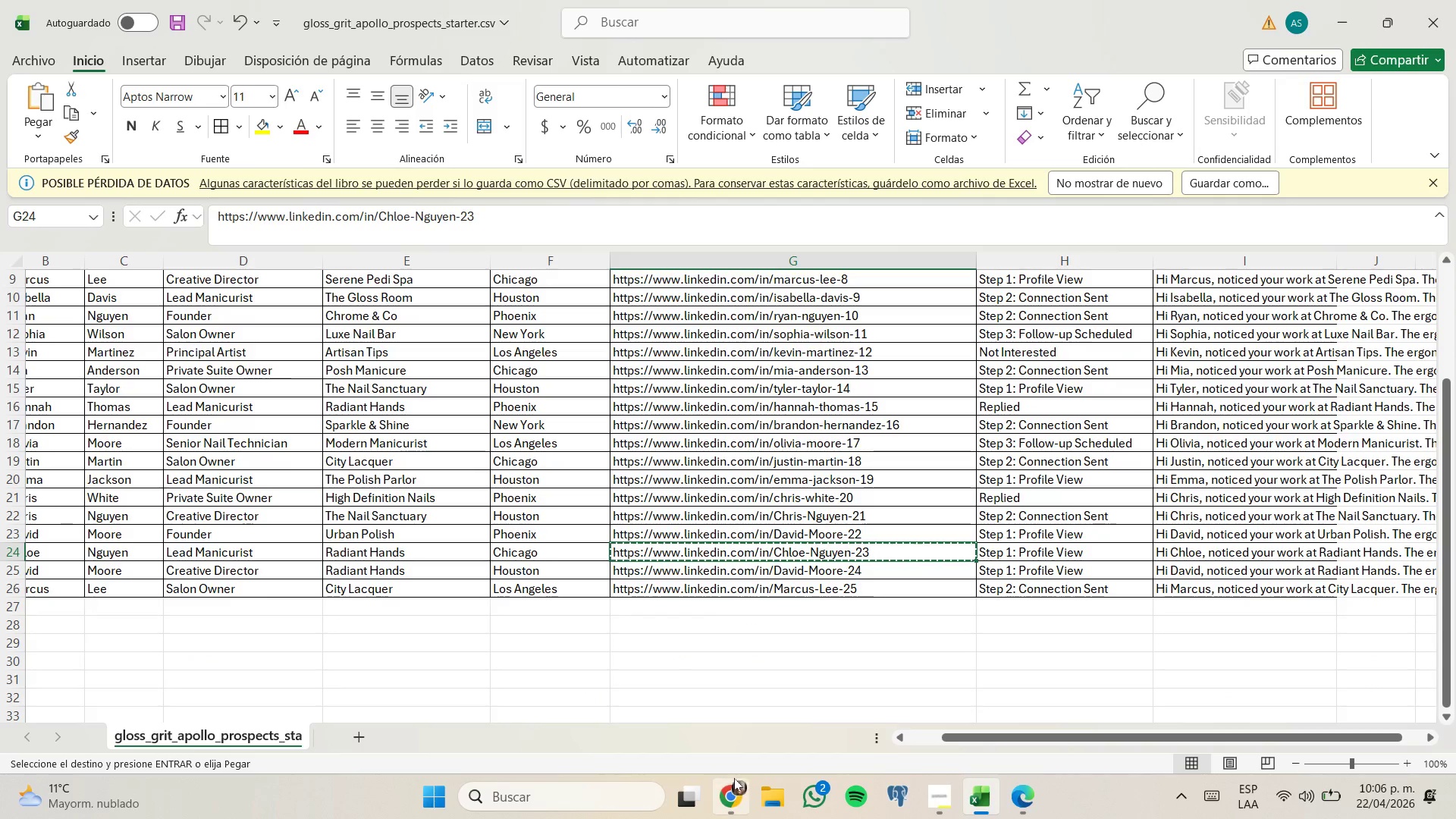 
left_click([734, 778])
 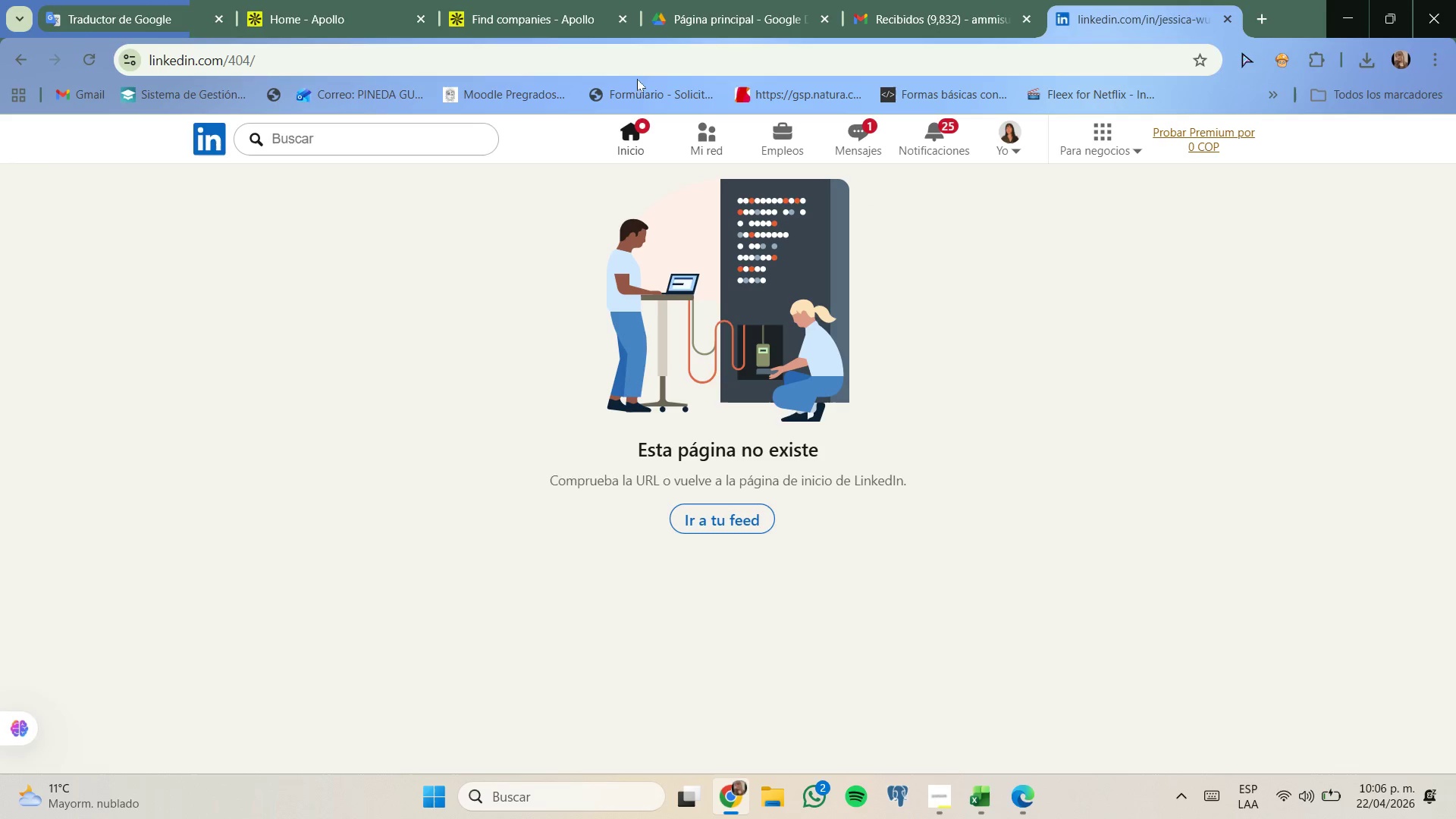 
left_click([635, 64])
 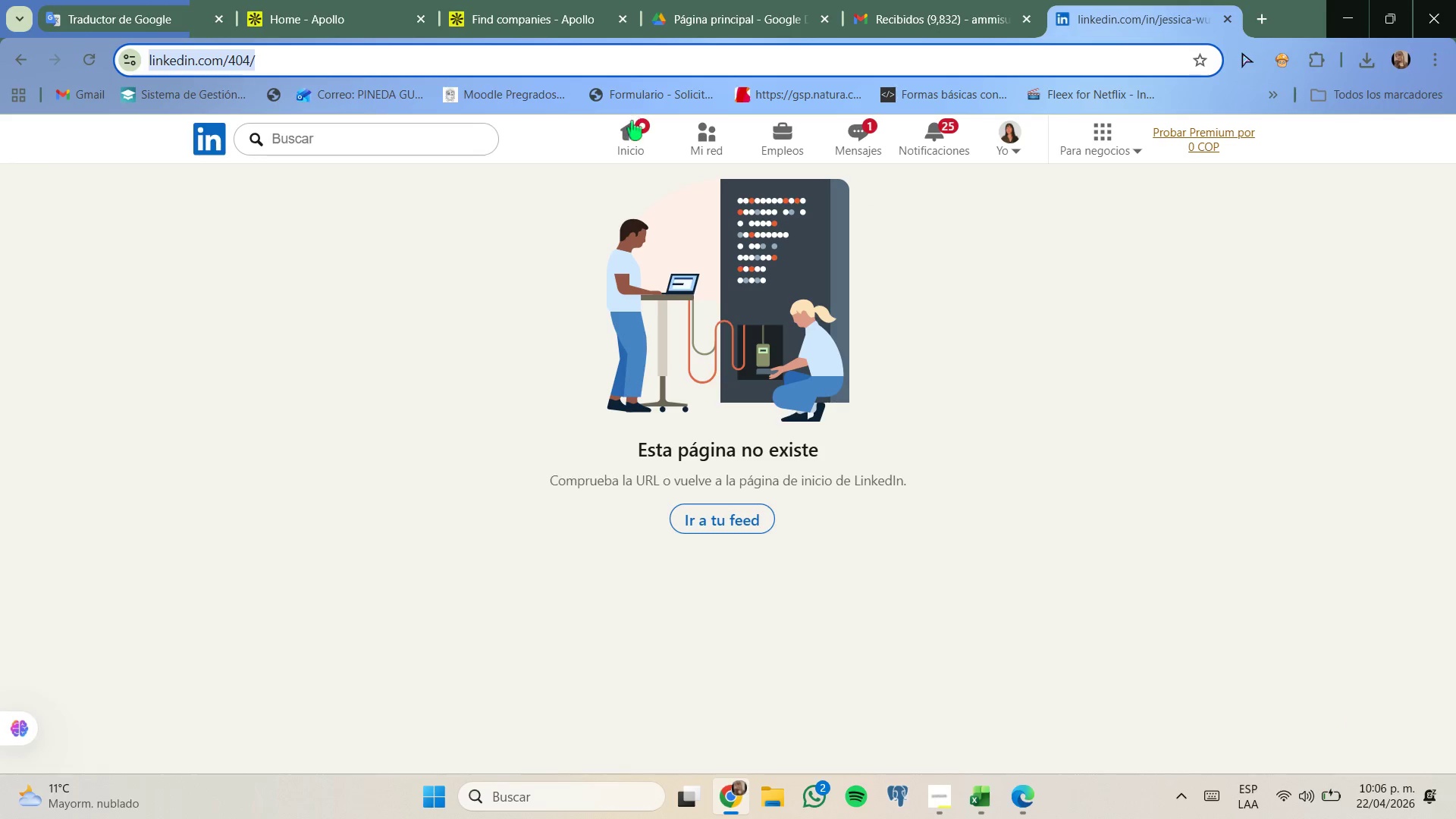 
key(Backspace)
 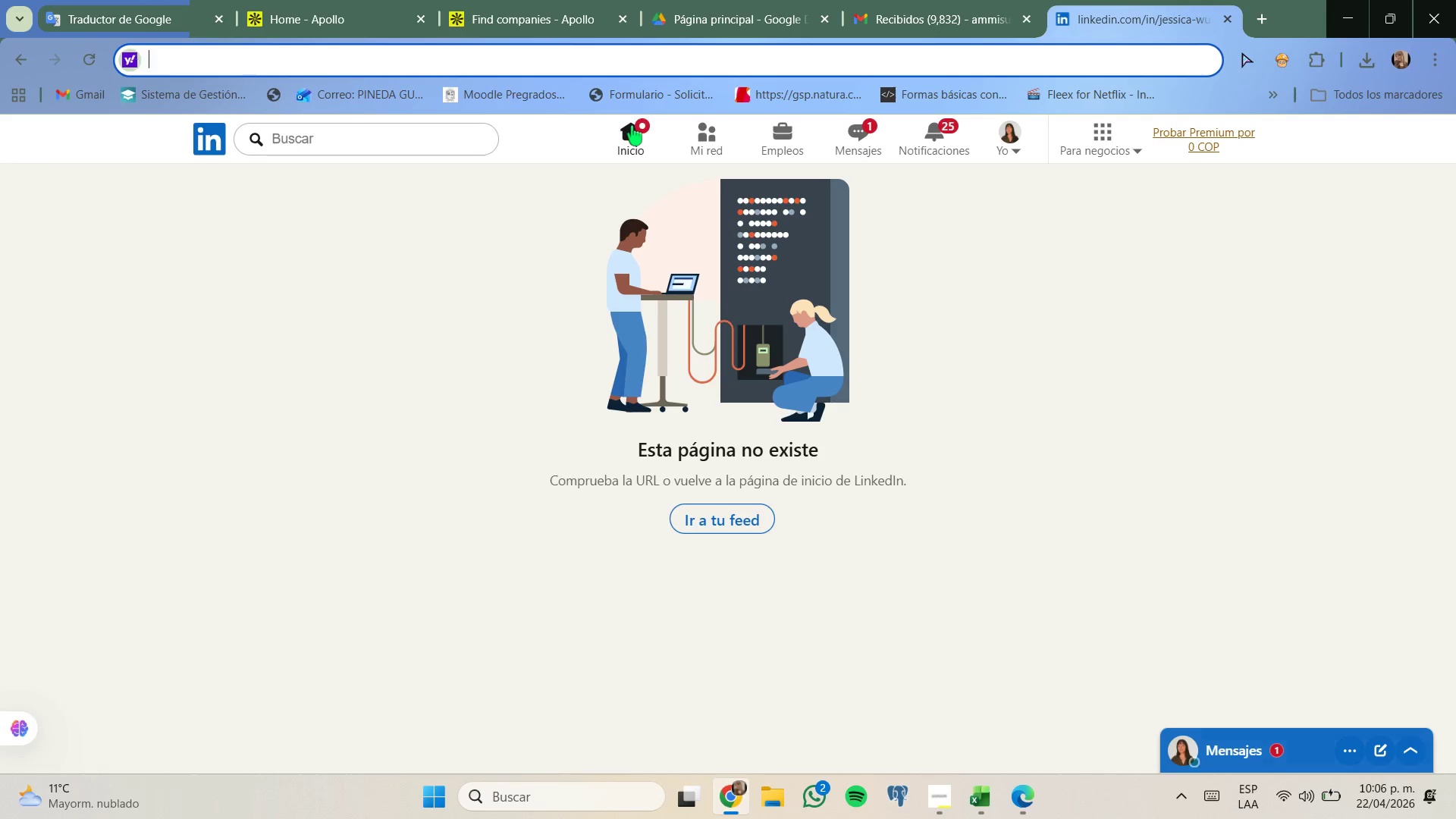 
key(Control+ControlLeft)
 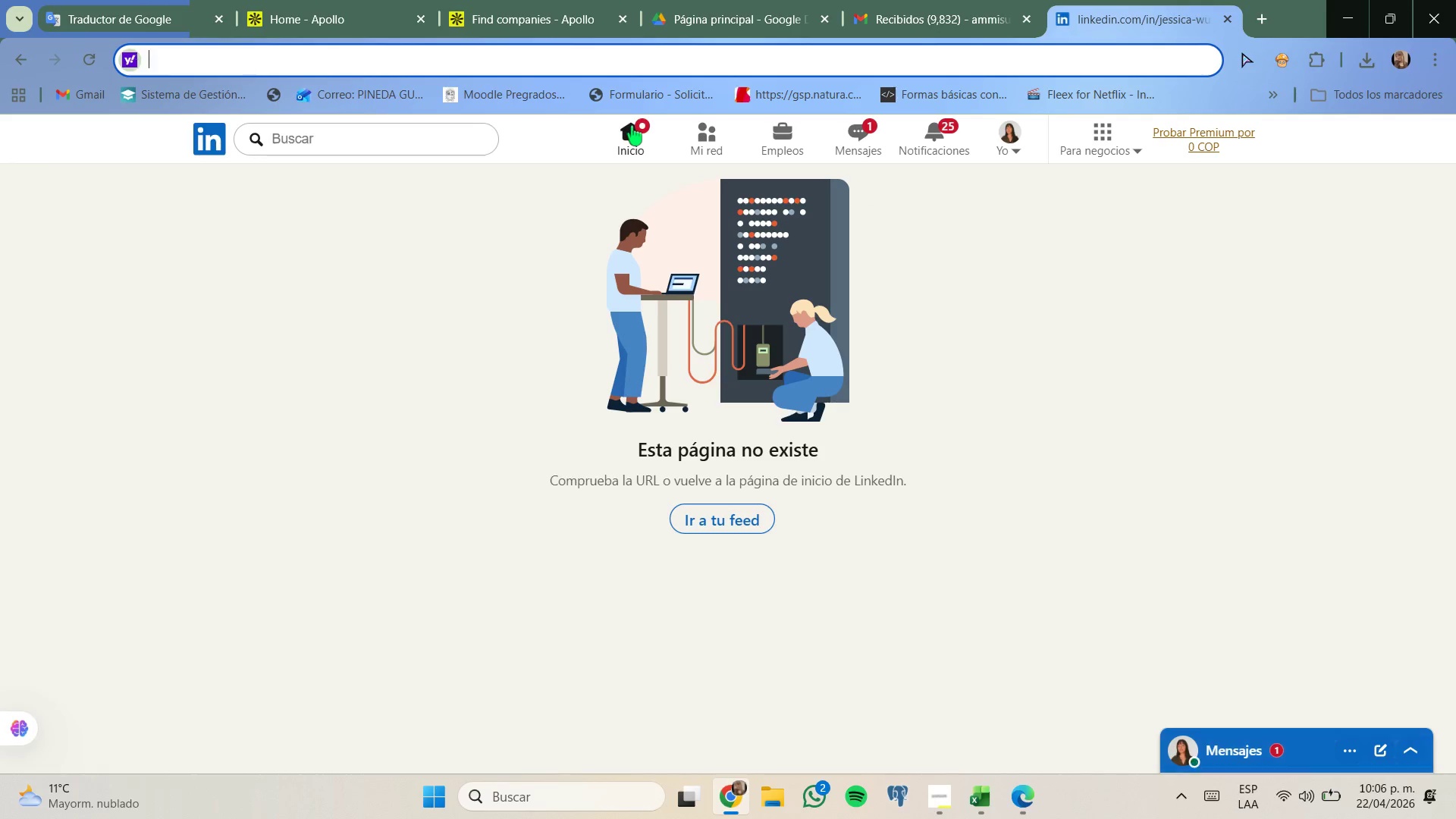 
key(Control+V)
 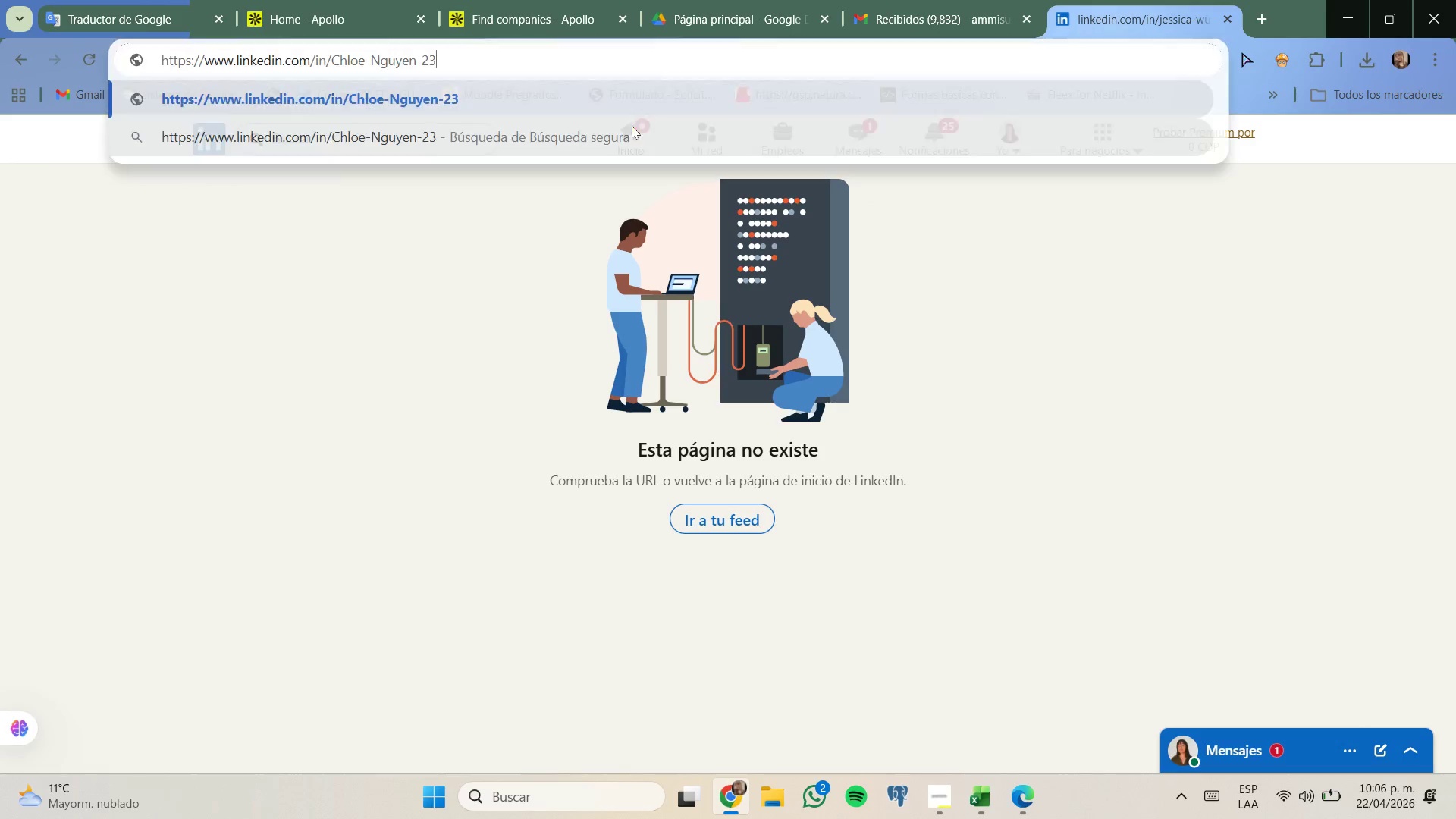 
key(Enter)
 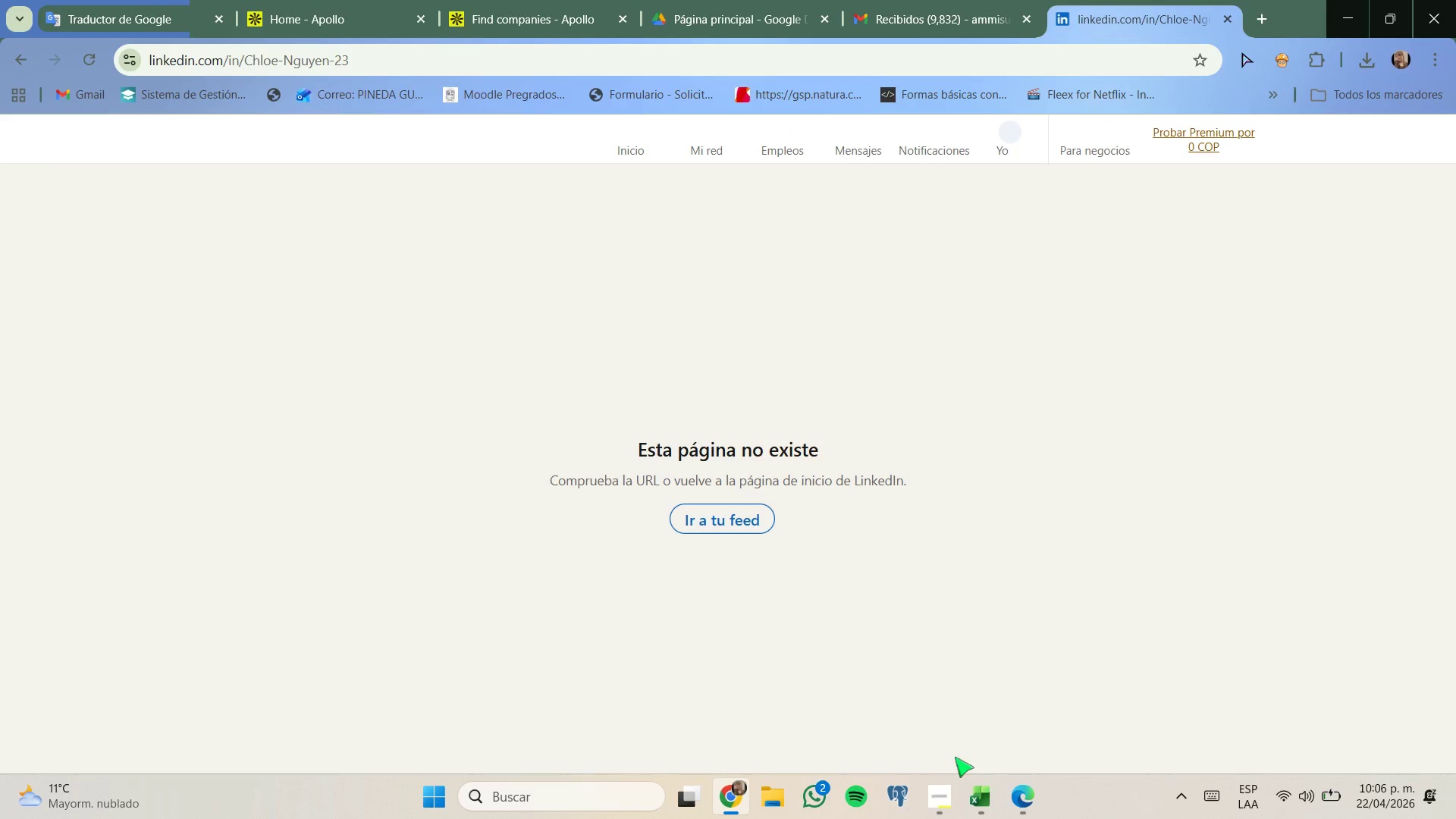 
left_click([965, 796])
 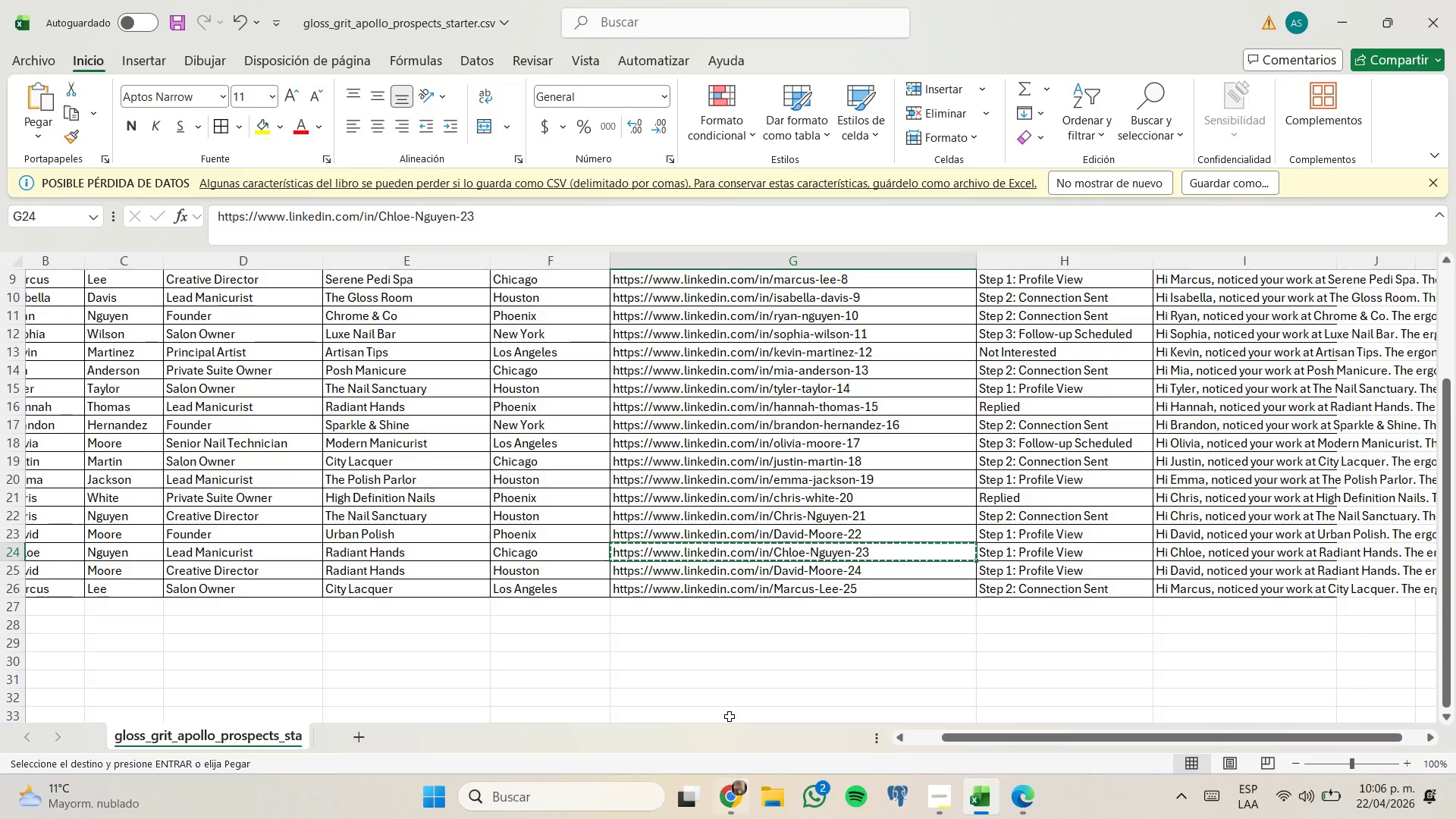 
scroll: coordinate [711, 680], scroll_direction: none, amount: 0.0
 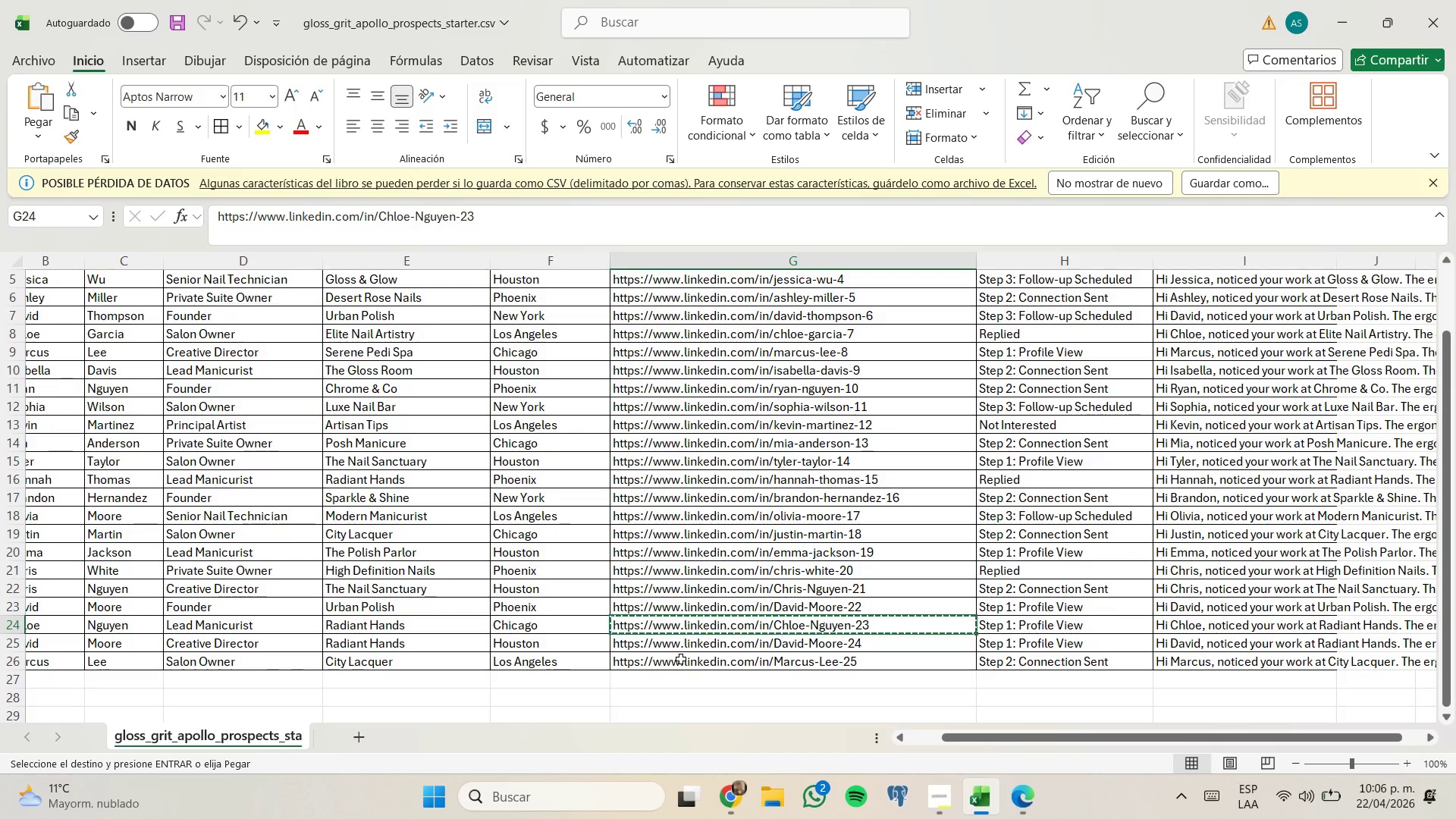 
scroll: coordinate [681, 659], scroll_direction: up, amount: 1.0
 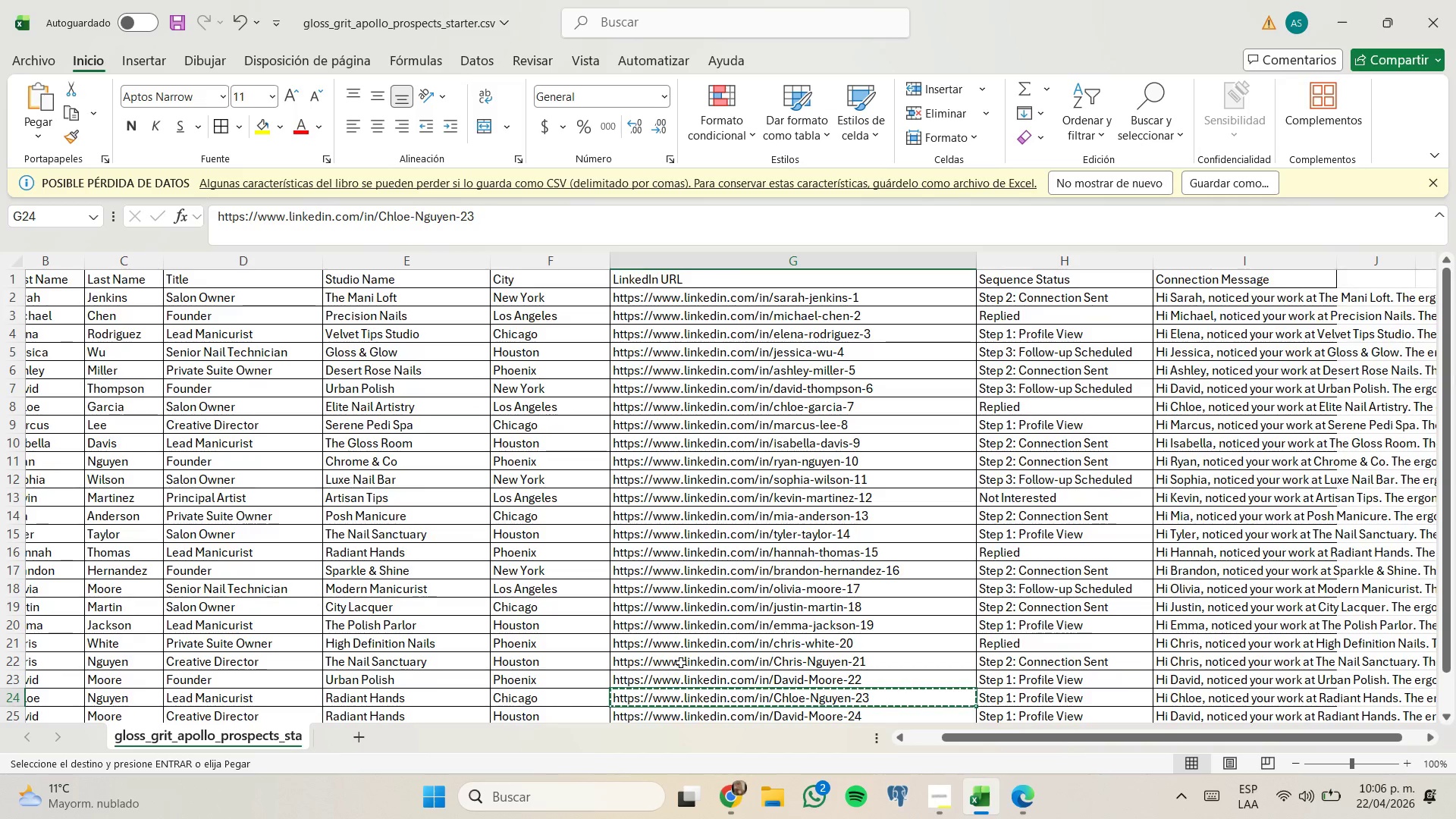 
scroll: coordinate [681, 663], scroll_direction: none, amount: 0.0
 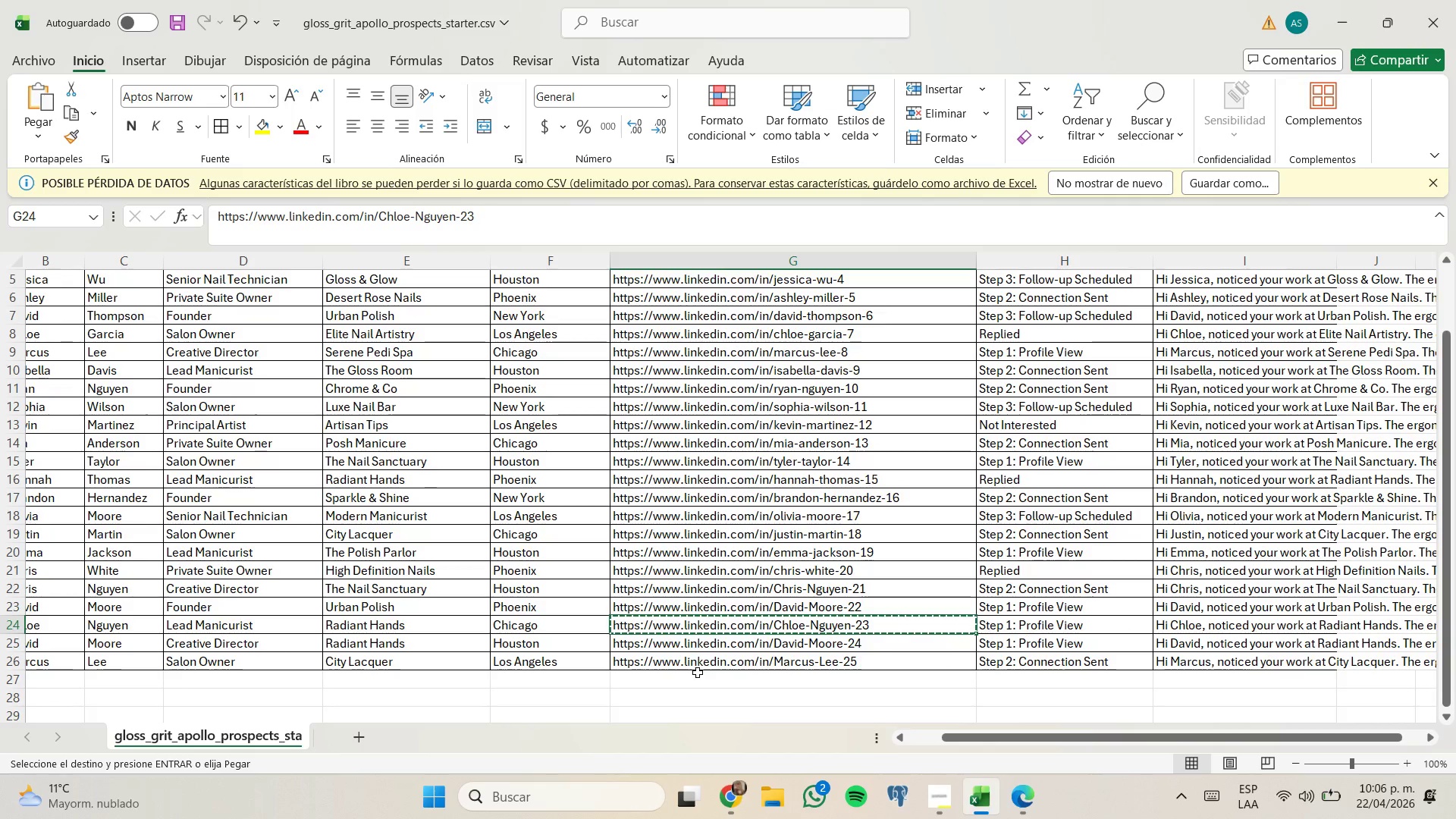 
left_click([600, 485])
 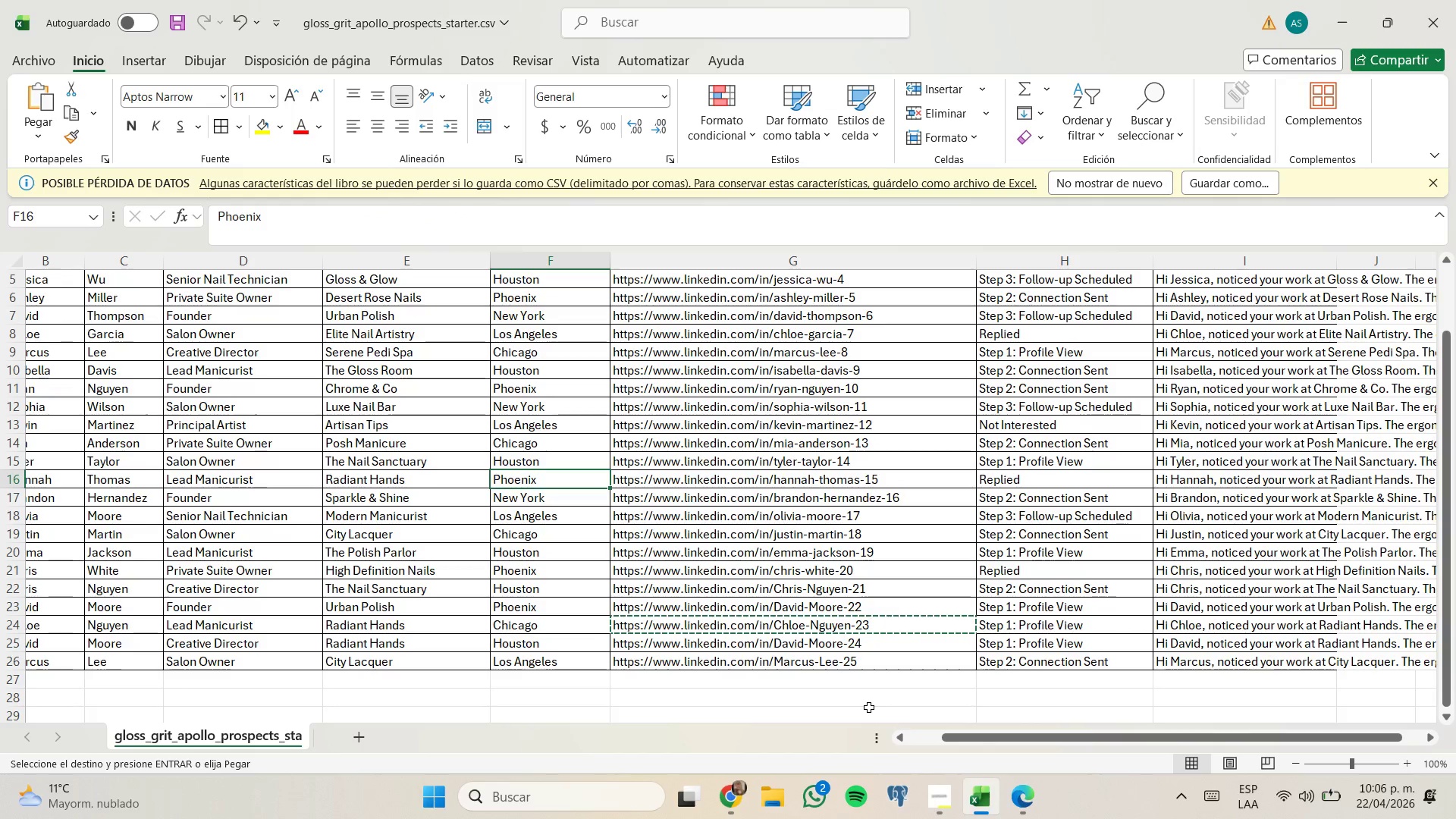 
left_click_drag(start_coordinate=[977, 733], to_coordinate=[921, 734])
 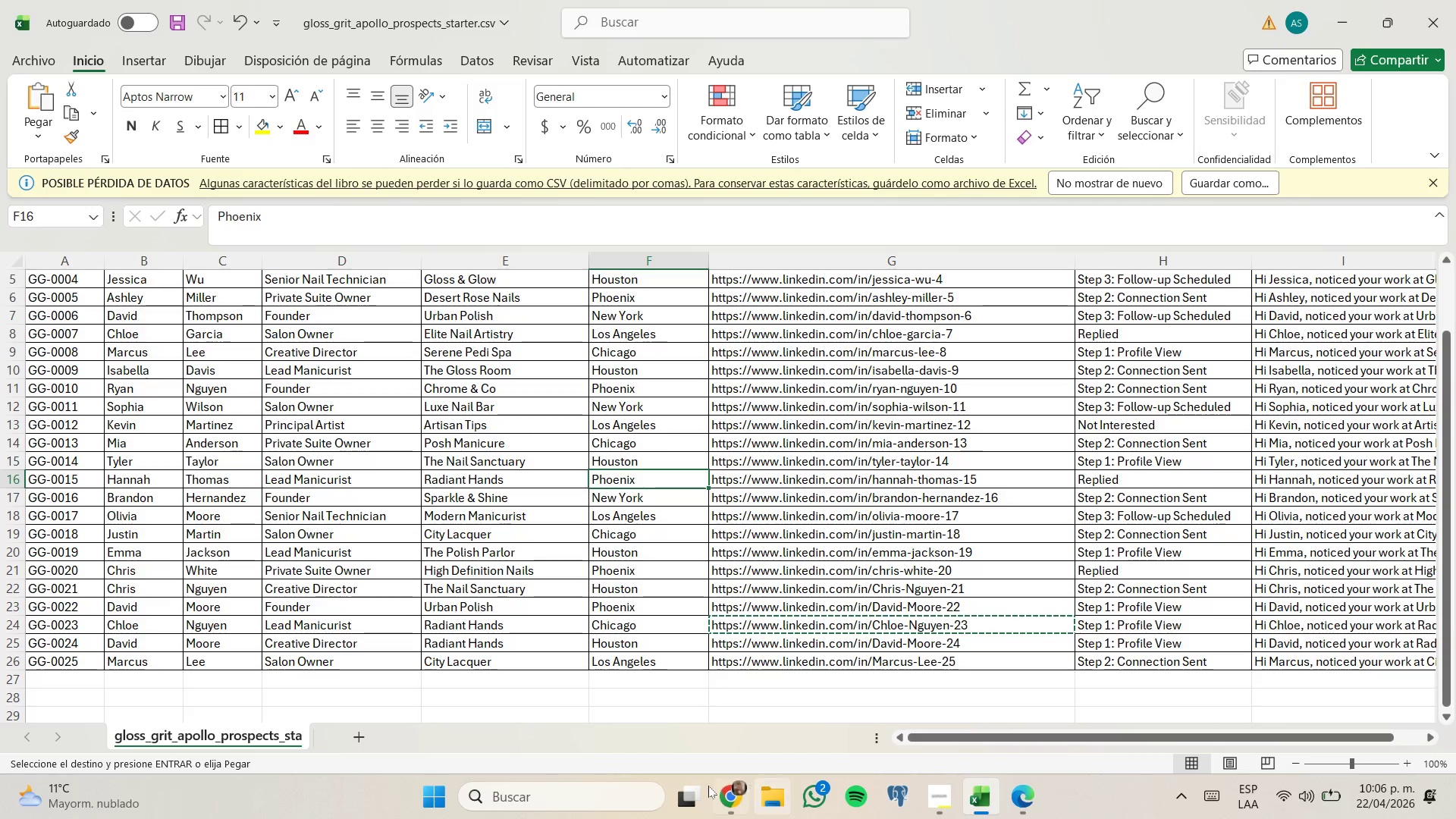 
left_click([720, 789])
 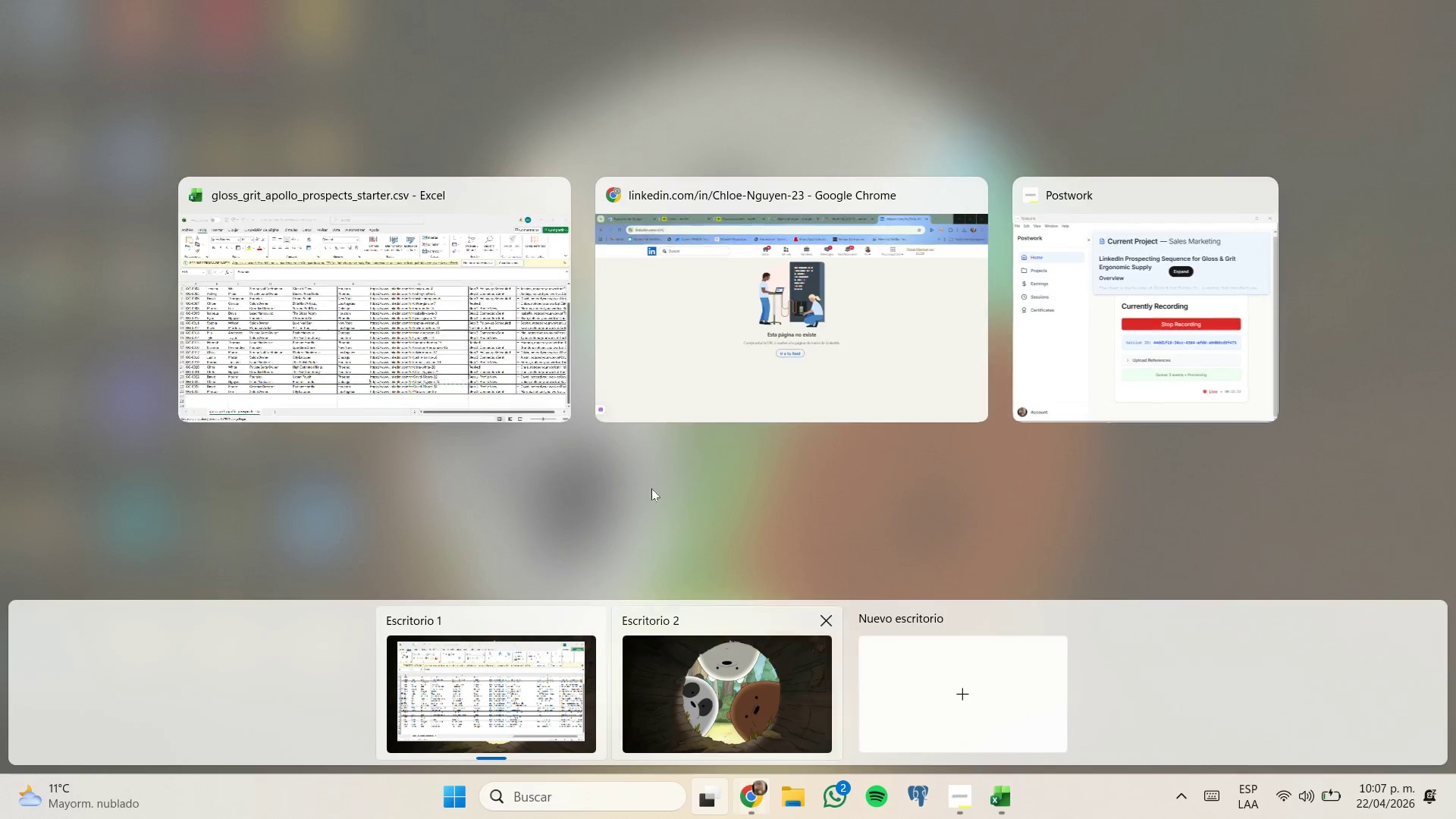 
left_click([558, 380])
 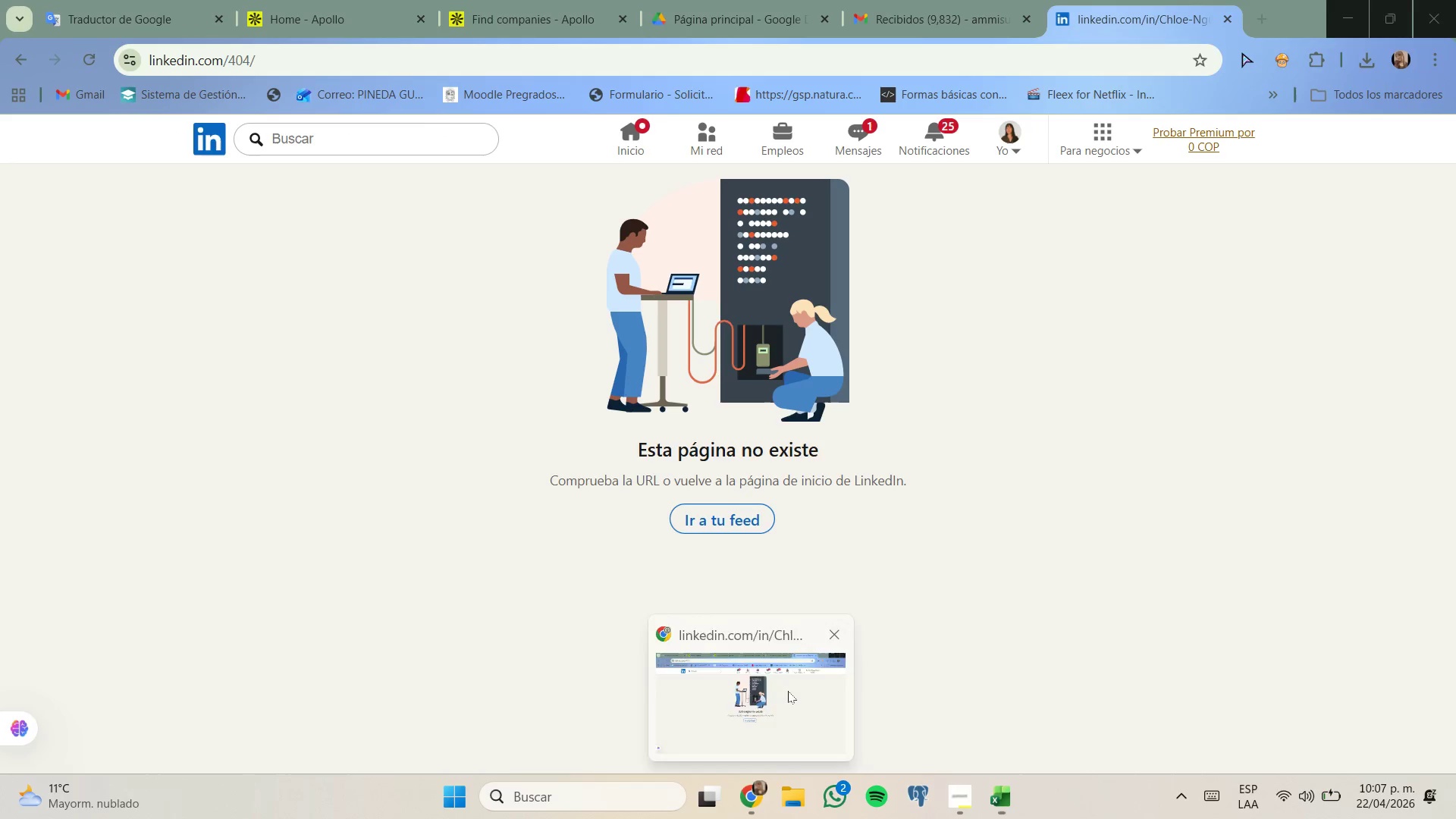 
left_click([925, 0])
 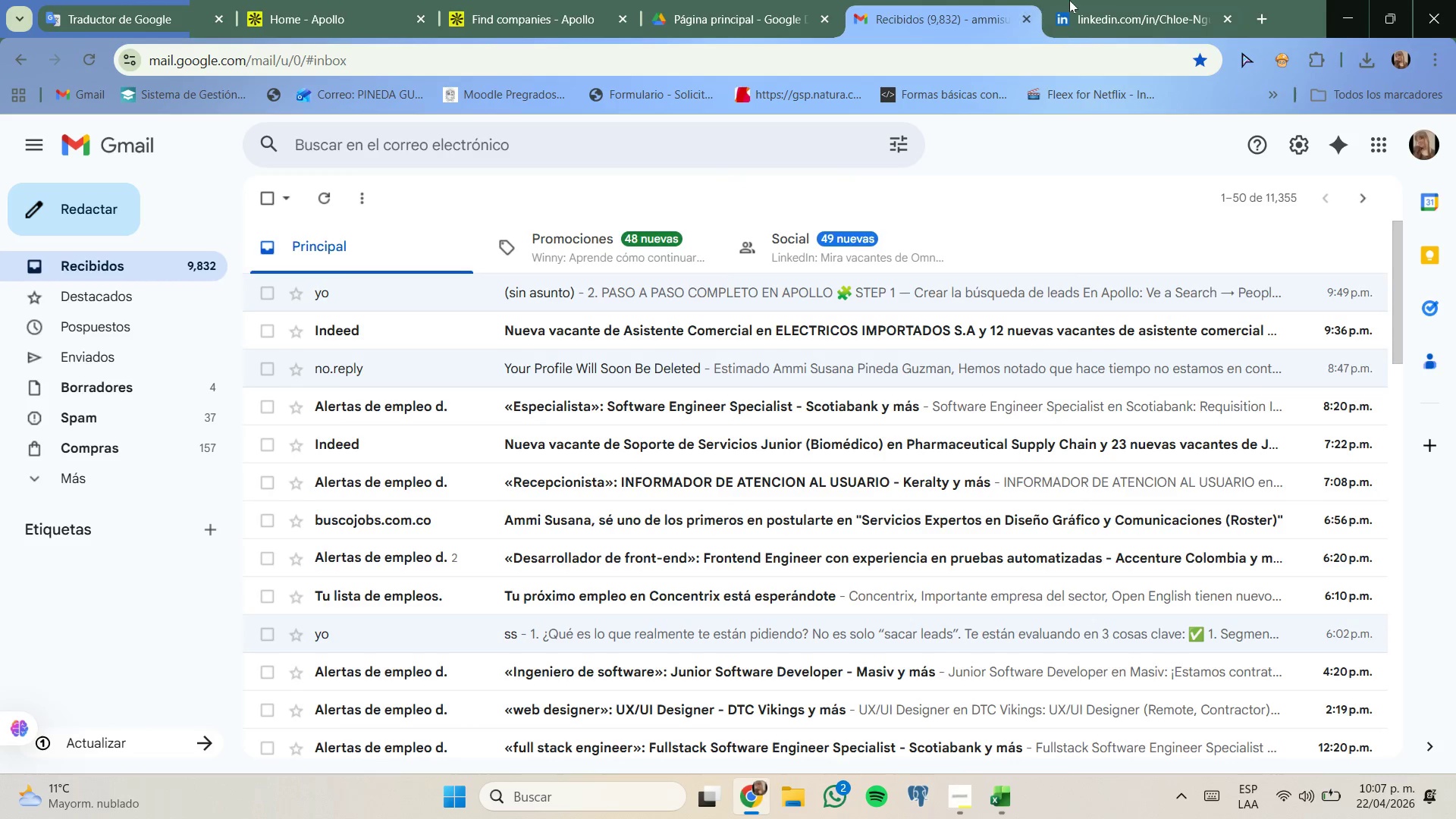 
left_click_drag(start_coordinate=[1070, 0], to_coordinate=[1065, 3])
 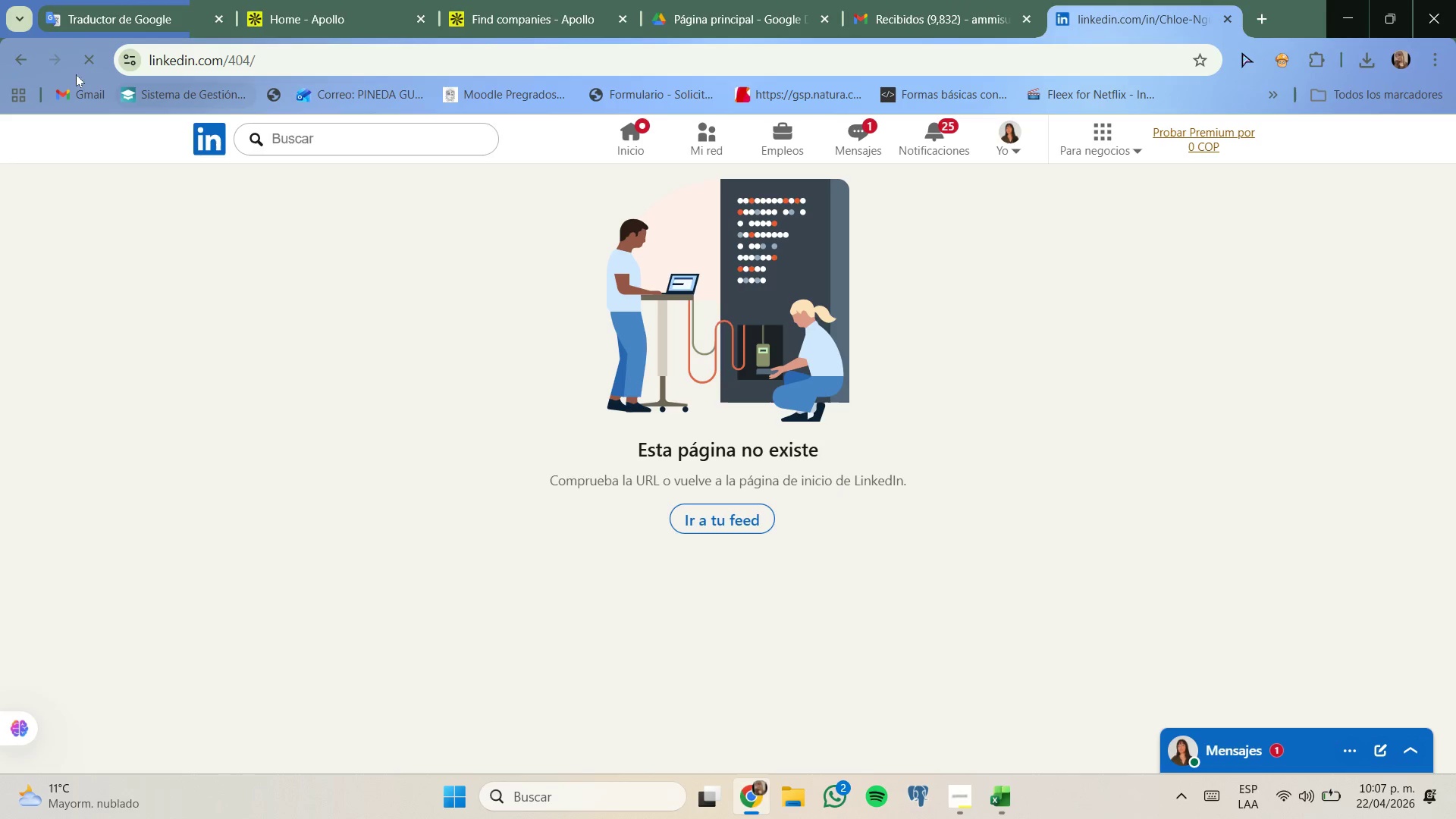 
left_click([17, 58])
 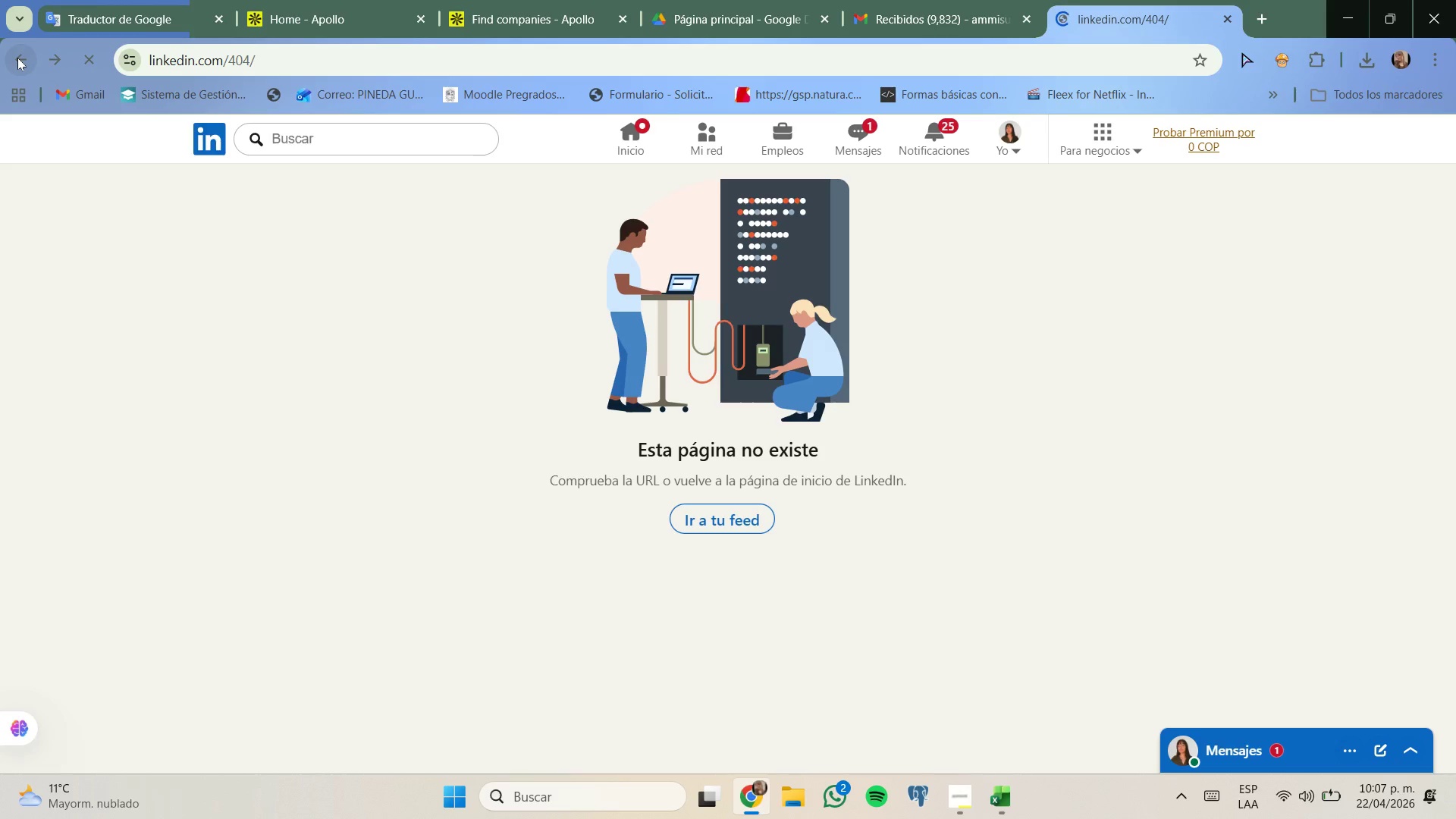 
left_click([17, 58])
 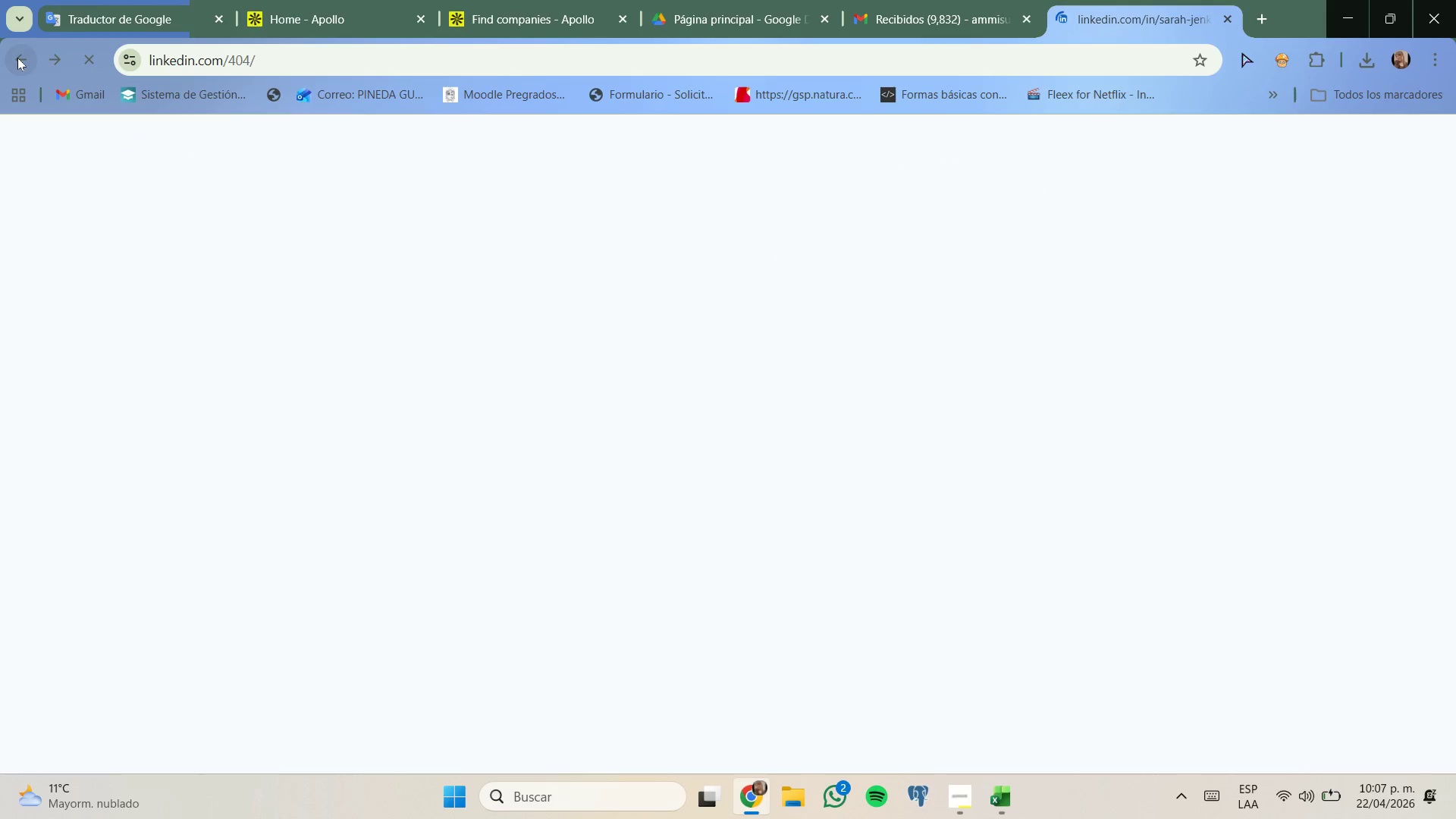 
left_click([17, 58])
 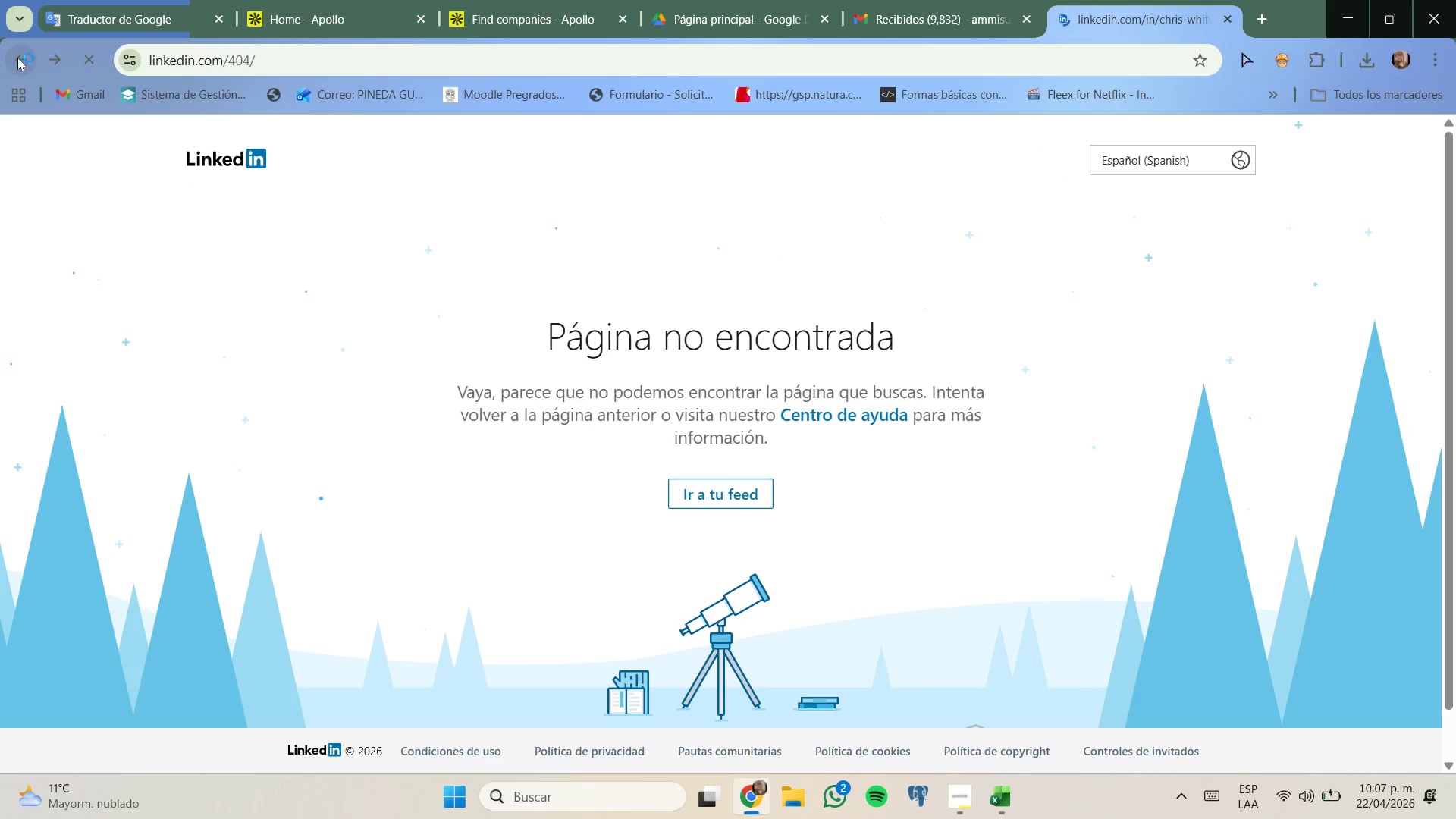 
left_click([17, 58])
 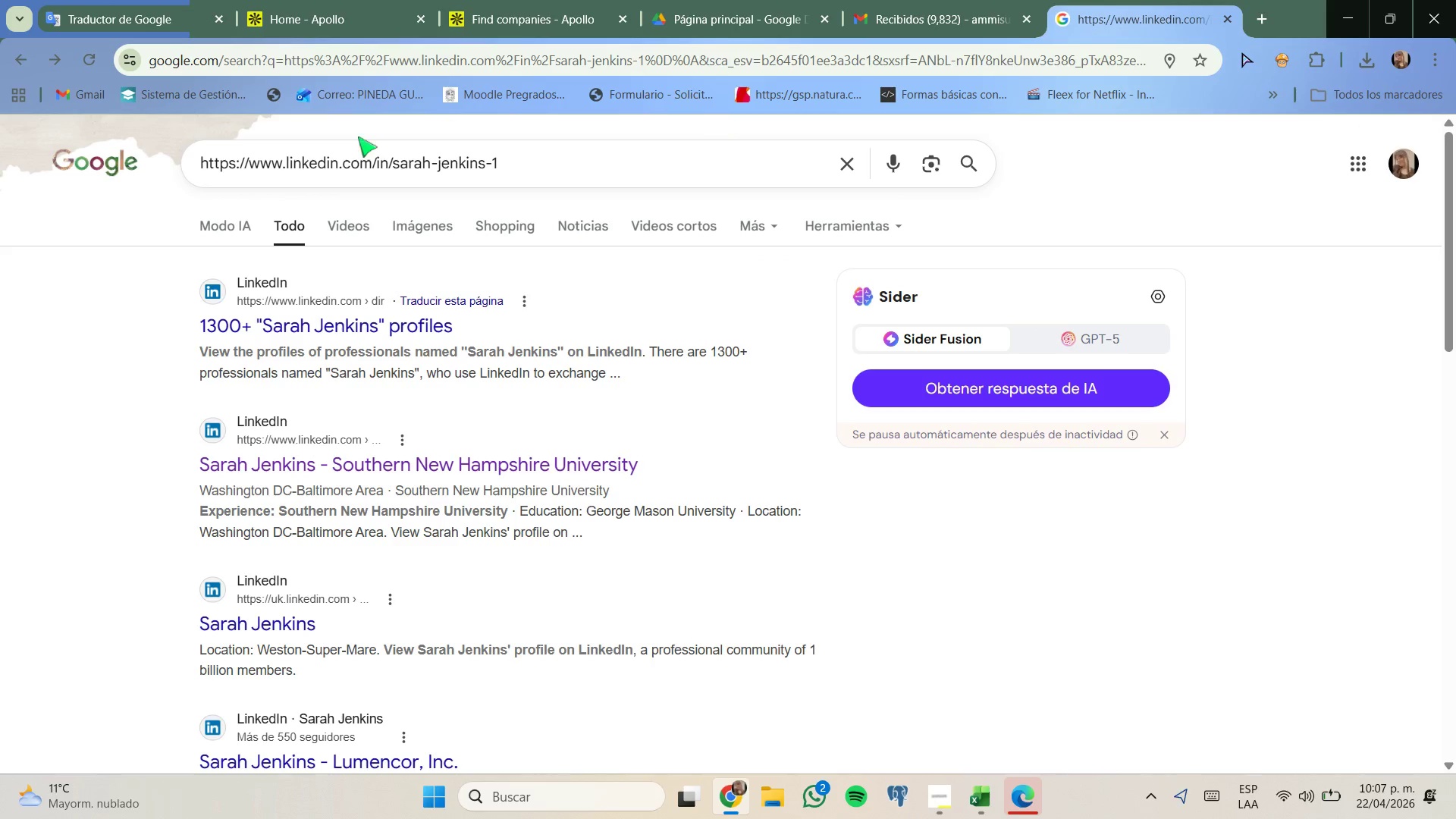 
left_click_drag(start_coordinate=[23, 52], to_coordinate=[21, 55])
 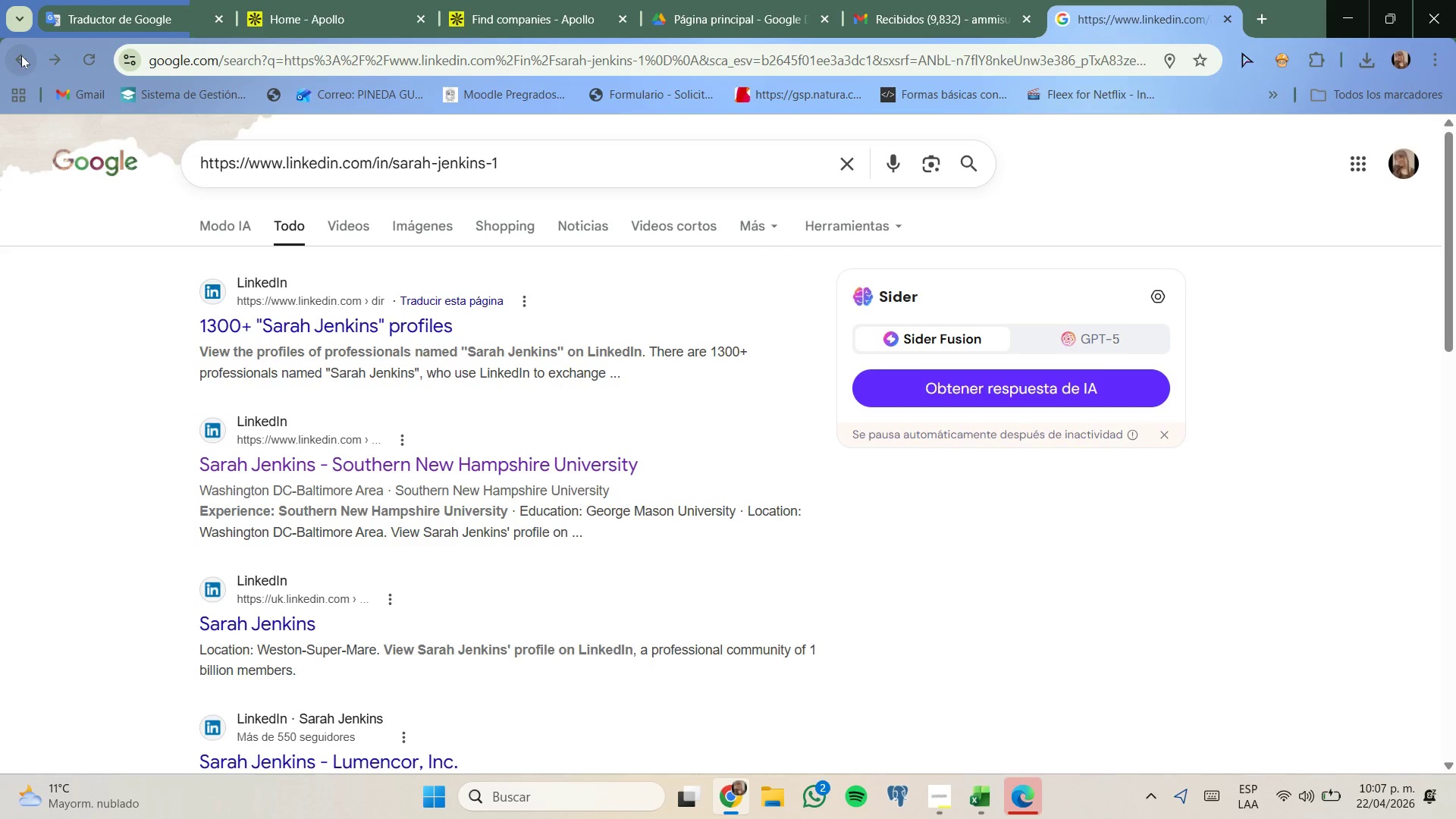 
left_click([21, 55])
 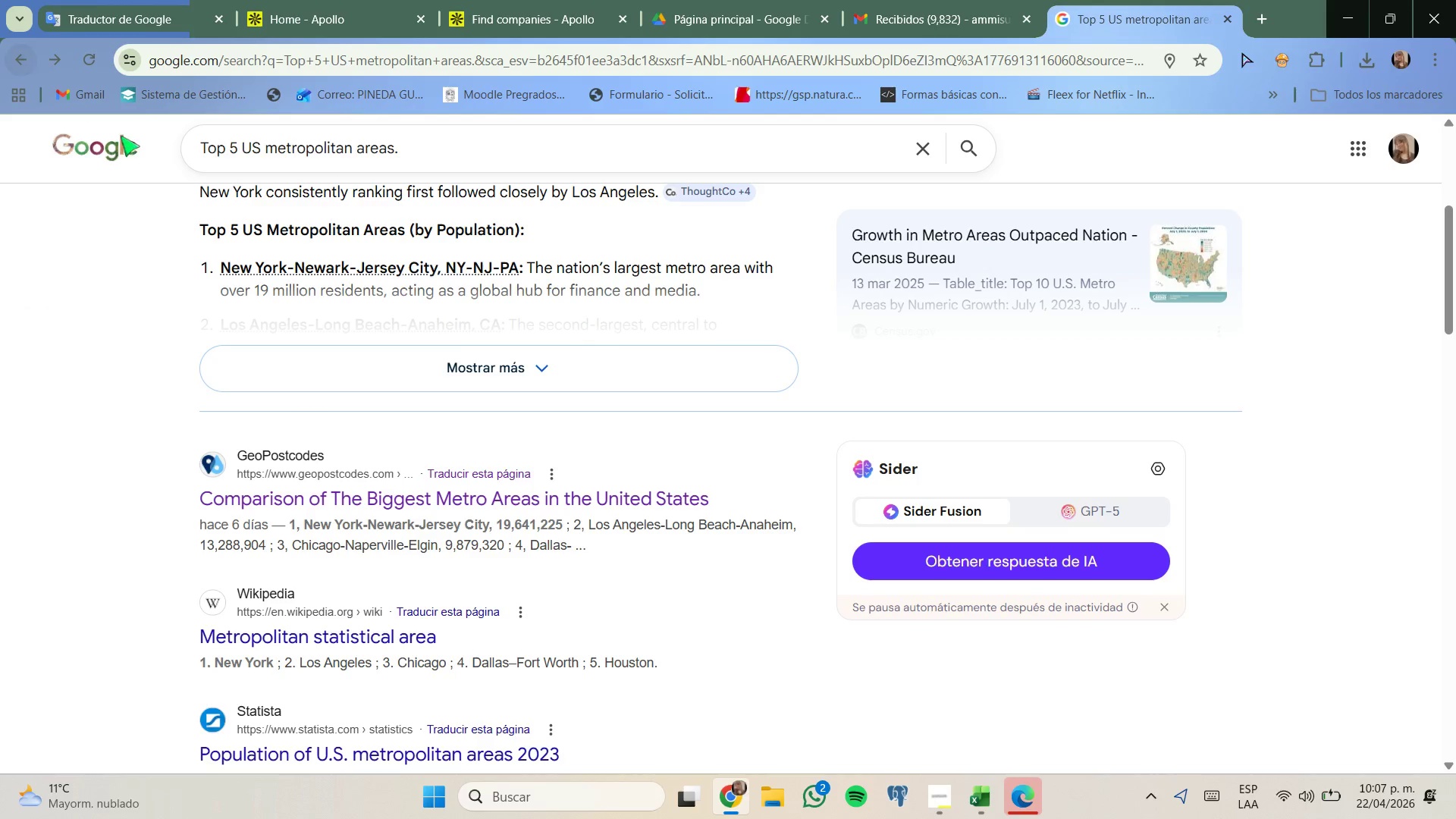 
scroll: coordinate [201, 217], scroll_direction: none, amount: 0.0
 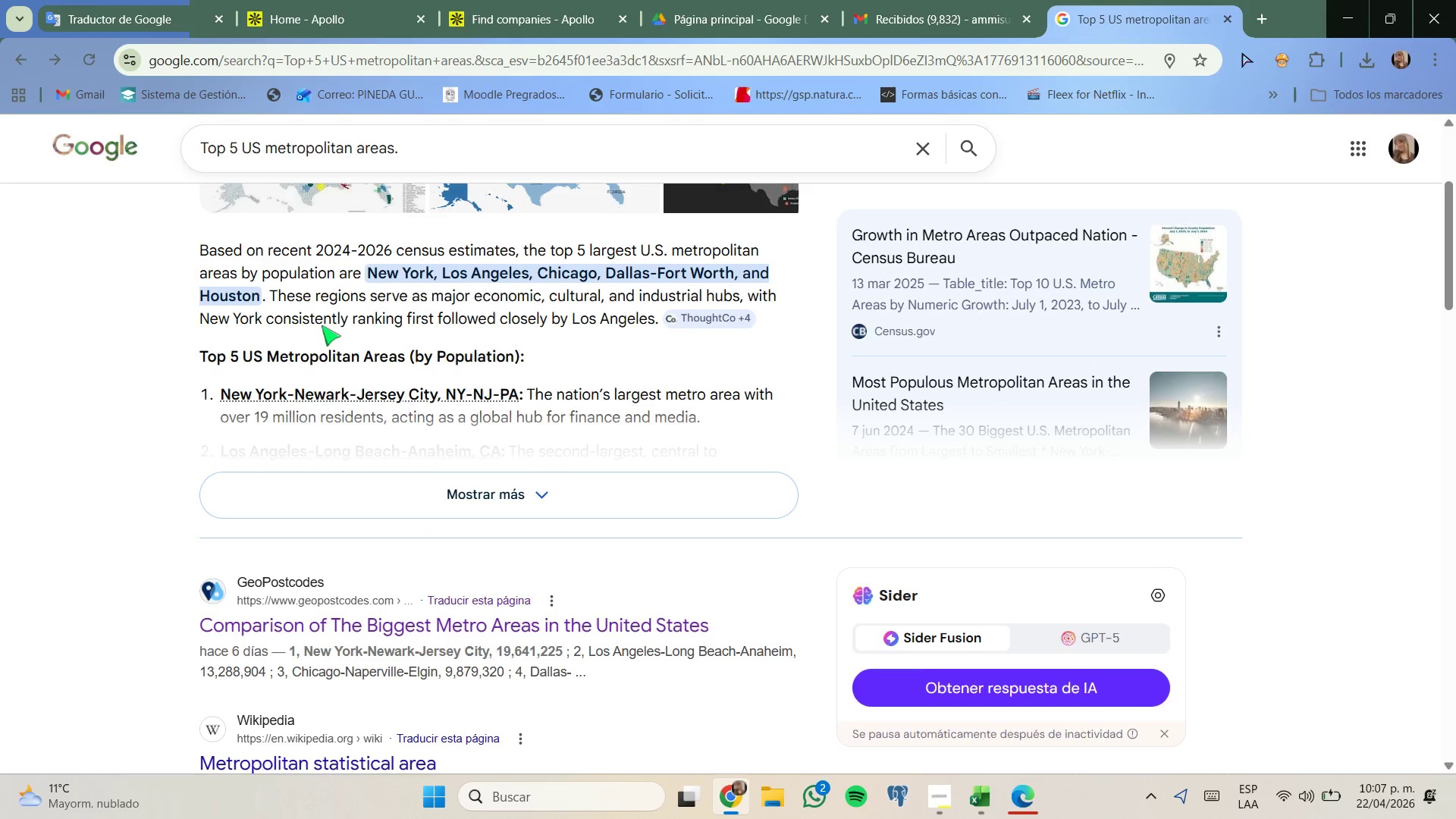 
scroll: coordinate [322, 325], scroll_direction: up, amount: 1.0
 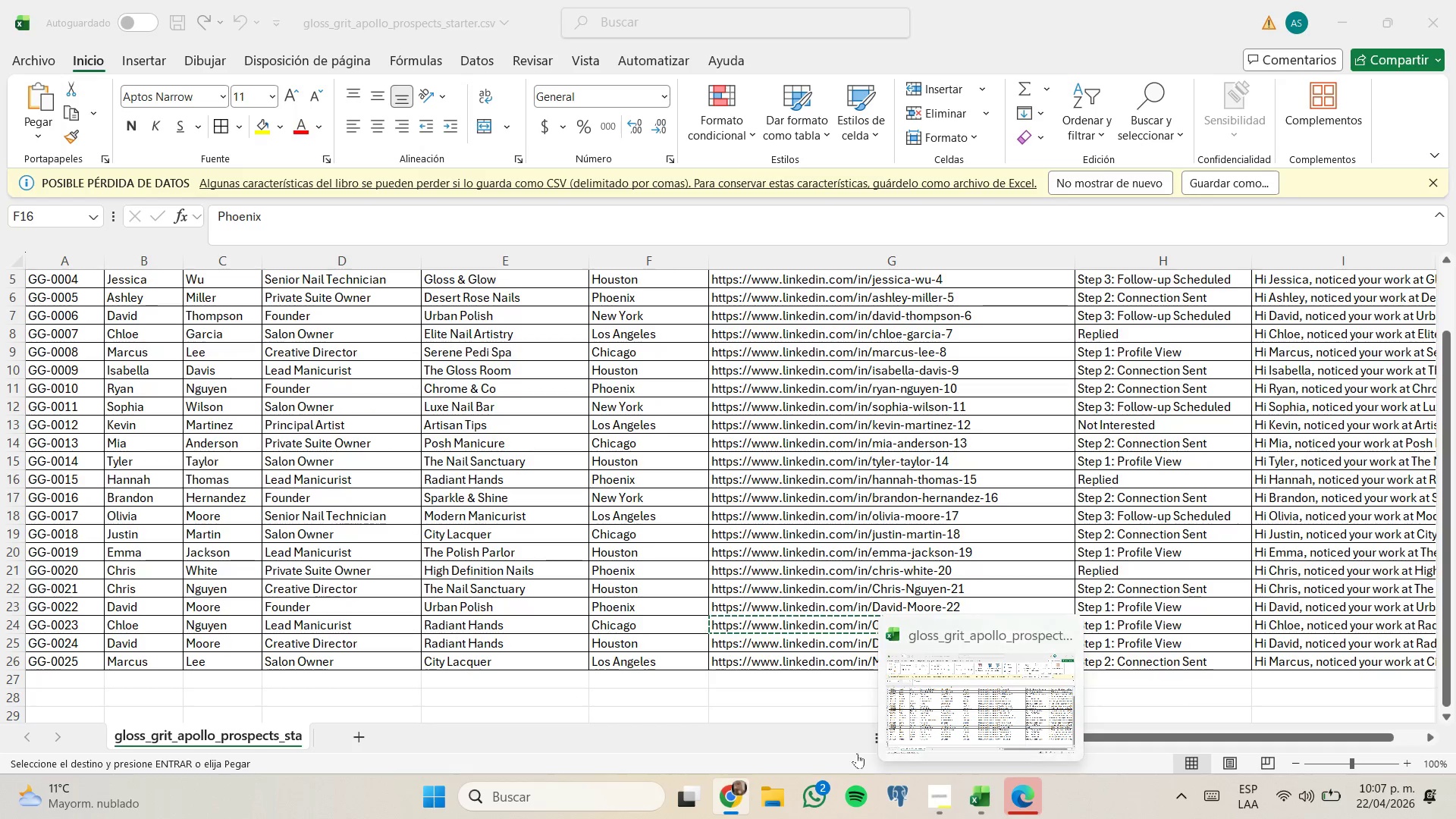 
wait(7.33)
 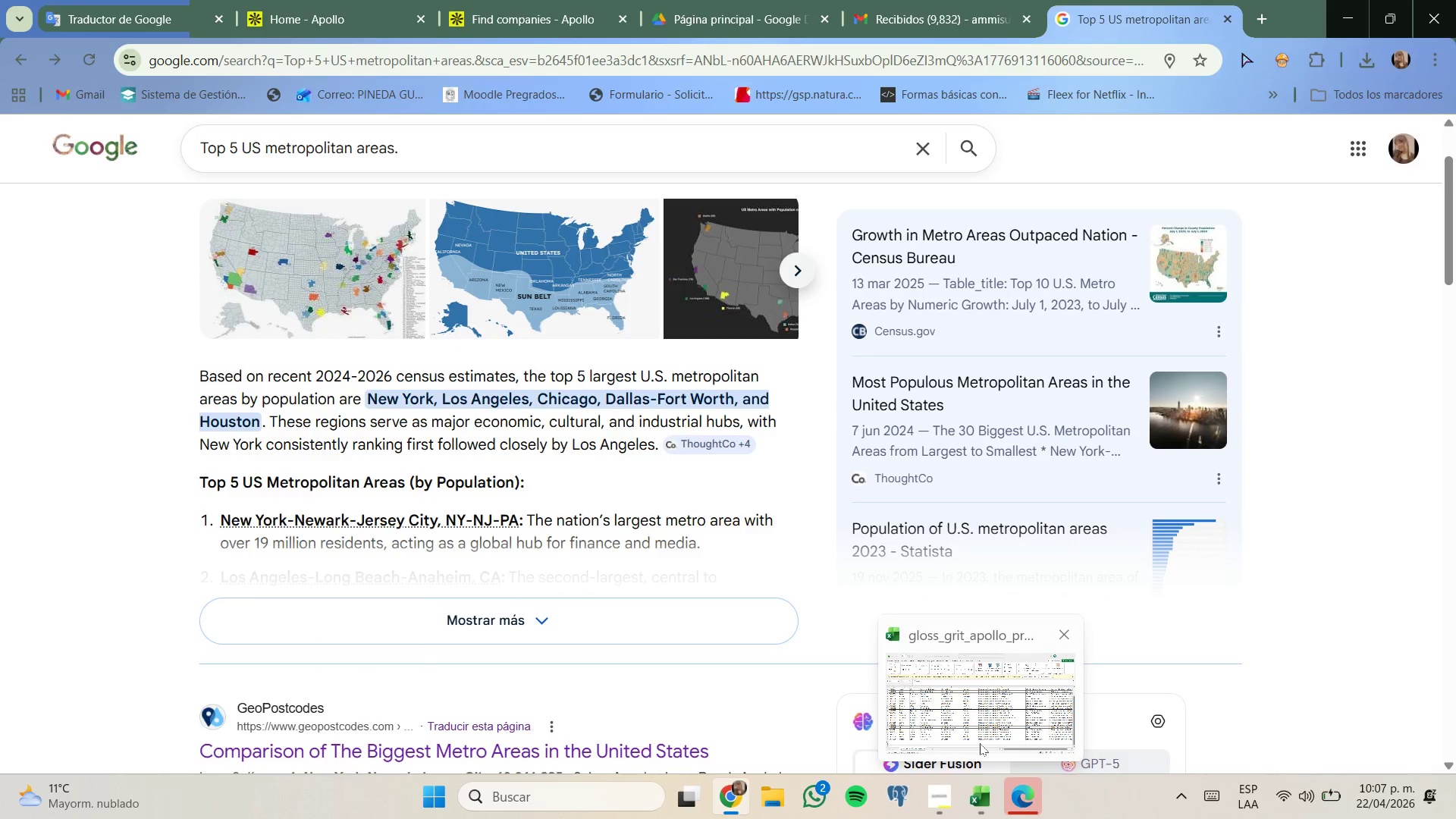 
left_click_drag(start_coordinate=[500, 0], to_coordinate=[494, 0])
 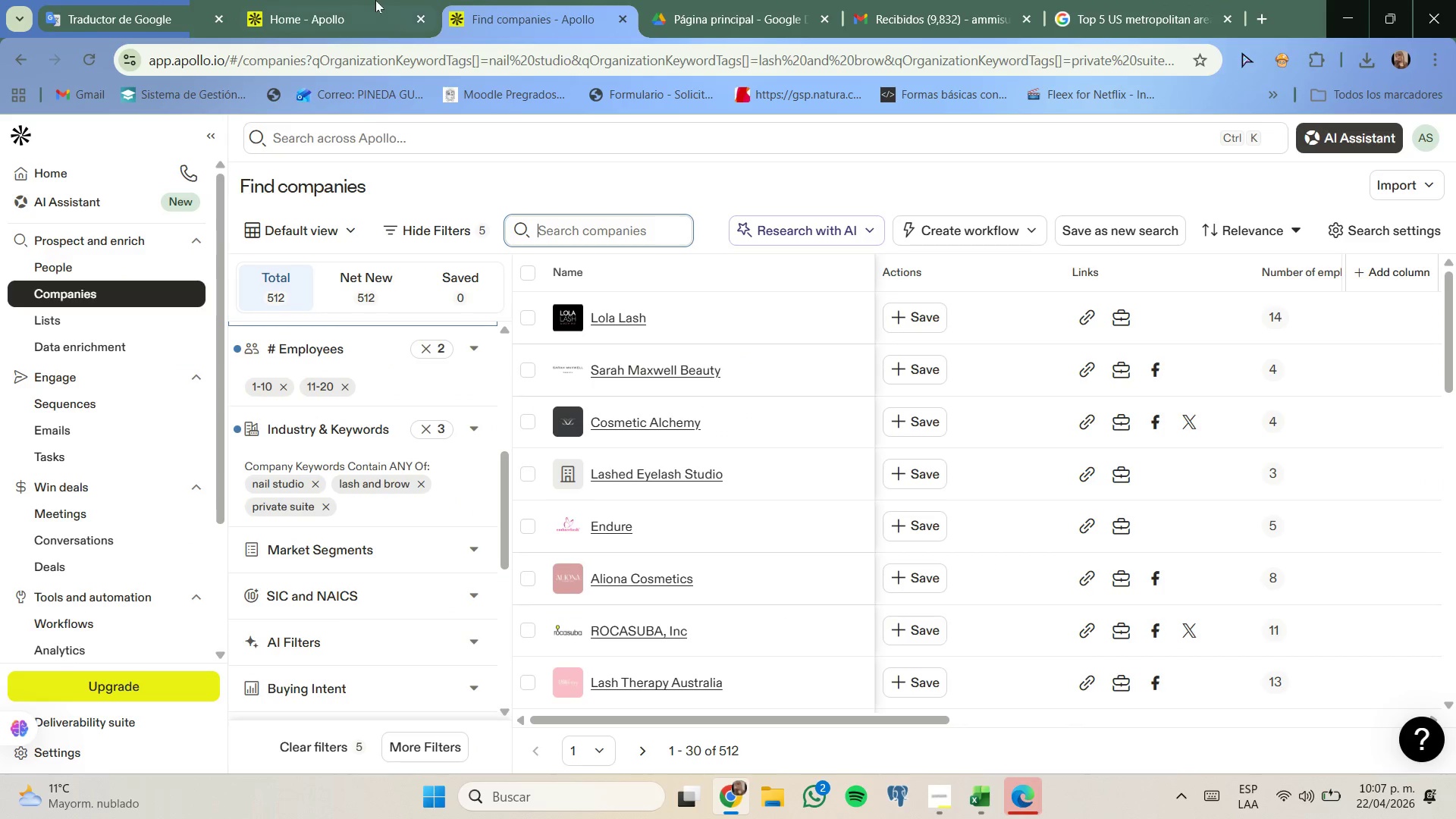 
left_click([375, 0])
 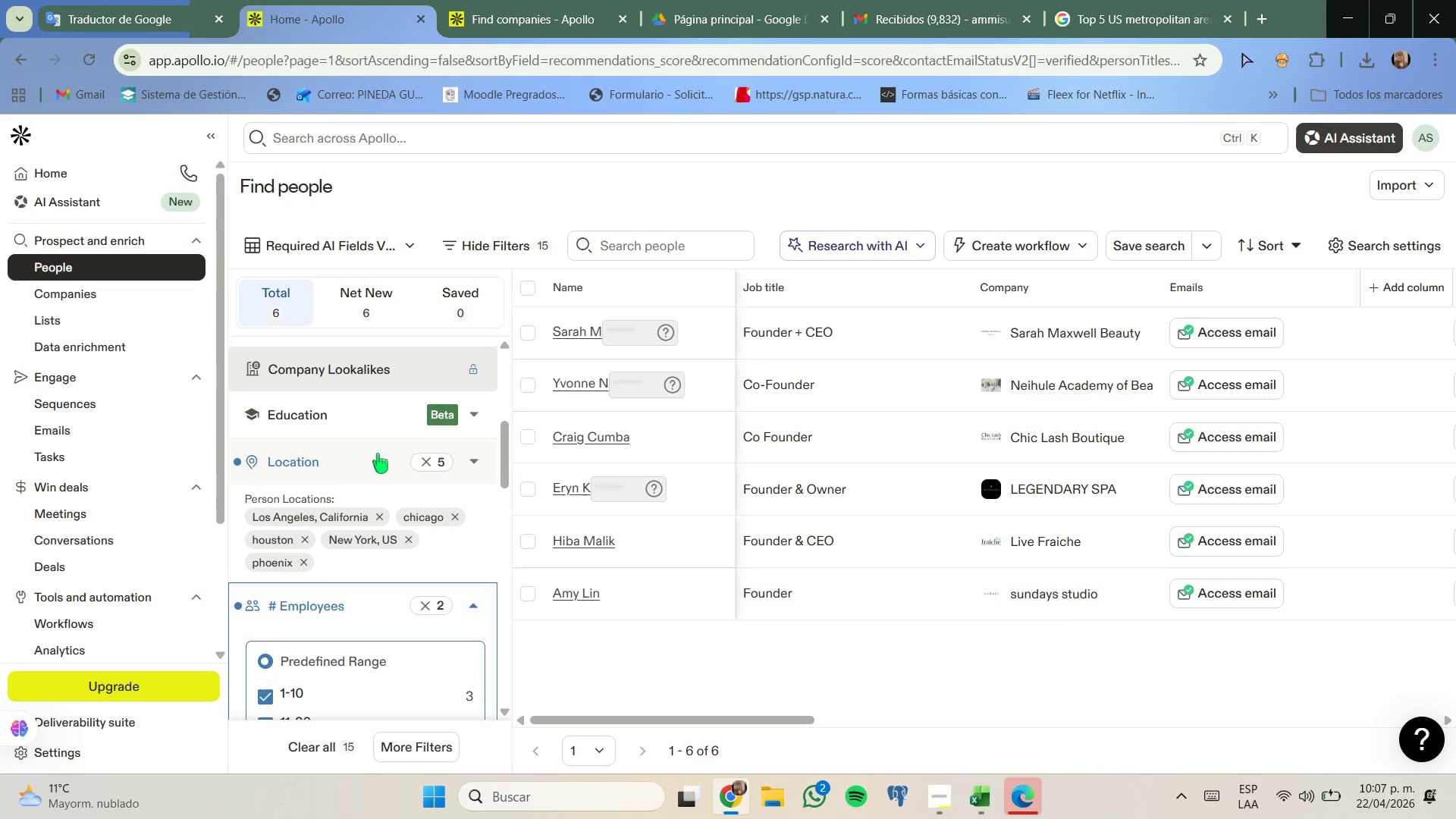 
scroll: coordinate [416, 440], scroll_direction: none, amount: 0.0
 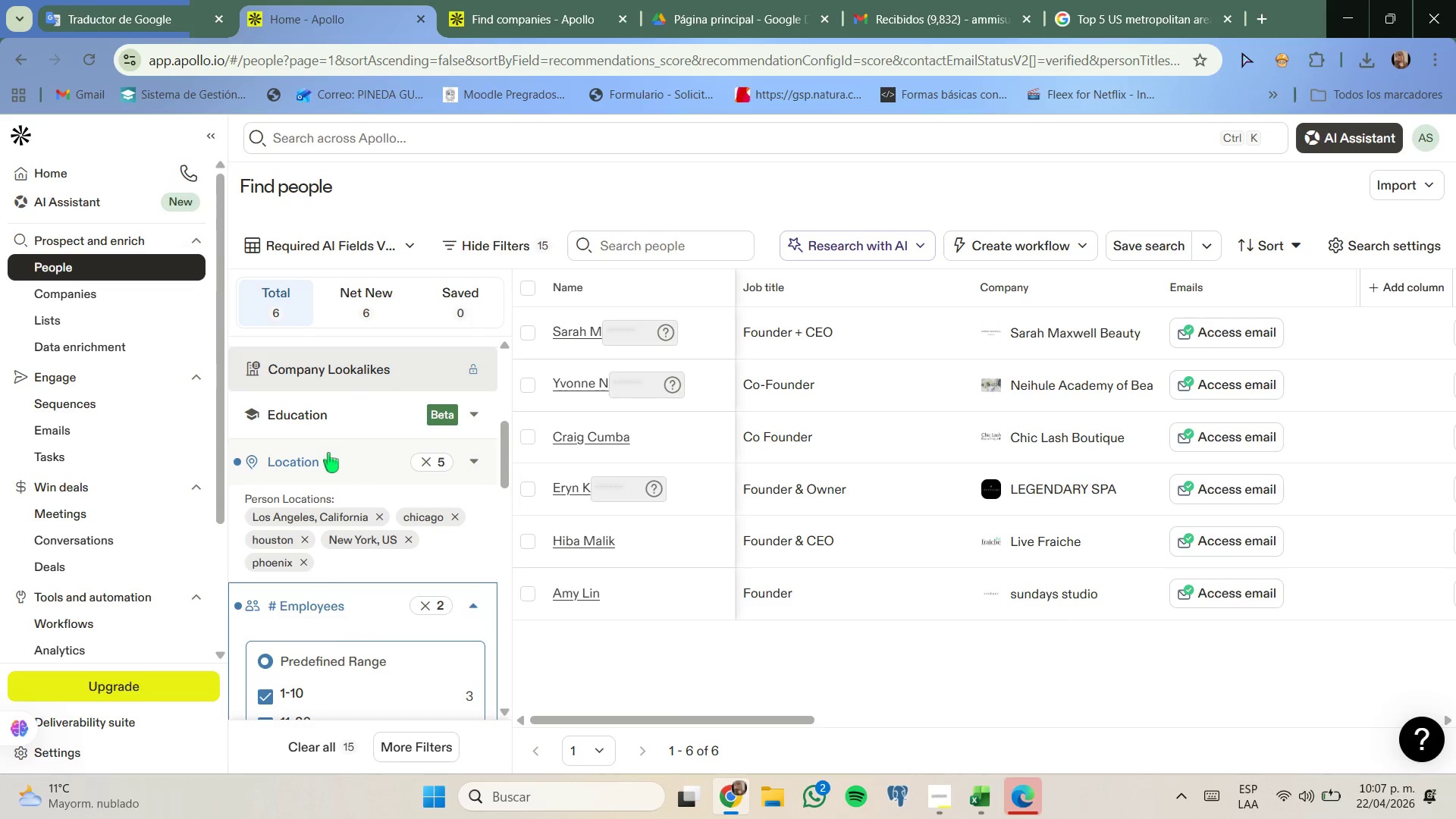 
left_click([328, 453])
 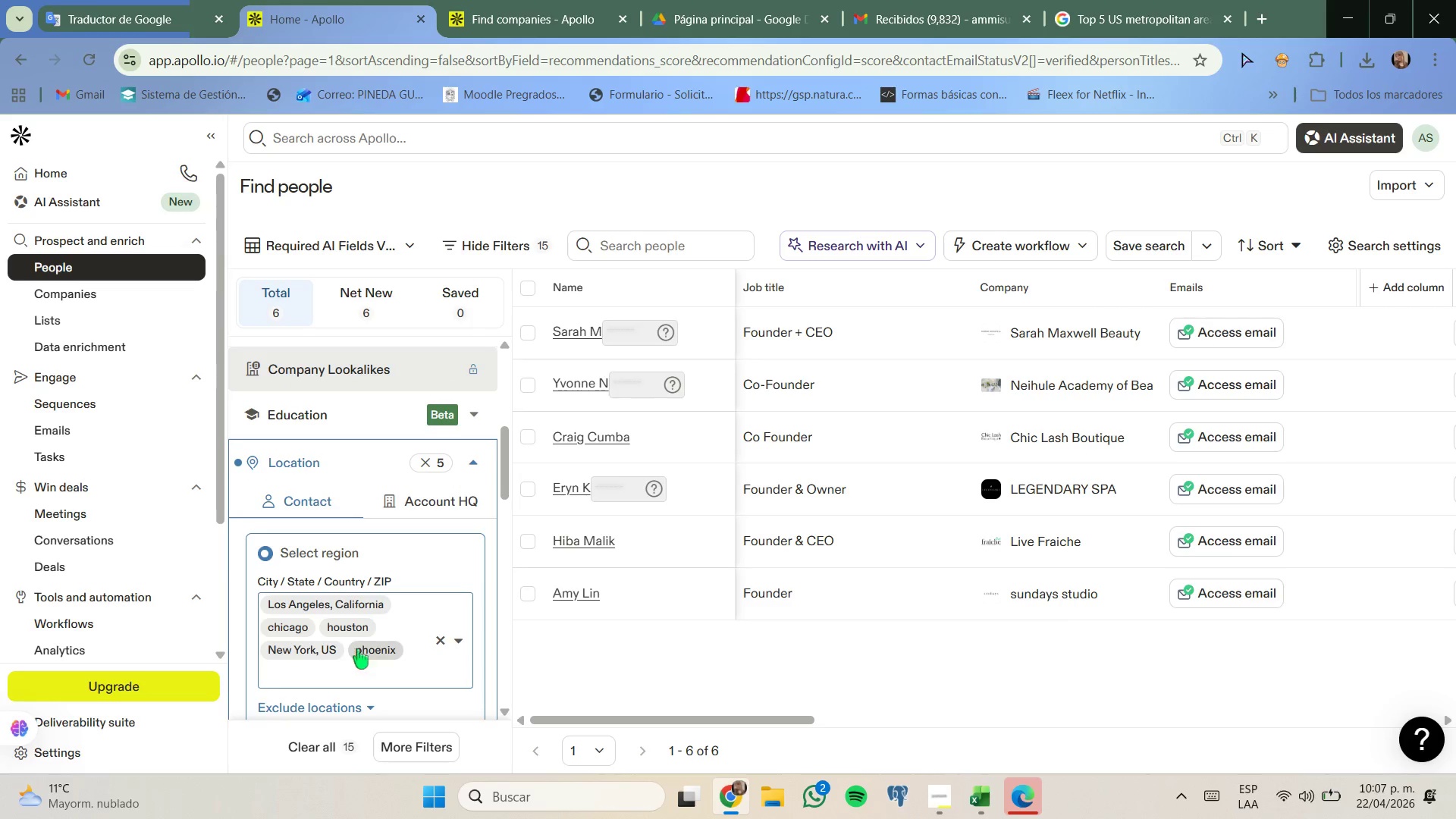 
left_click([382, 649])
 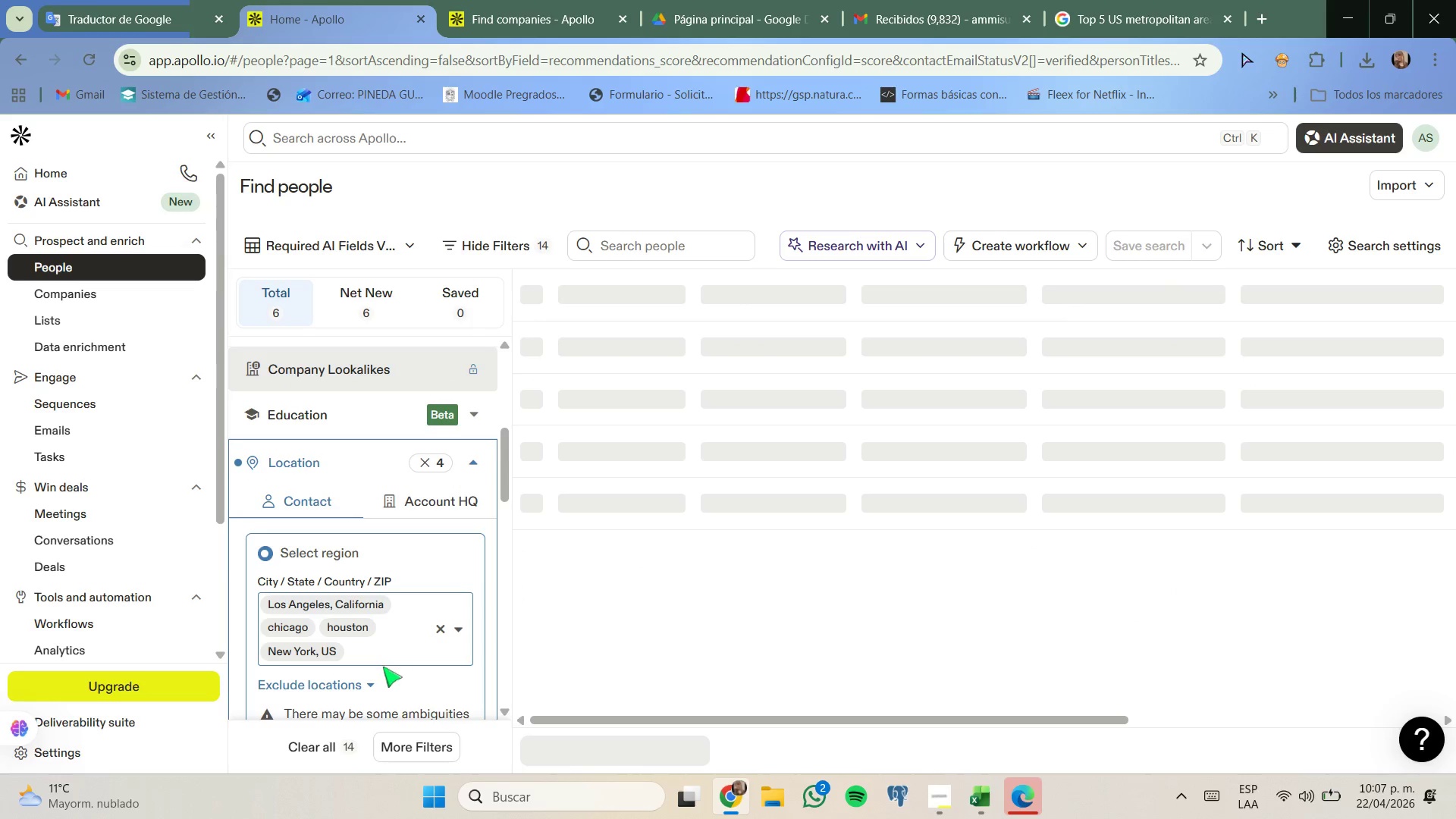 
type(houston)
 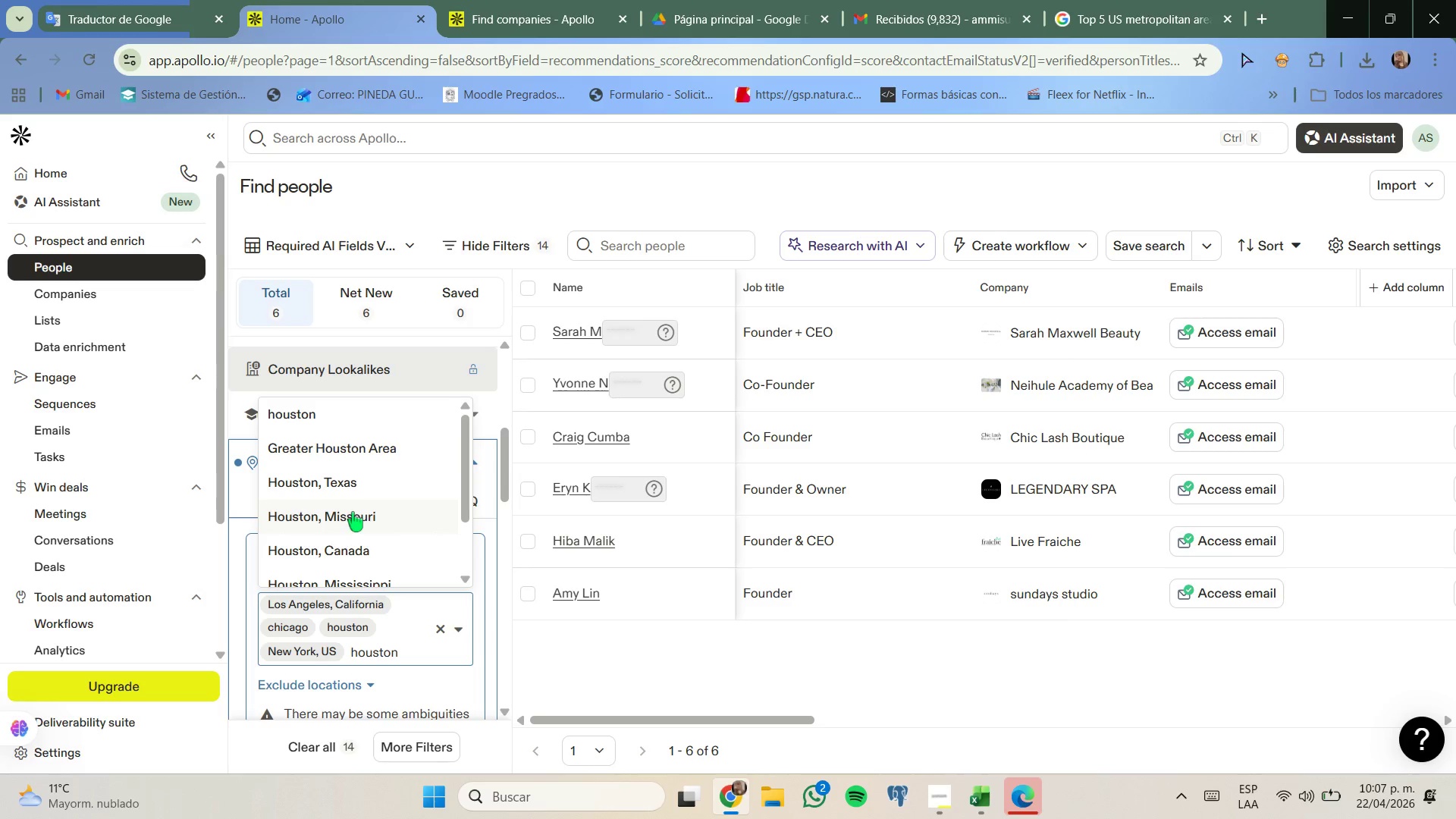 
wait(18.91)
 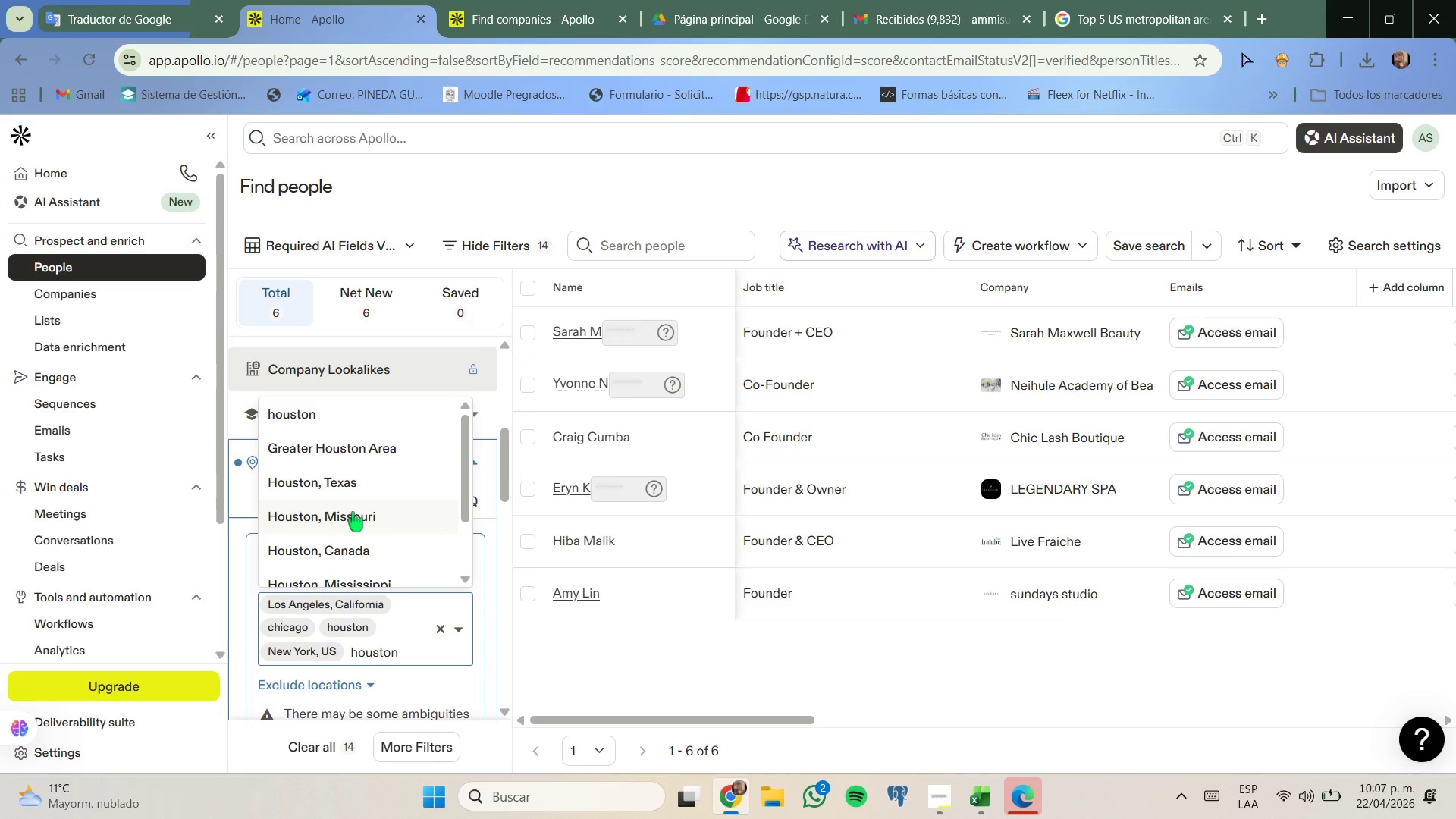 
scroll: coordinate [385, 500], scroll_direction: none, amount: 0.0
 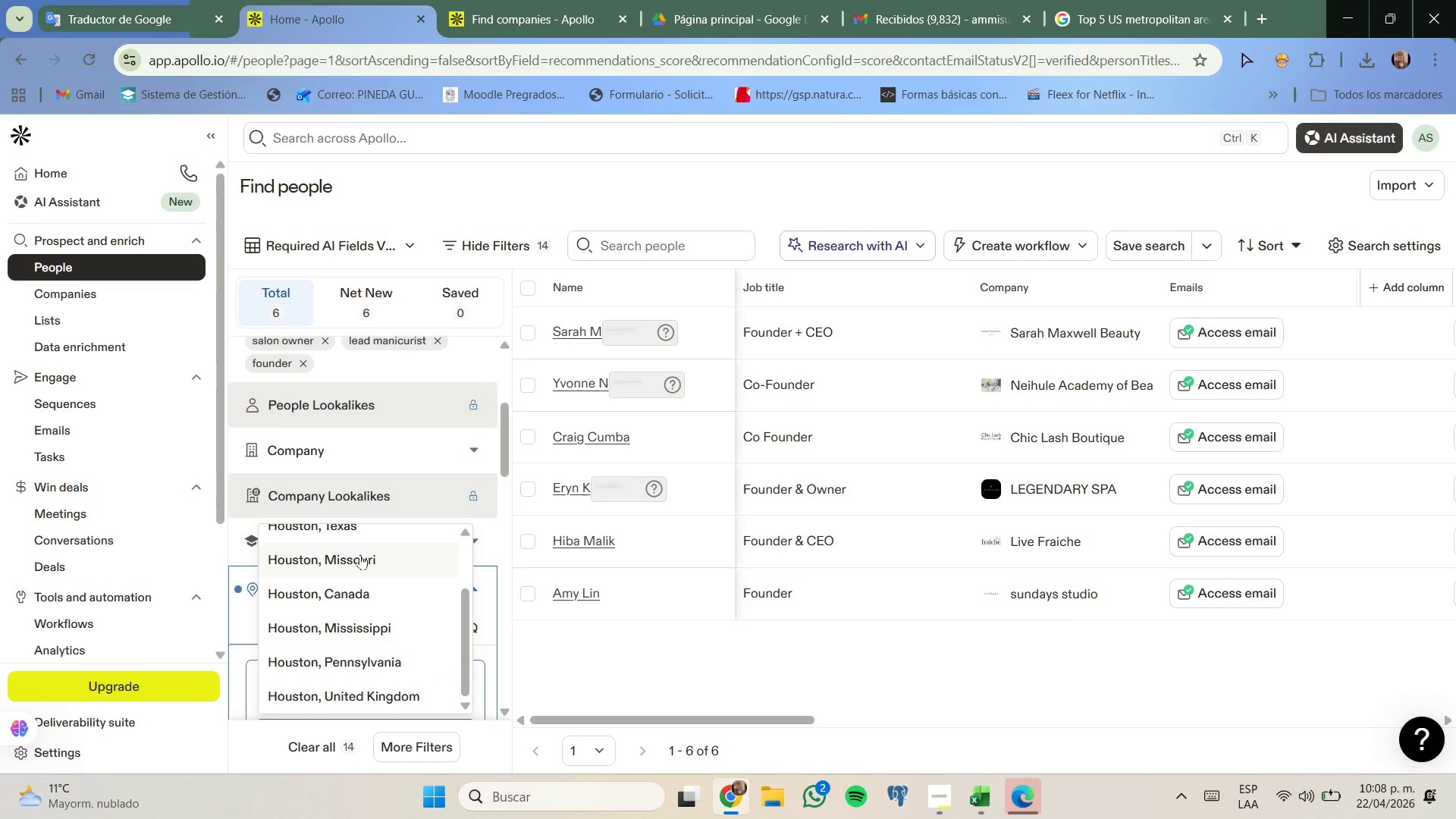 
scroll: coordinate [360, 554], scroll_direction: up, amount: 1.0
 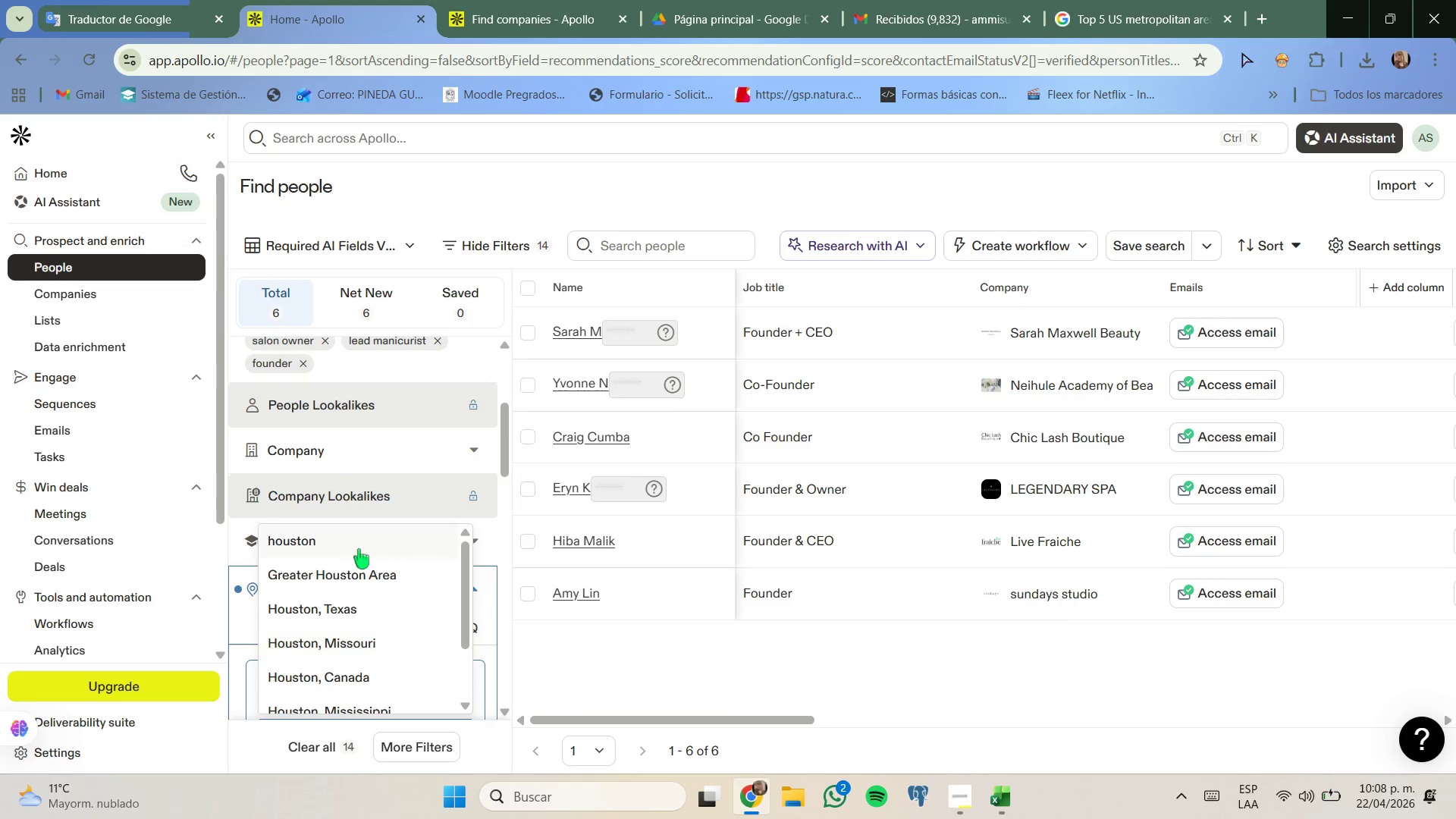 
left_click([361, 547])
 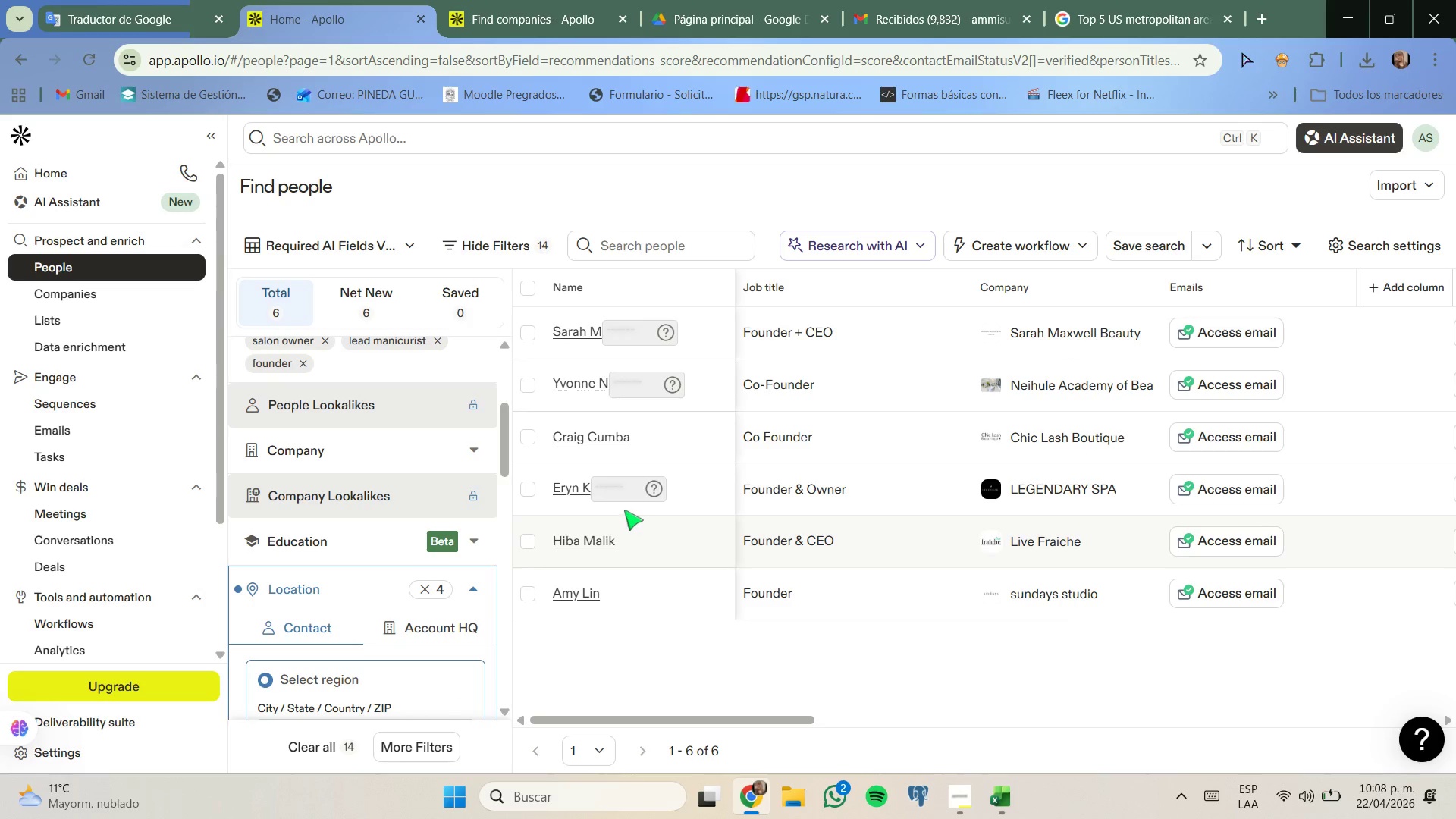 
scroll: coordinate [620, 494], scroll_direction: none, amount: 0.0
 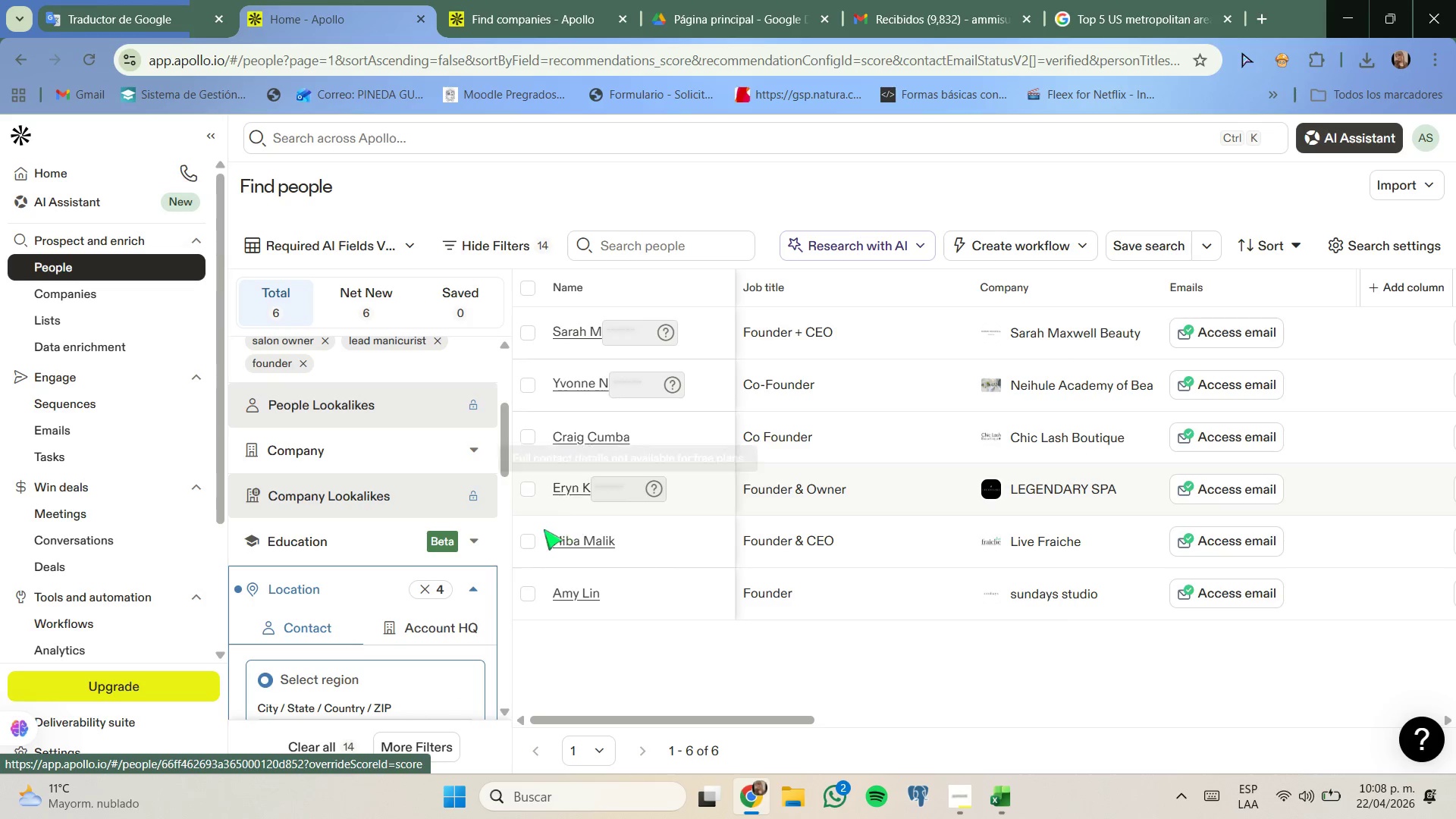 
scroll: coordinate [748, 635], scroll_direction: down, amount: 2.0
 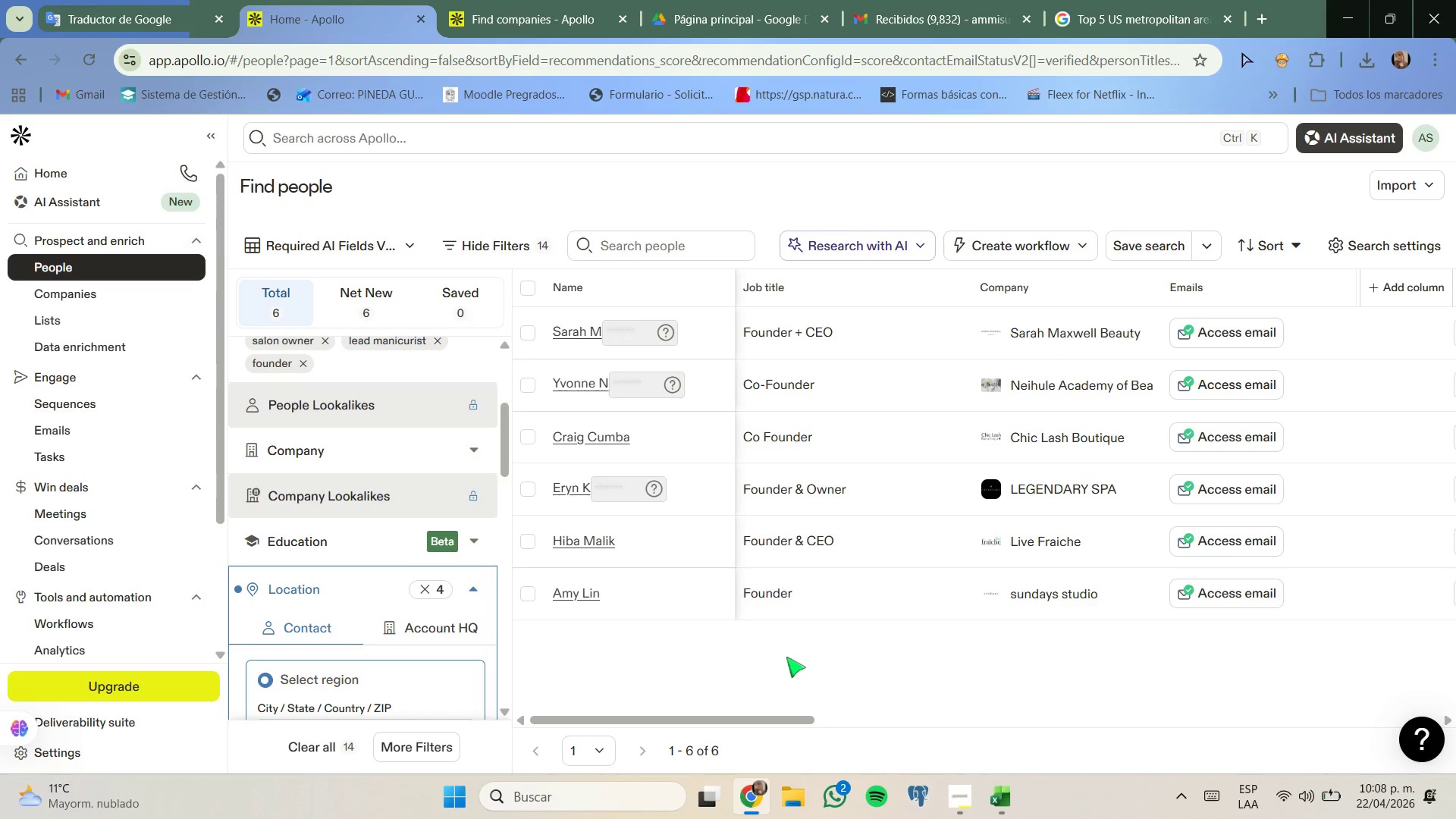 
left_click([786, 657])
 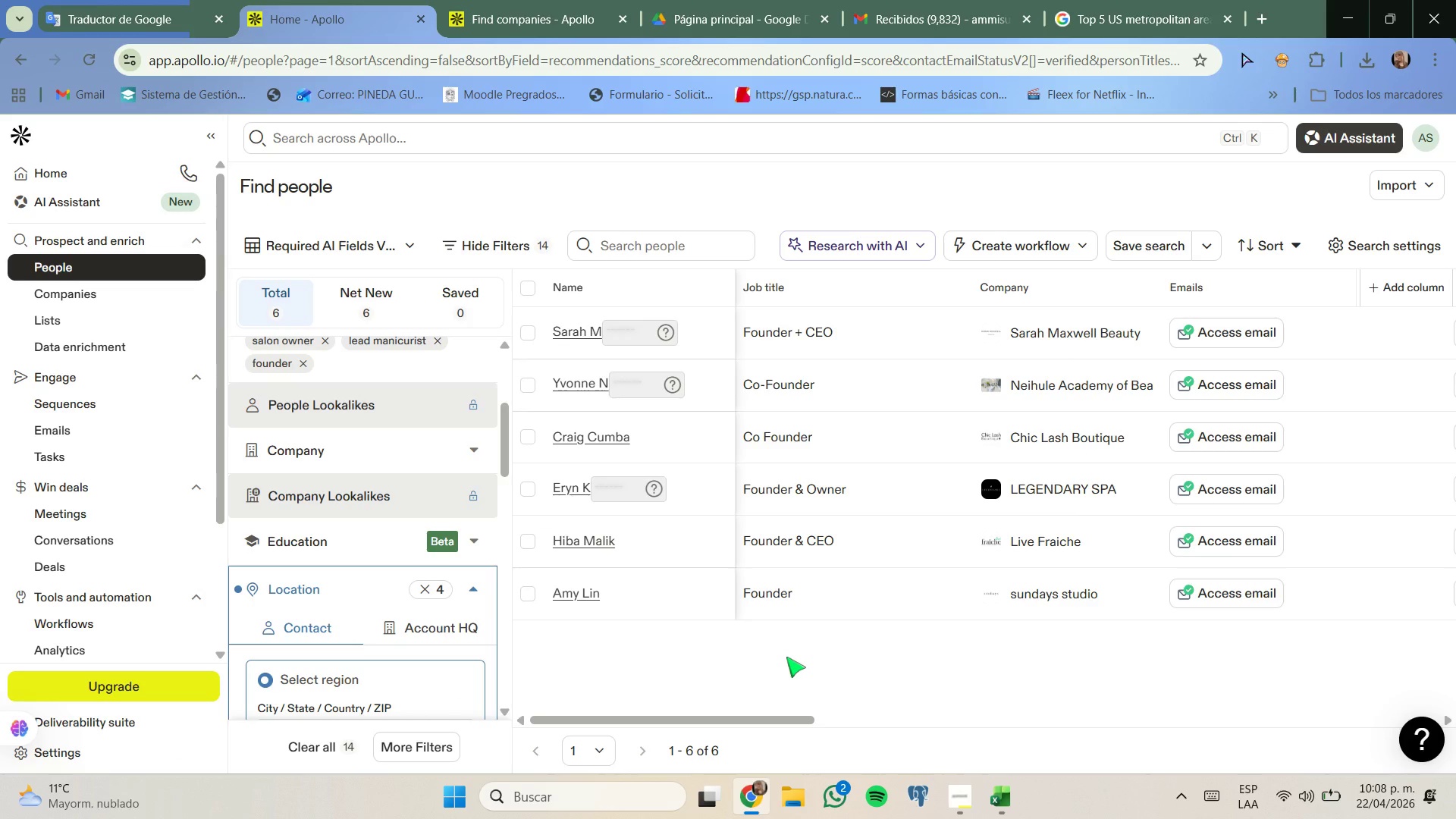 
scroll: coordinate [781, 602], scroll_direction: down, amount: 4.0
 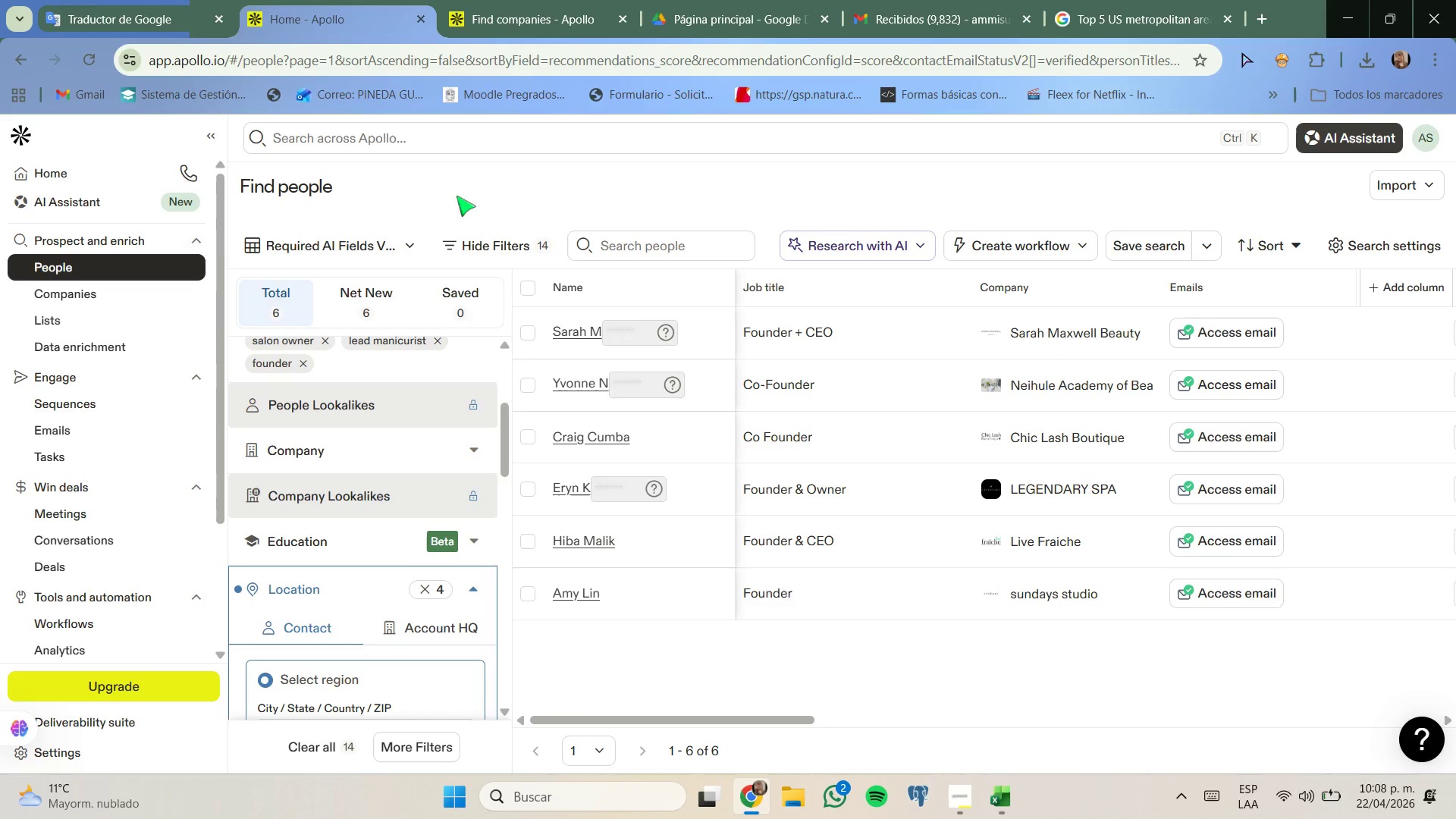 
left_click([460, 190])
 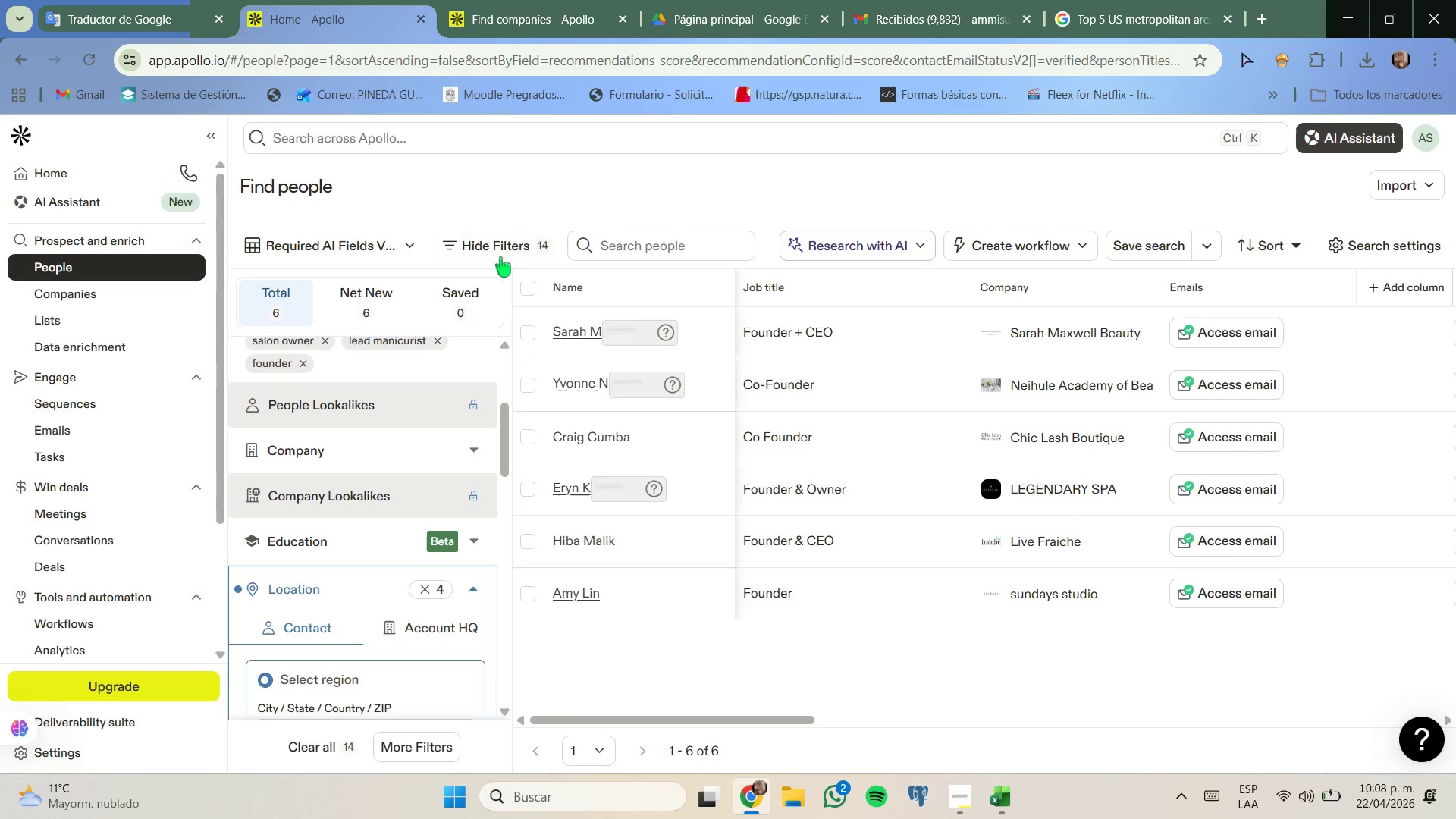 
scroll: coordinate [510, 286], scroll_direction: down, amount: 3.0
 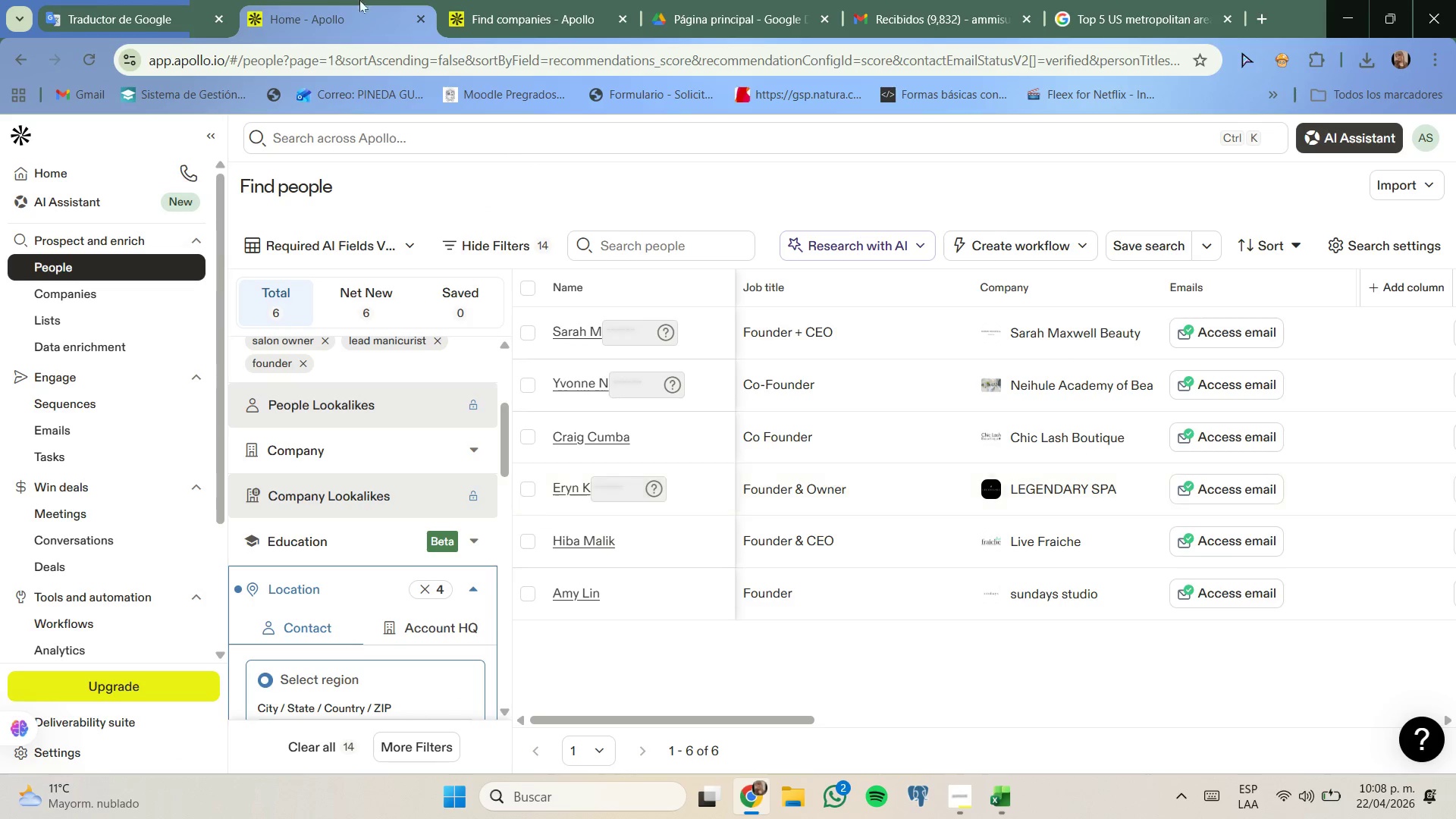 
left_click([63, 0])
 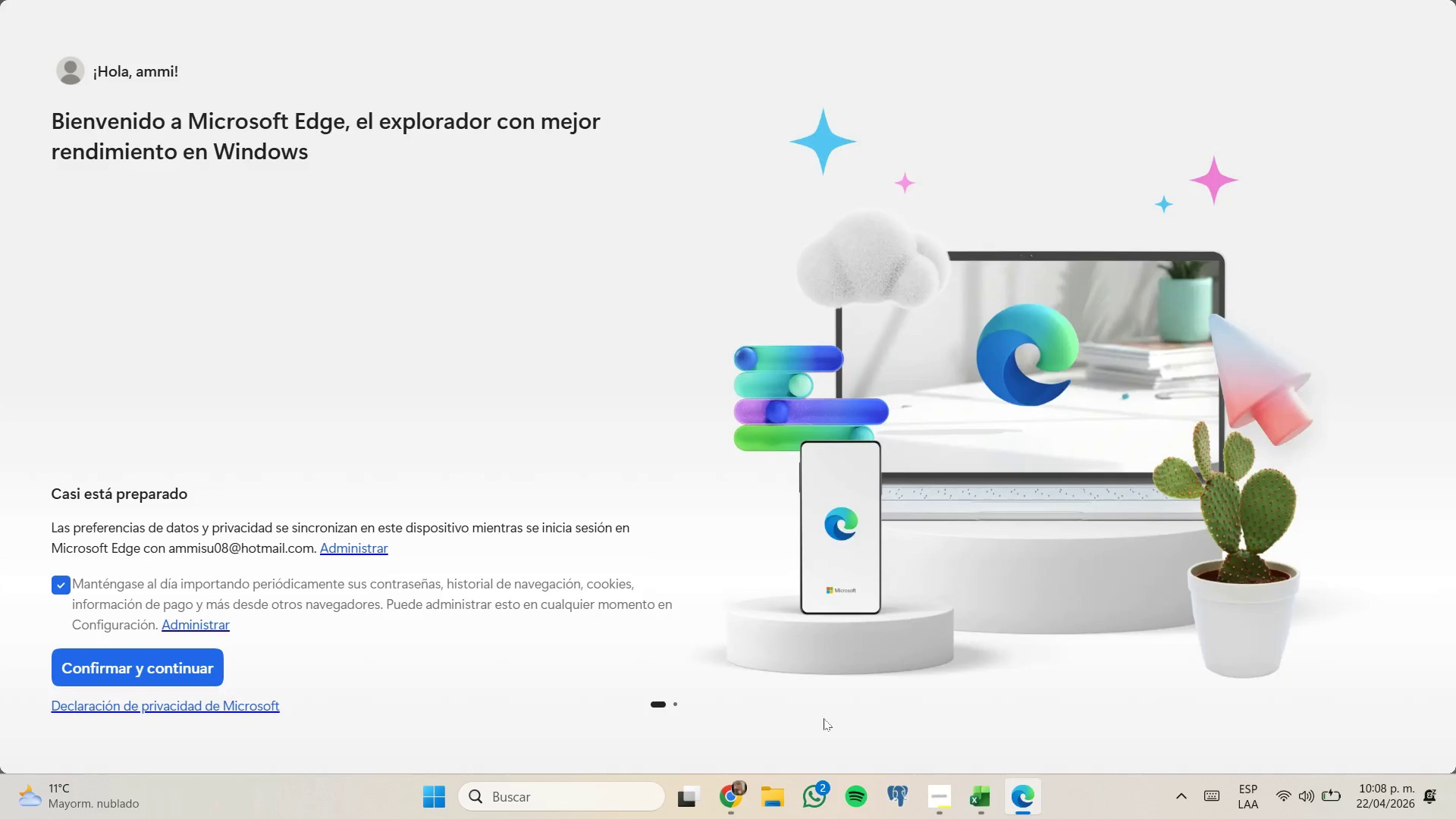 
left_click([735, 722])
 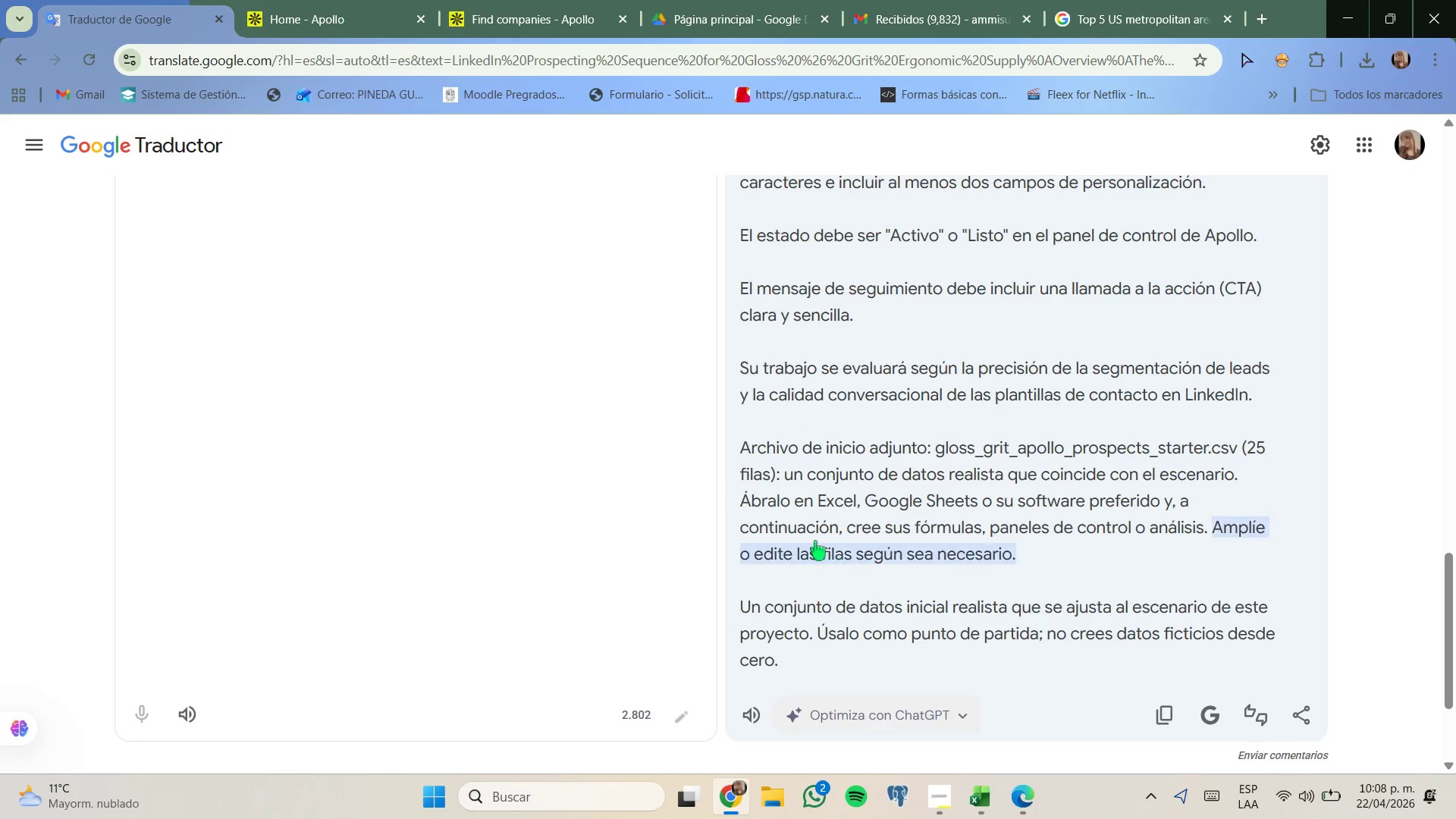 
wait(6.75)
 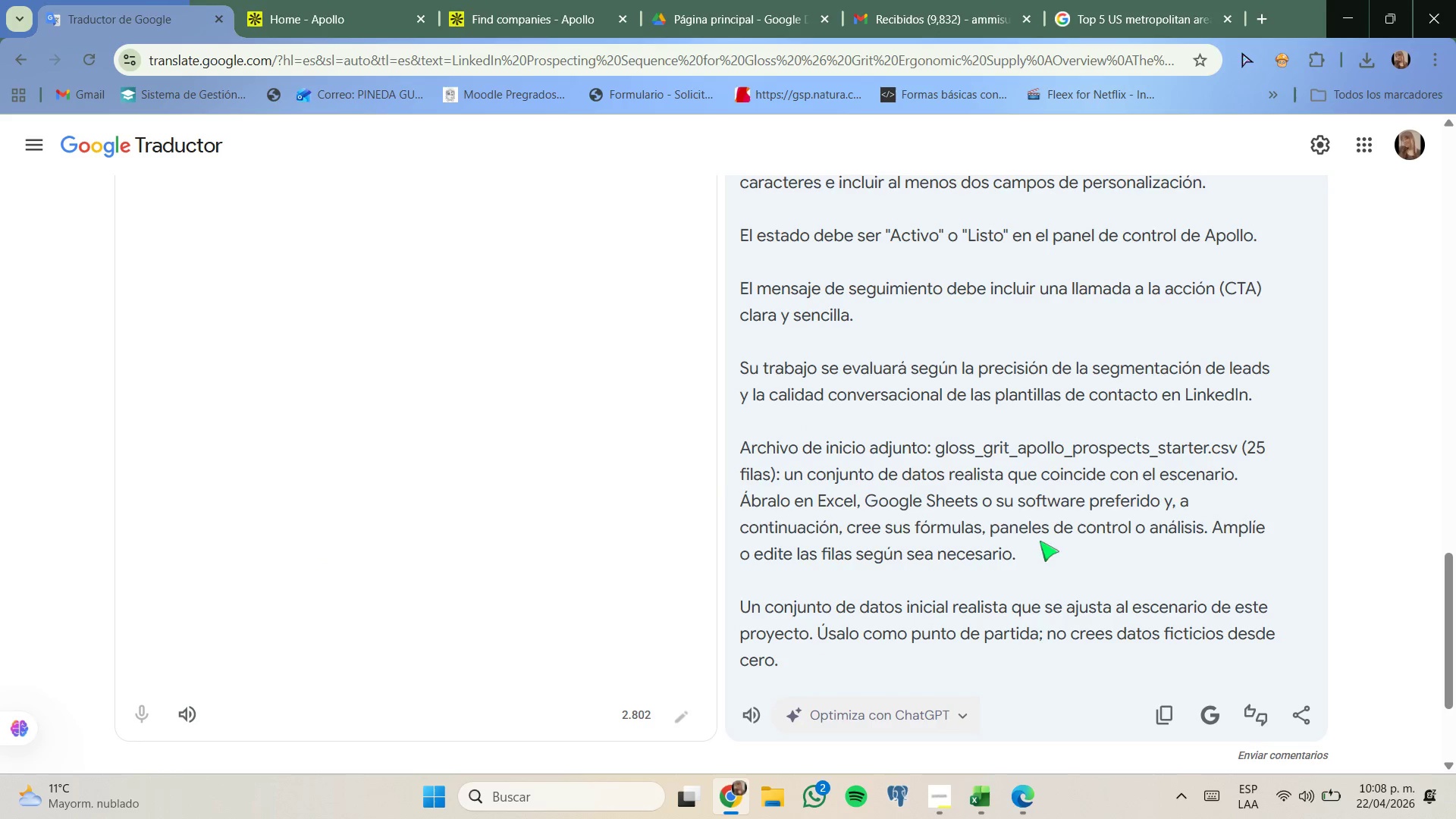 
left_click([362, 8])
 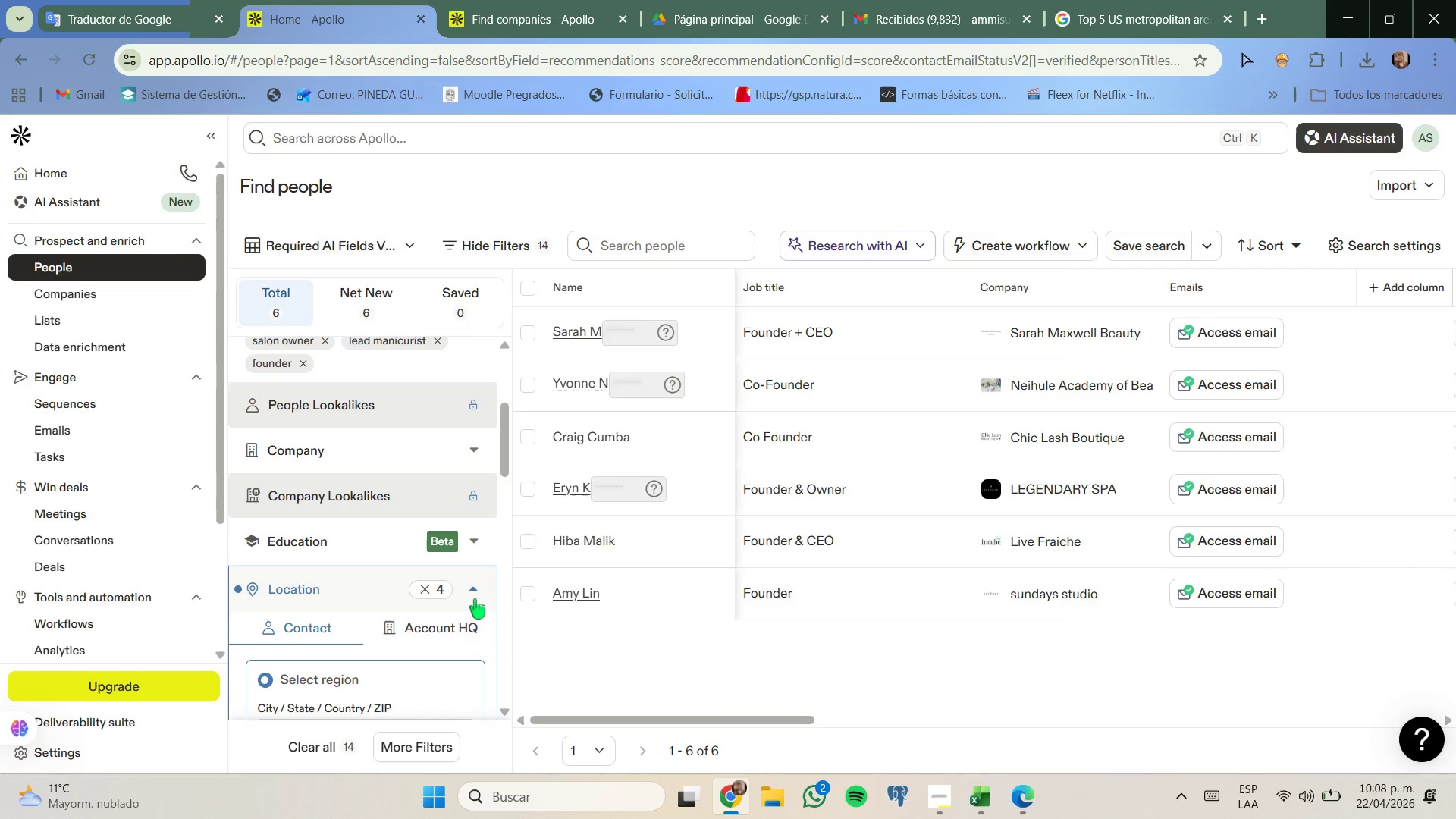 
scroll: coordinate [453, 620], scroll_direction: none, amount: 0.0
 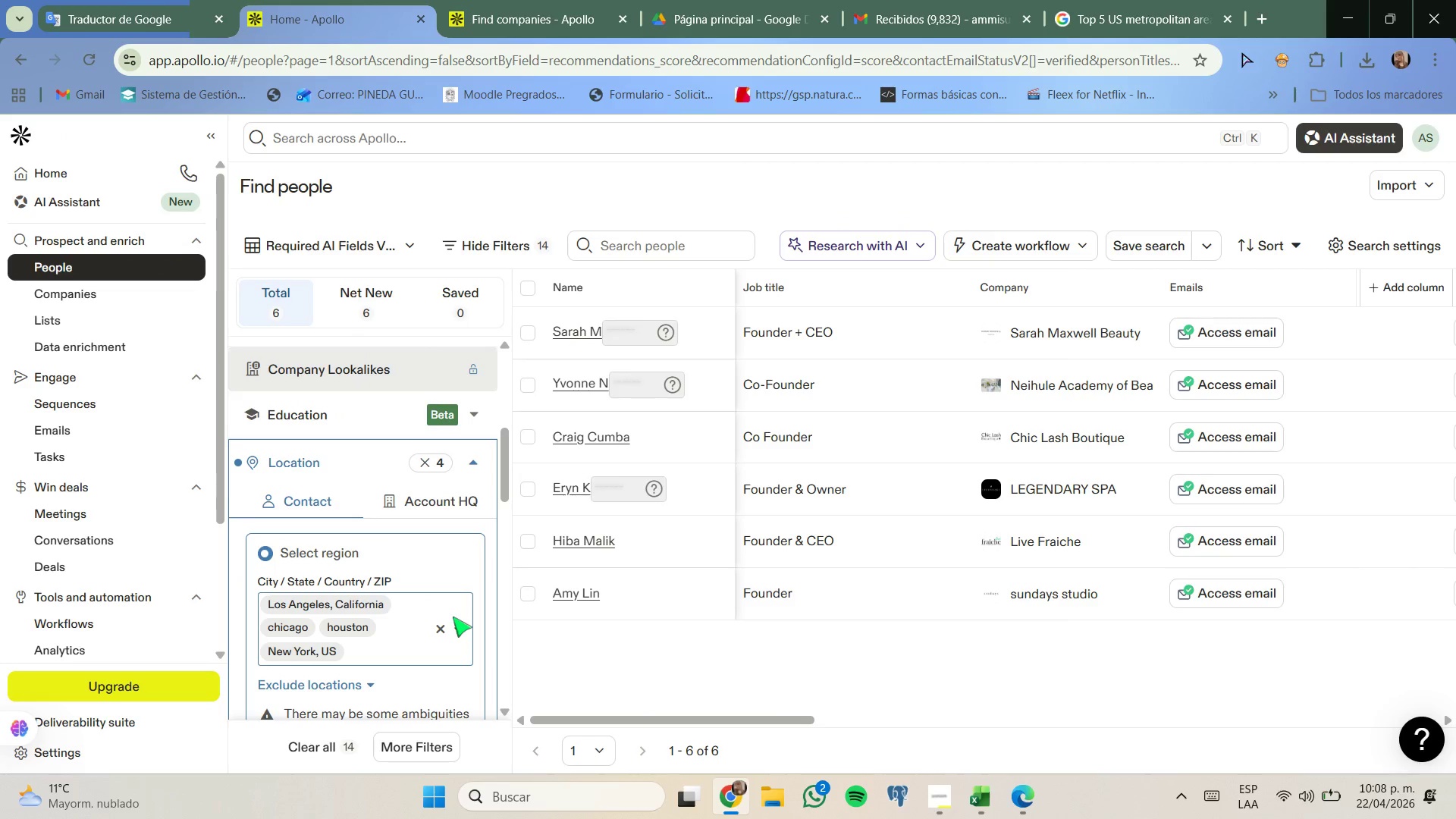 
scroll: coordinate [453, 617], scroll_direction: down, amount: 1.0
 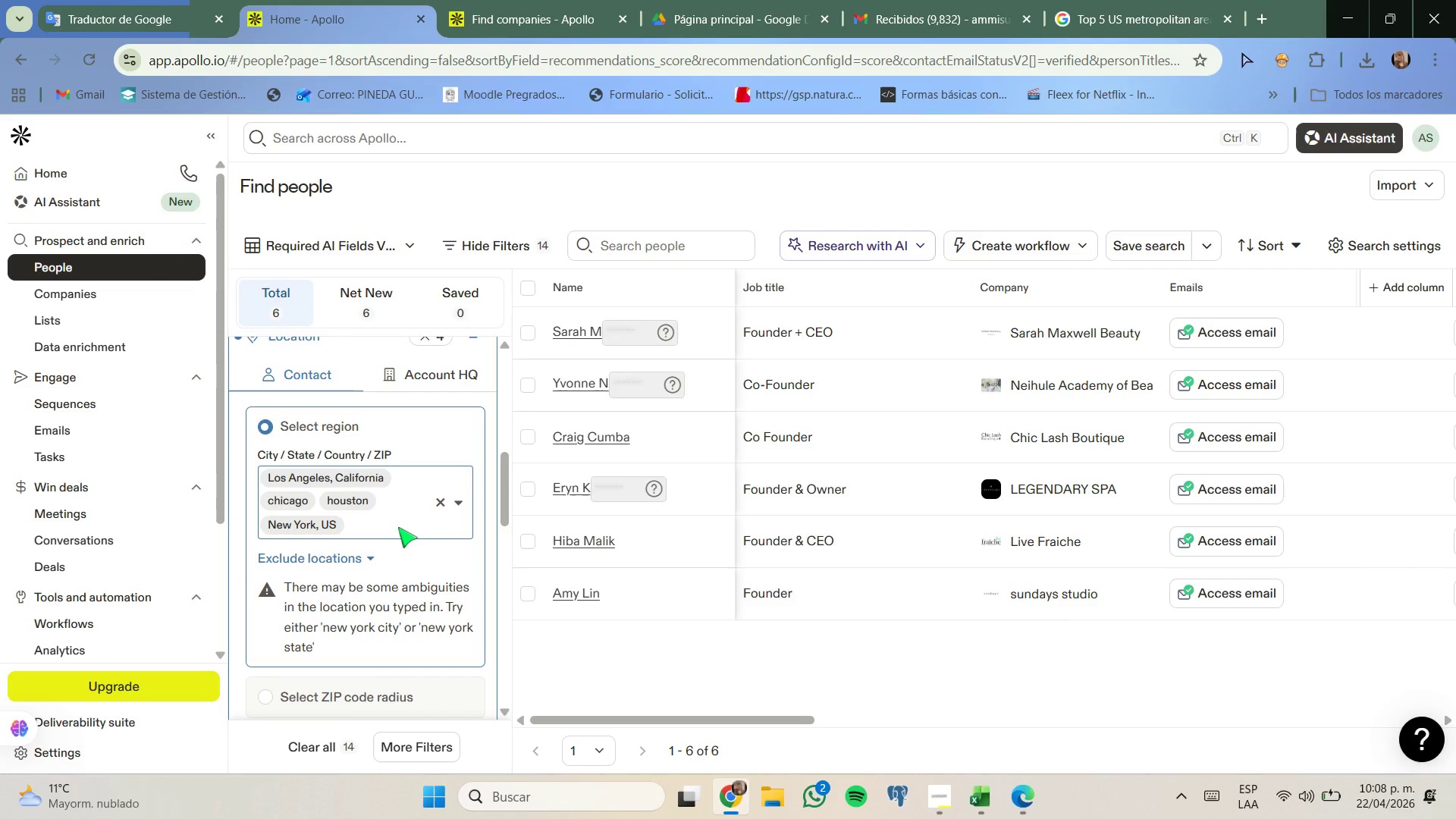 
left_click([398, 527])
 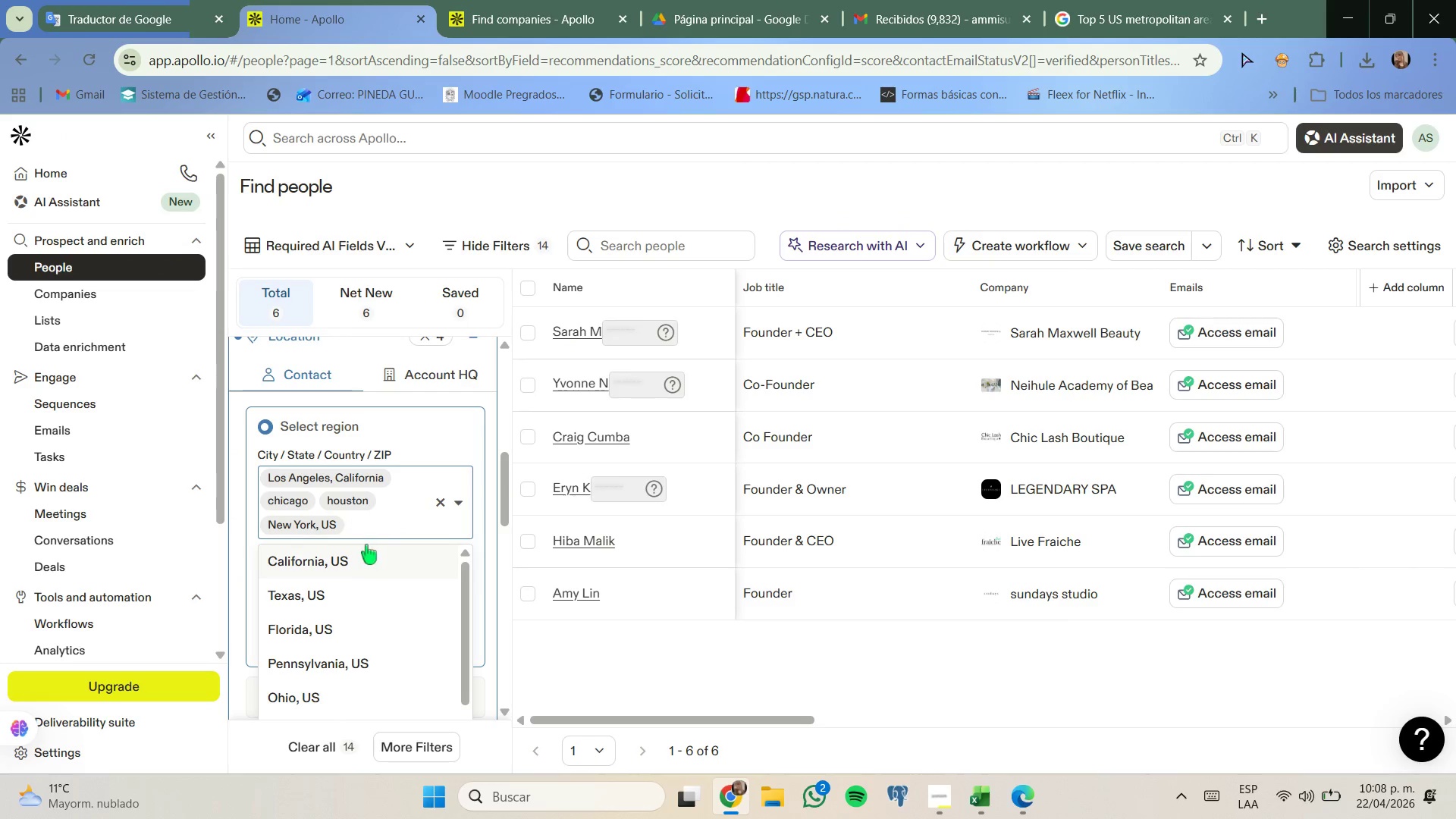 
wait(8.7)
 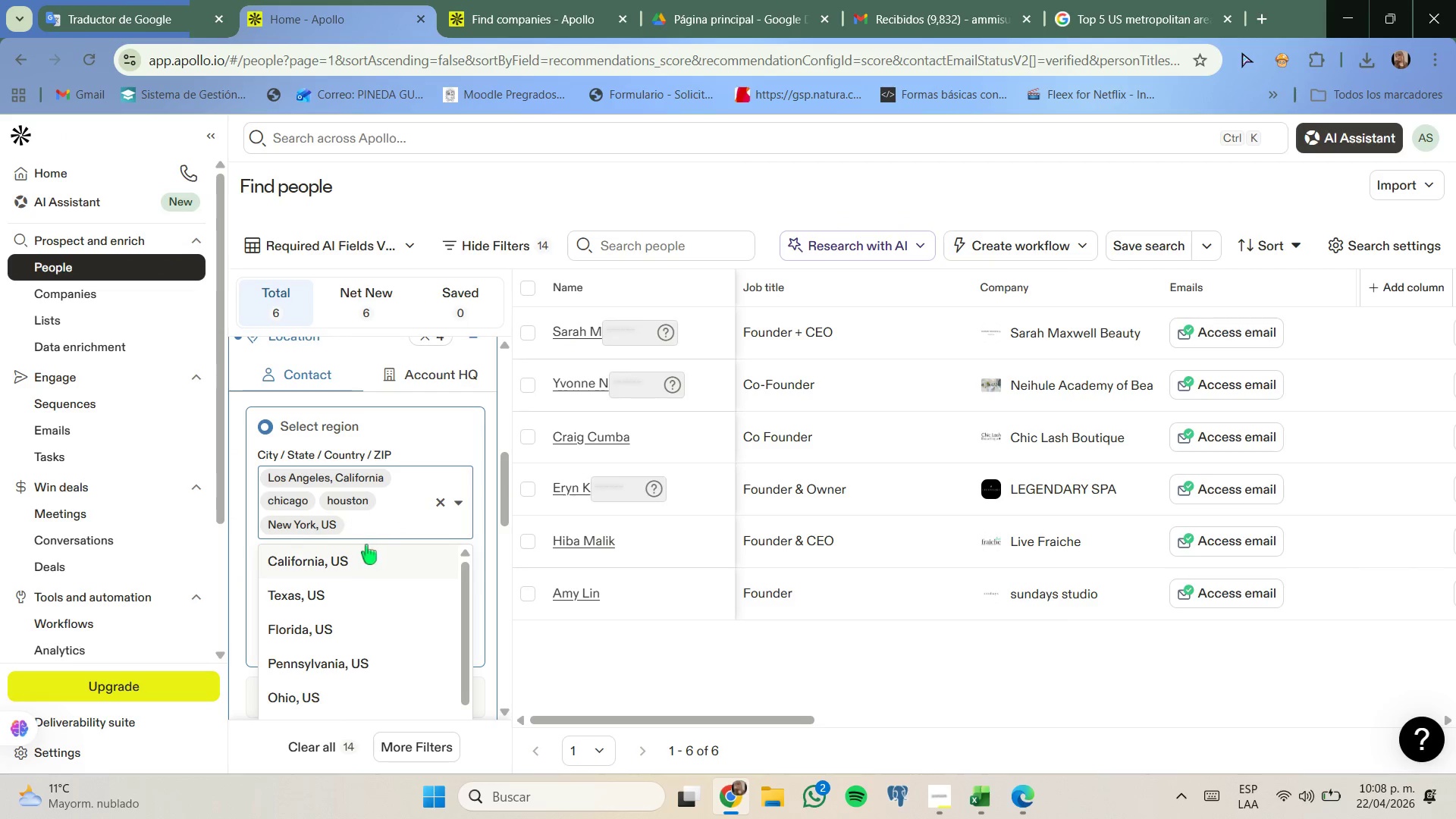 
type(atalanta)
key(Backspace)
key(Backspace)
key(Backspace)
key(Backspace)
key(Backspace)
key(Backspace)
type(lanta)
 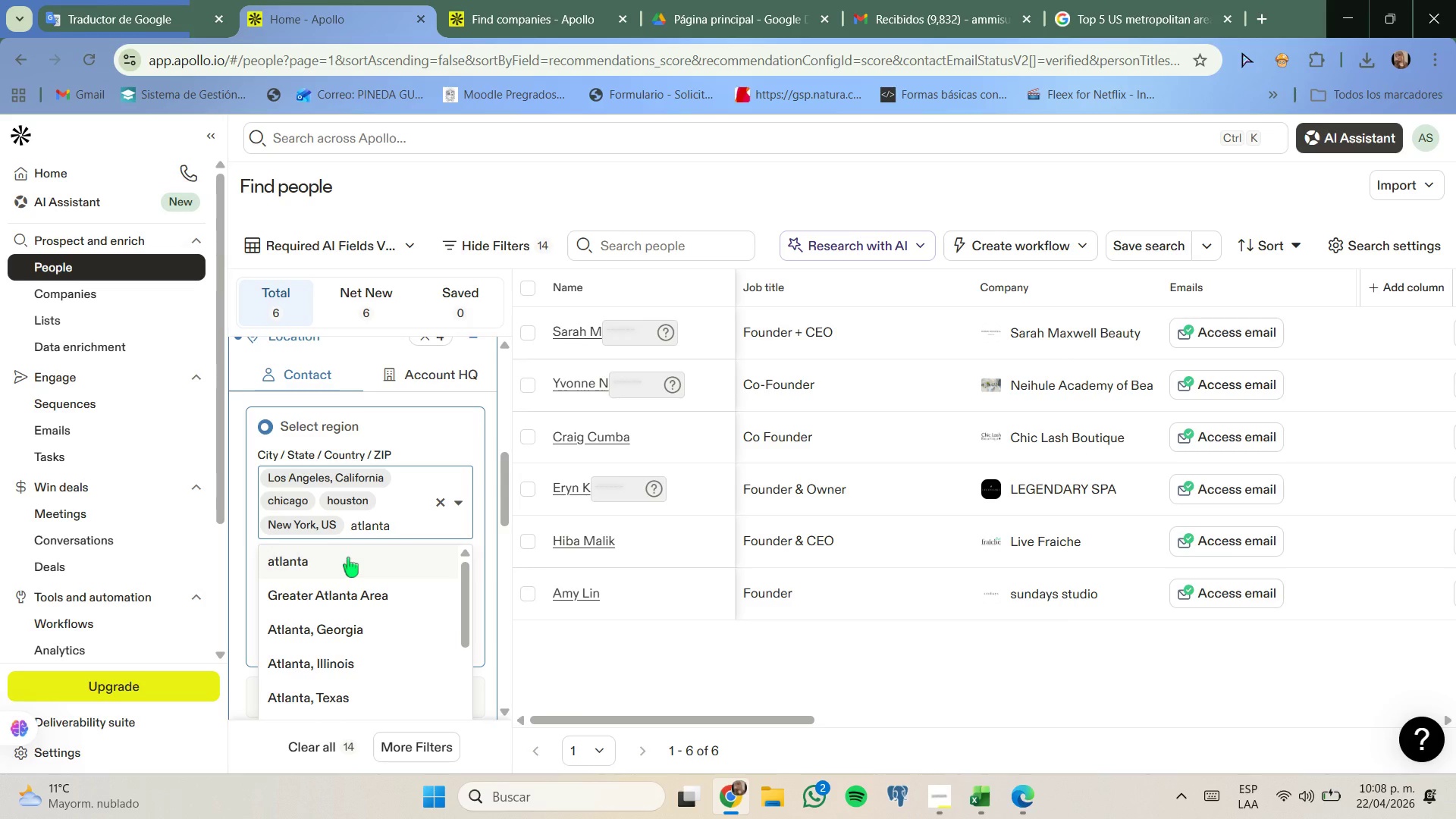 
left_click([348, 557])
 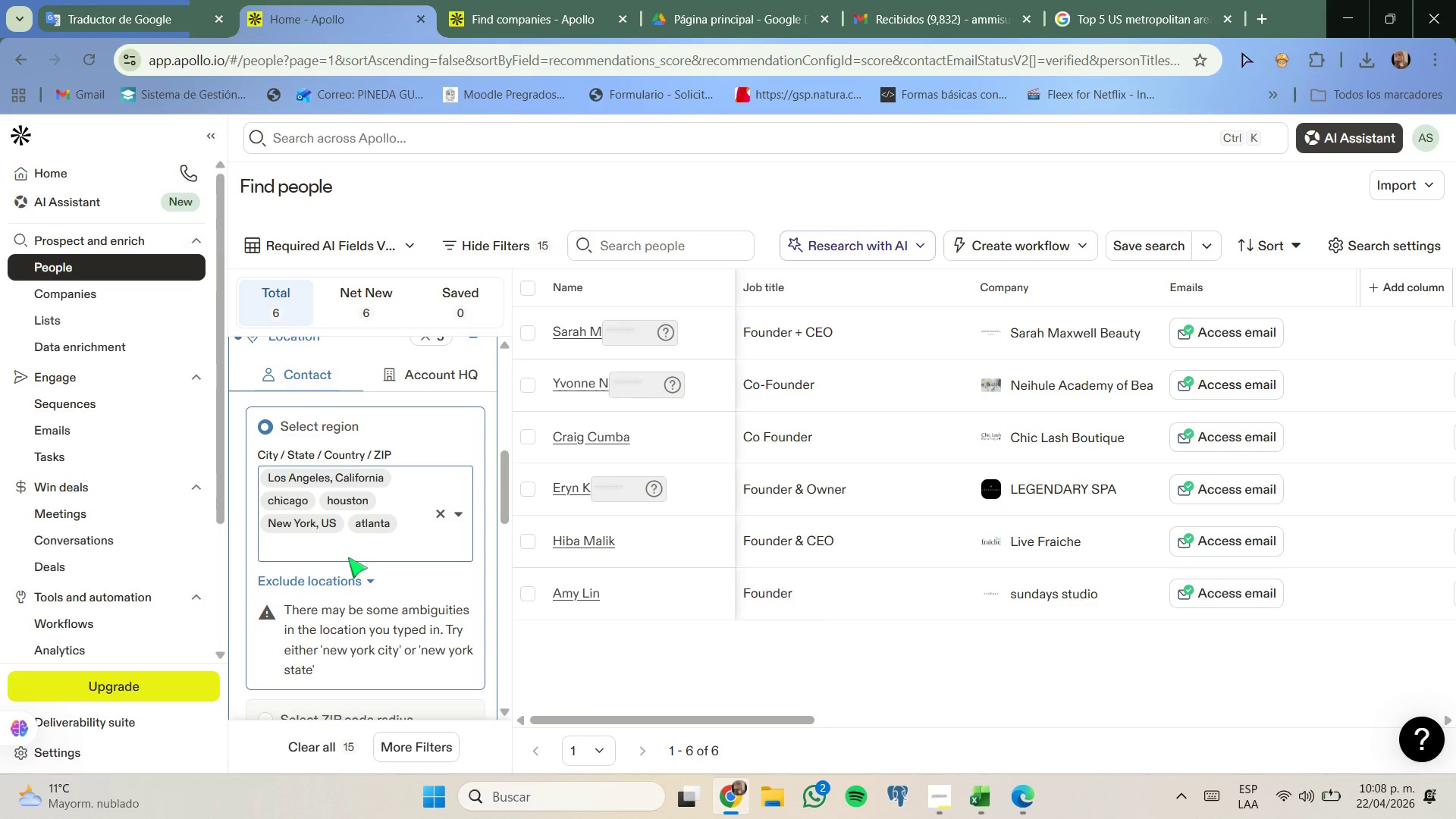 
left_click([369, 531])
 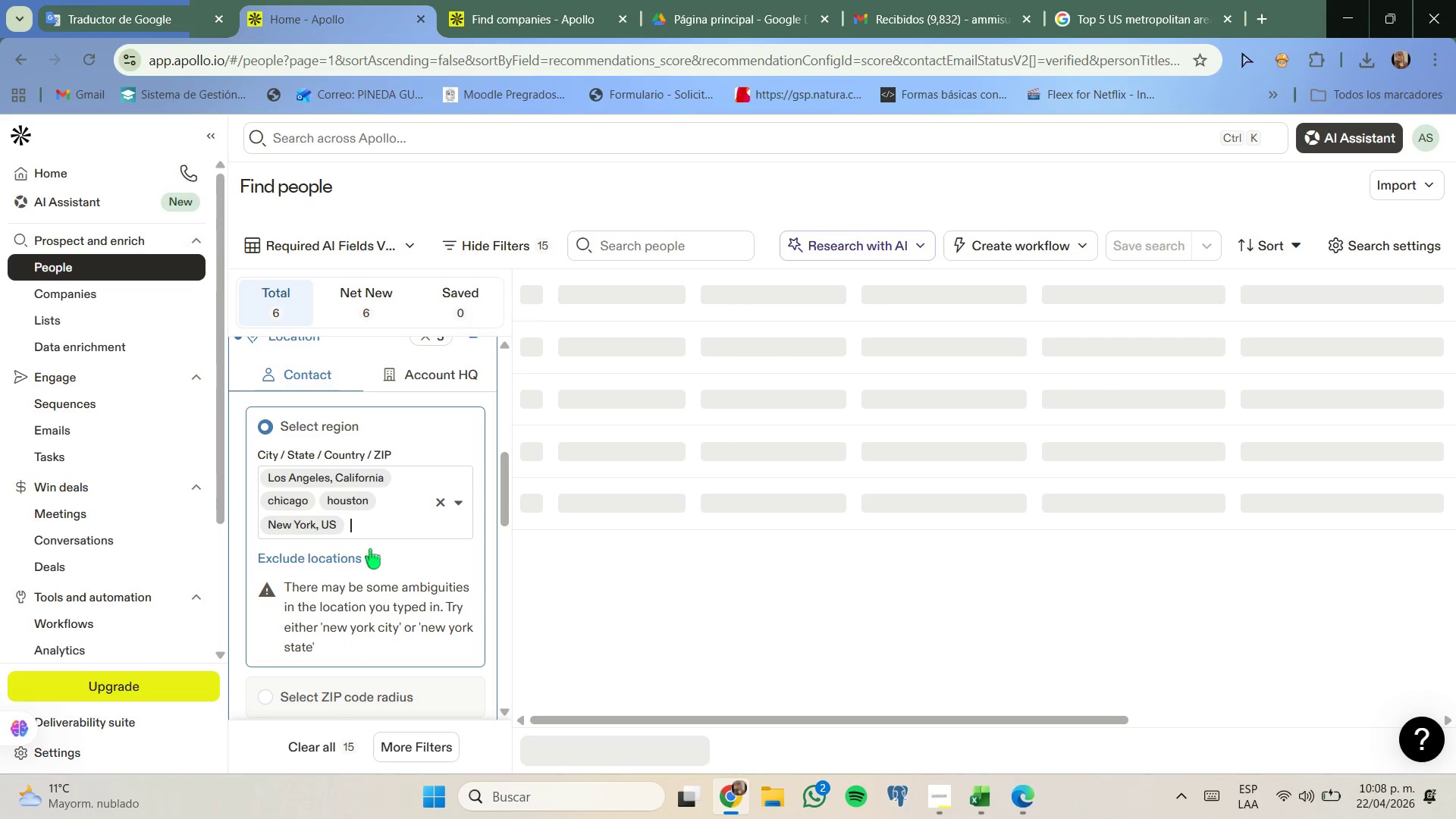 
type(georgia)
 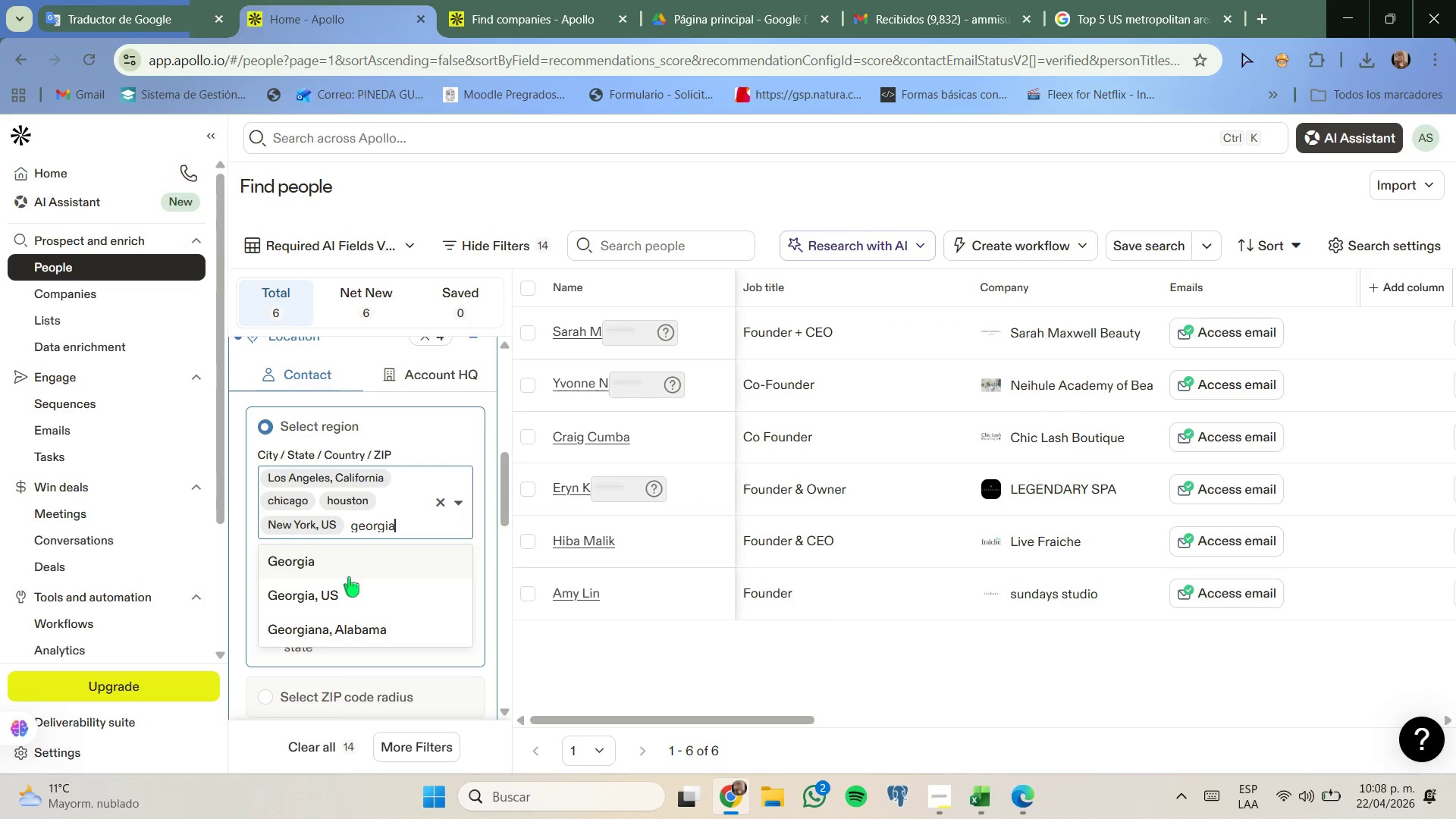 
left_click([348, 585])
 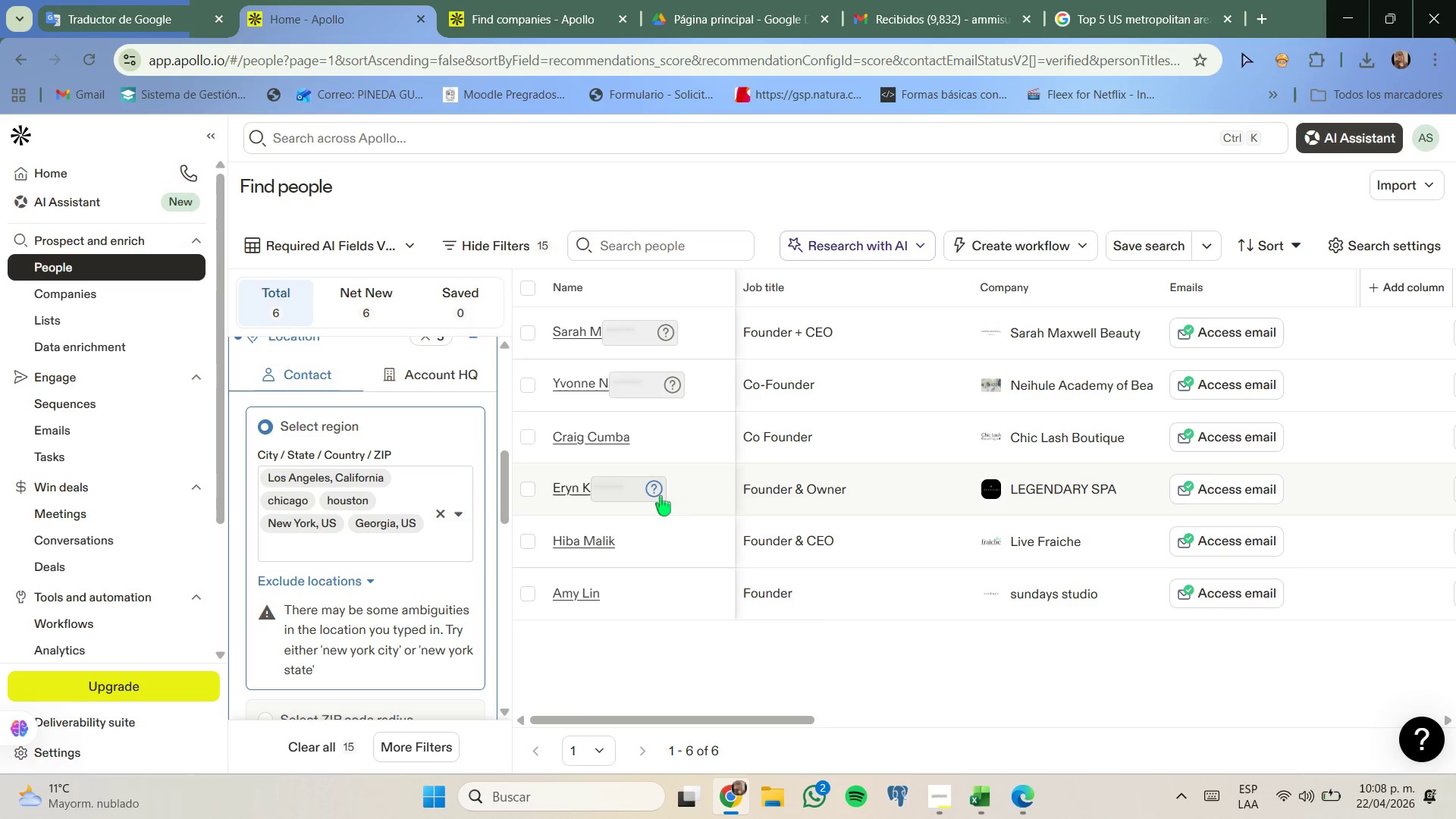 
wait(8.42)
 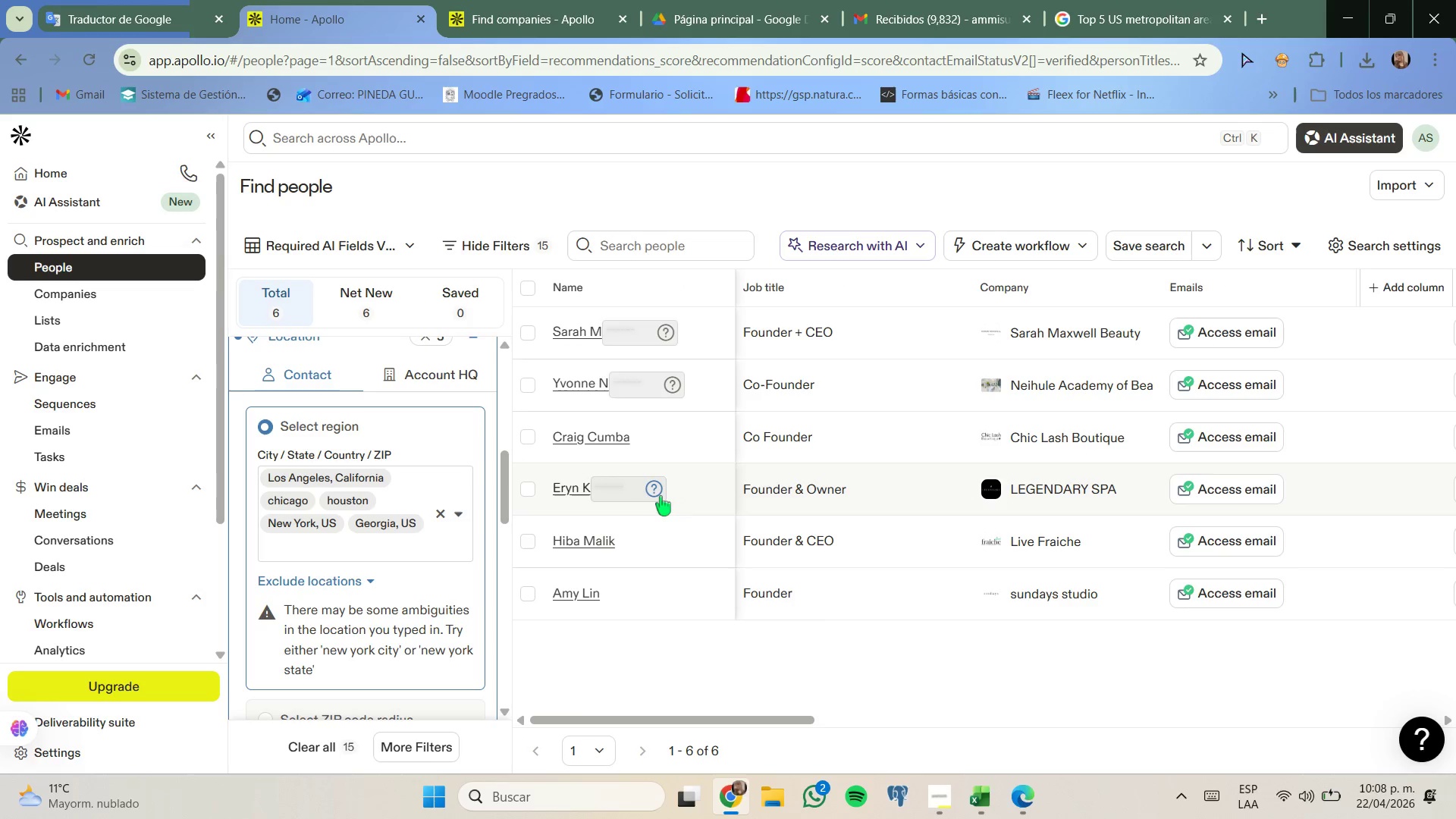 
right_click([1037, 334])
 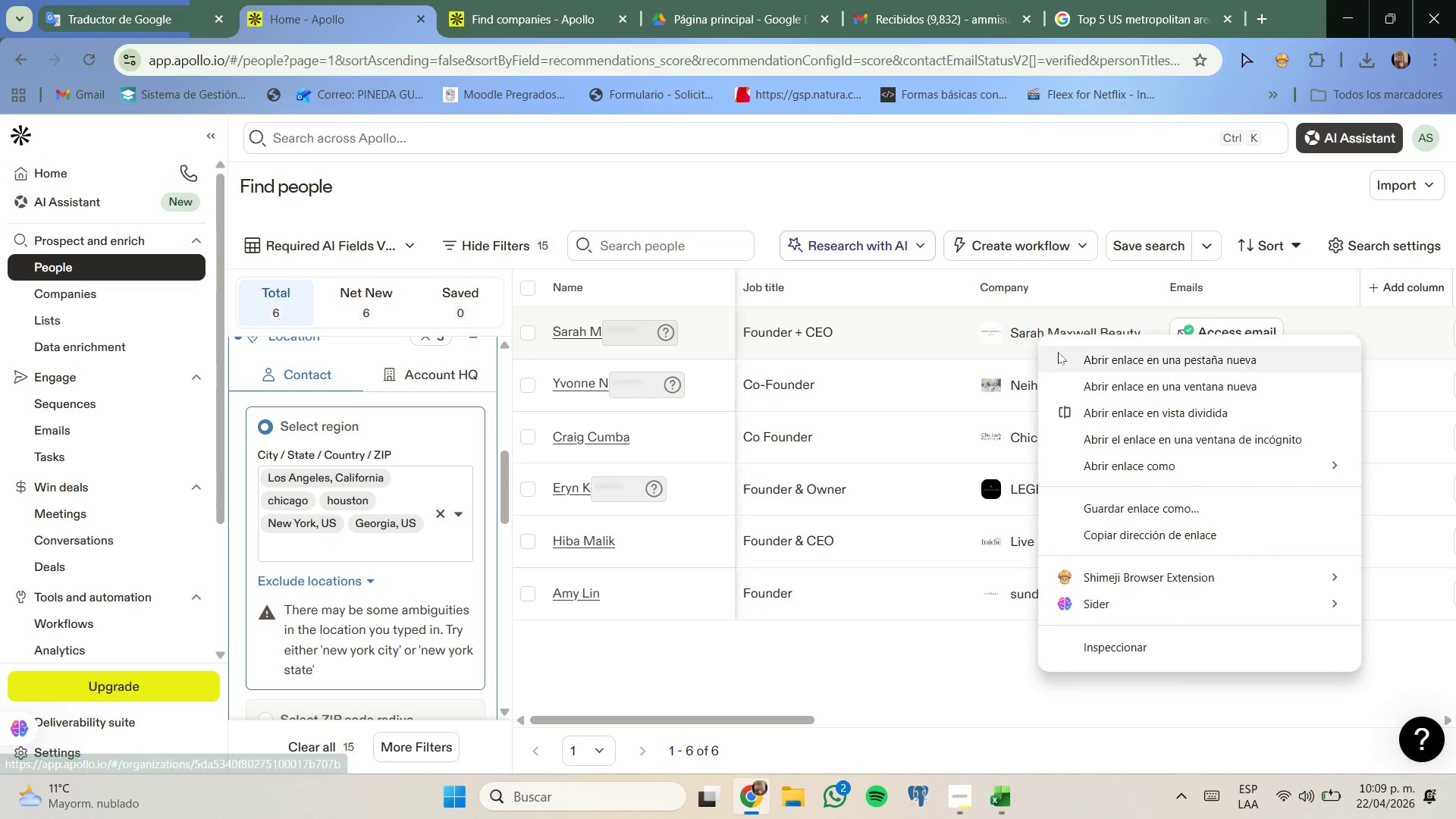 
left_click([1066, 352])
 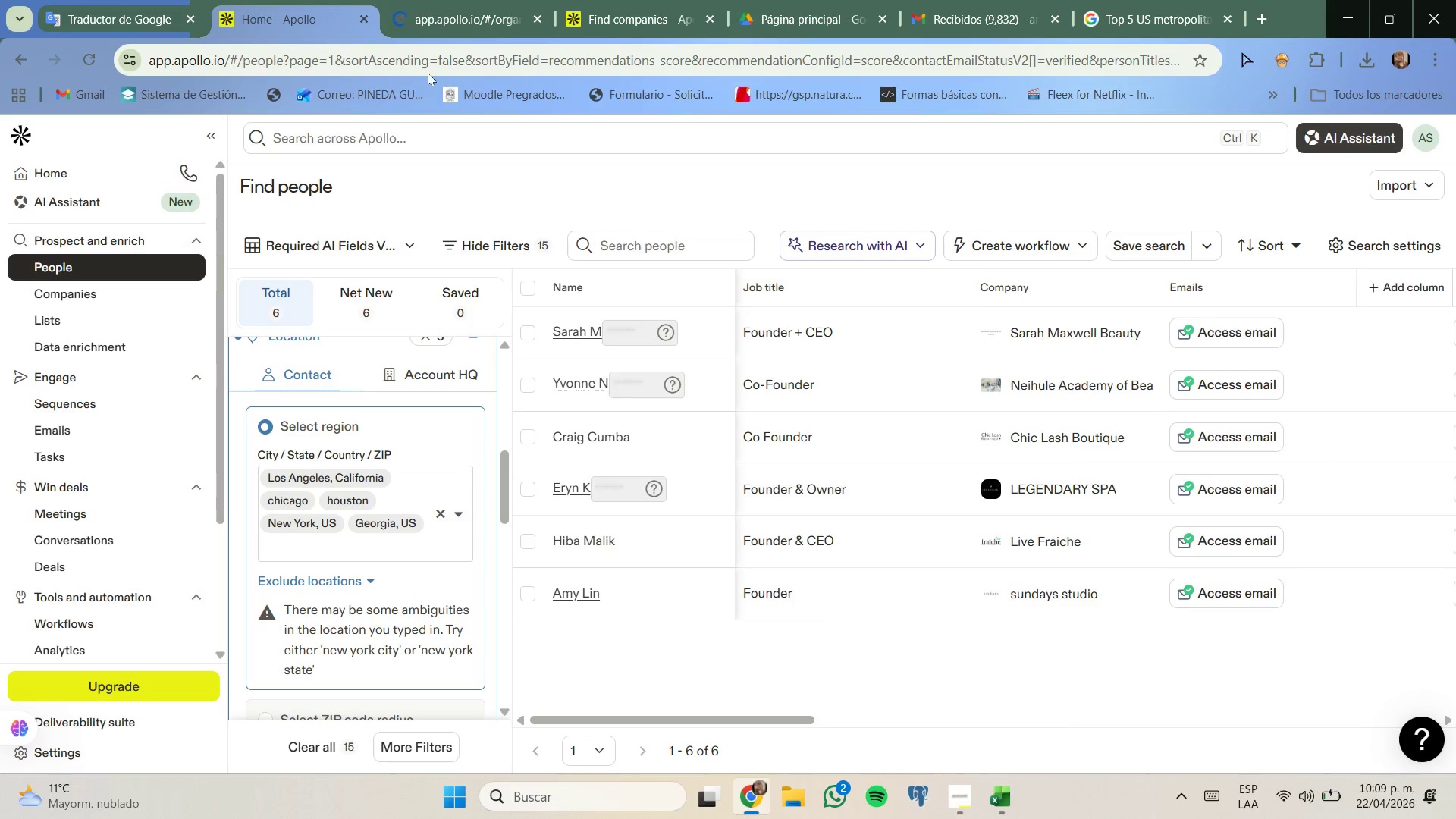 
left_click([453, 7])
 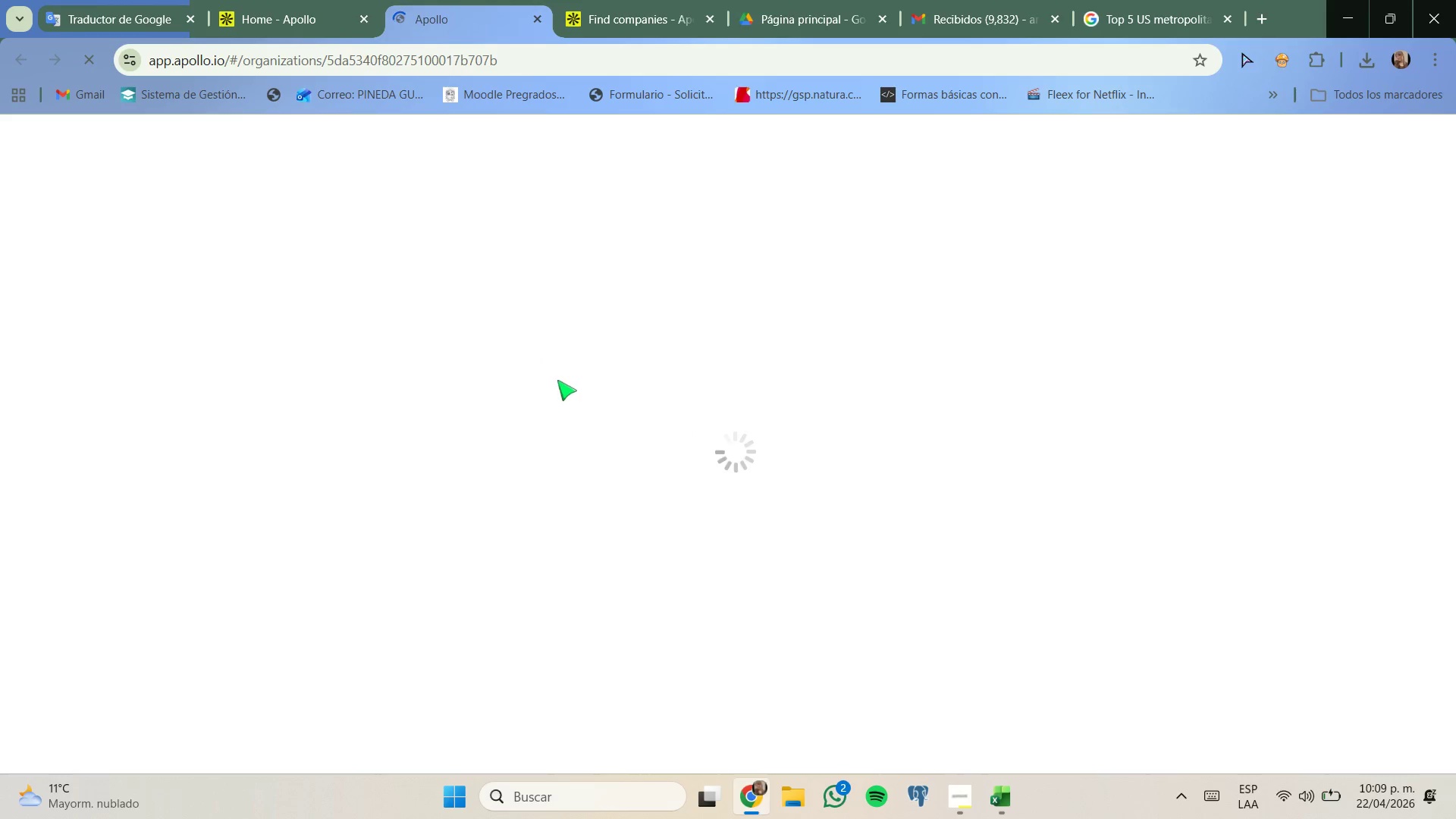 
wait(5.12)
 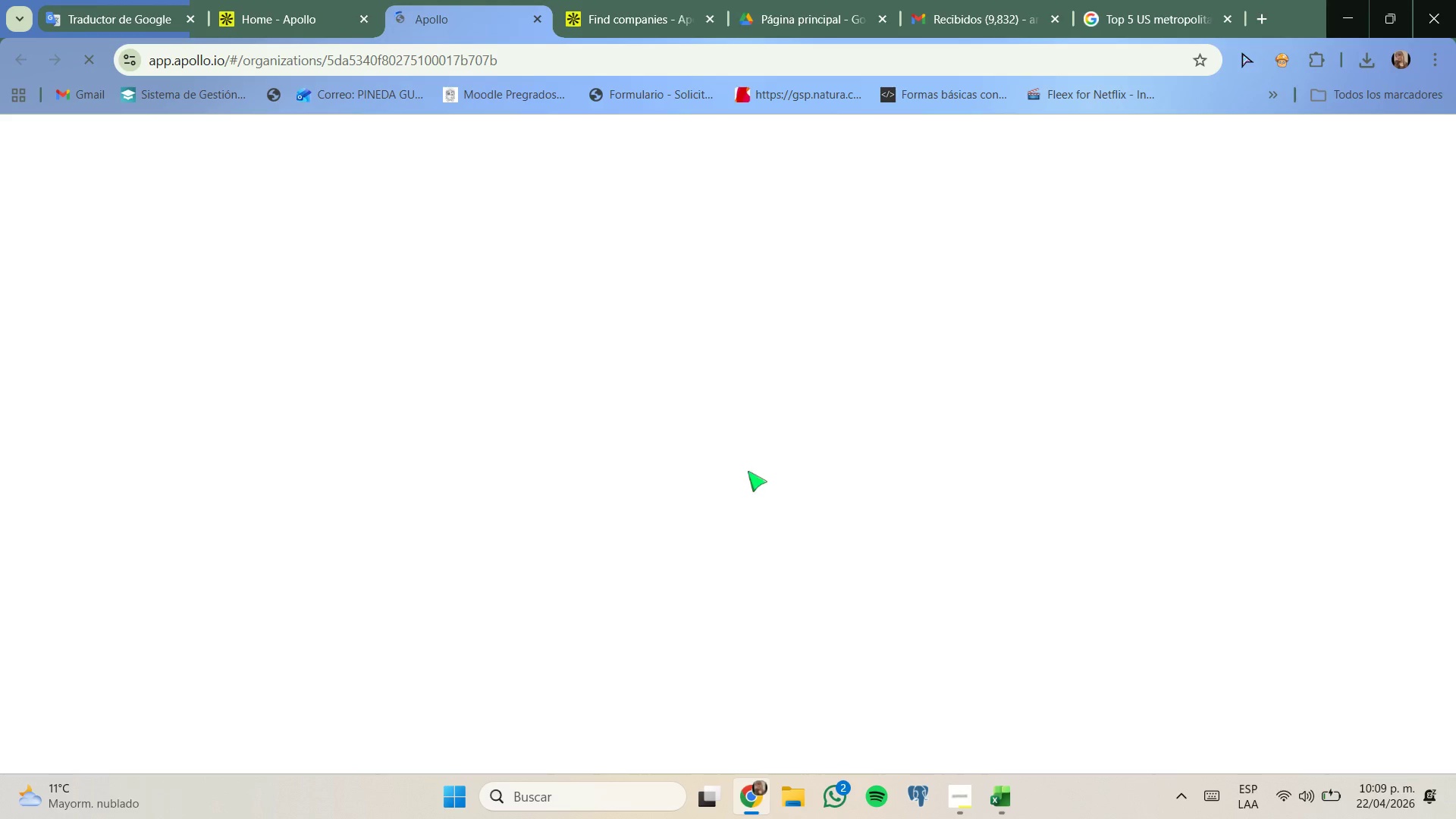 
left_click_drag(start_coordinate=[317, 6], to_coordinate=[320, 33])
 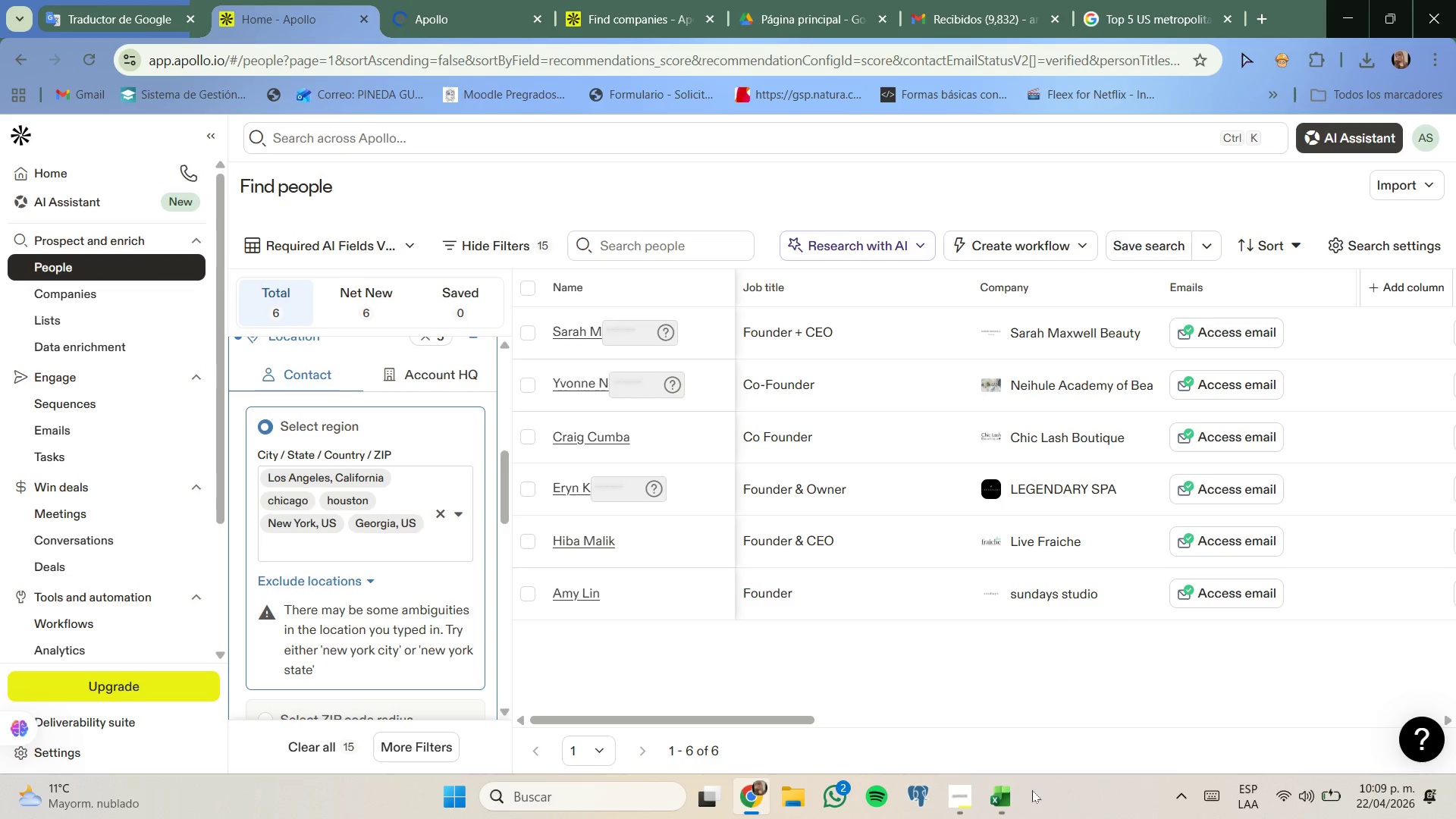 
left_click([1010, 790])
 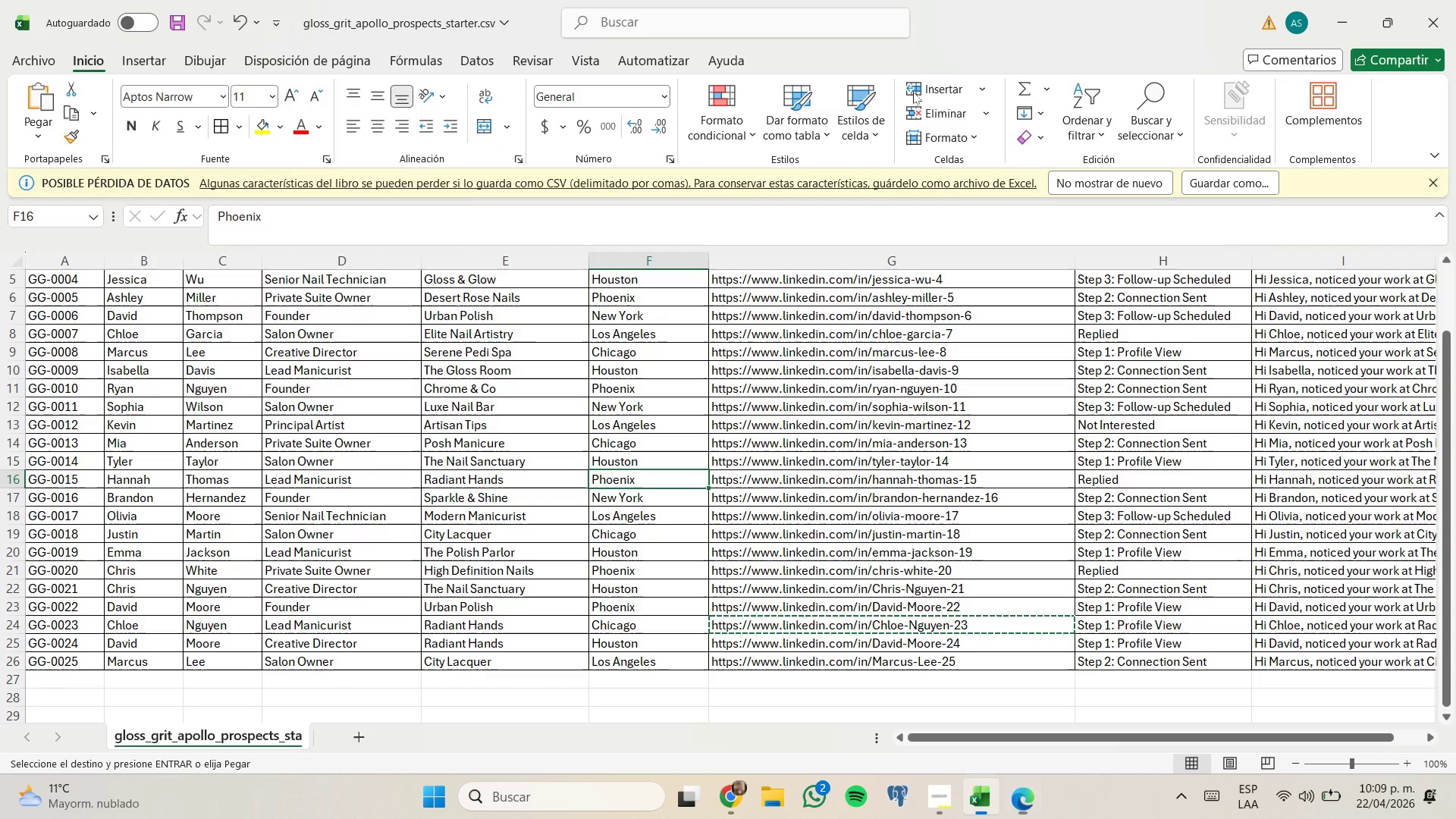 
scroll: coordinate [447, 294], scroll_direction: up, amount: 3.0
 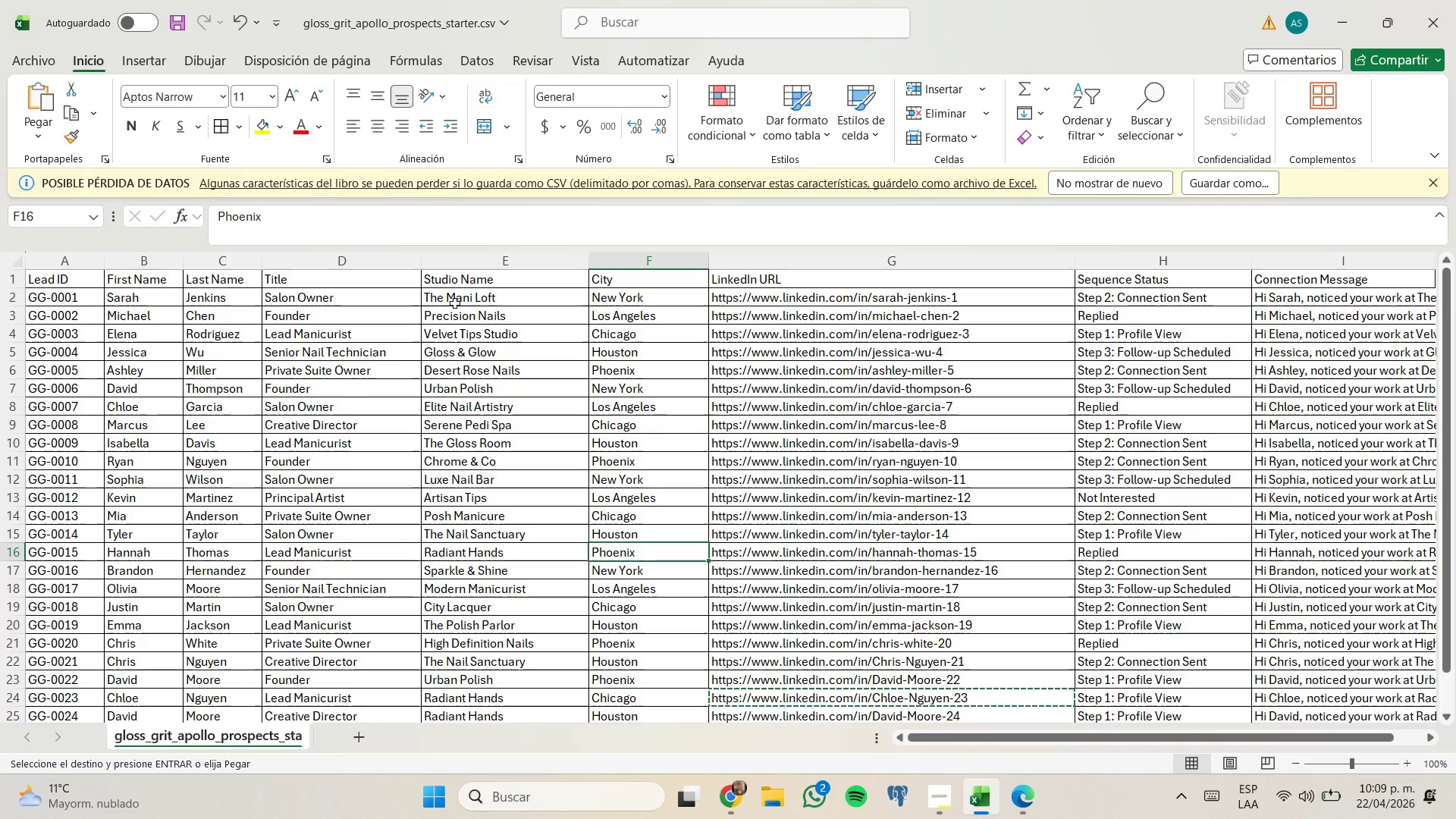 
left_click([457, 301])
 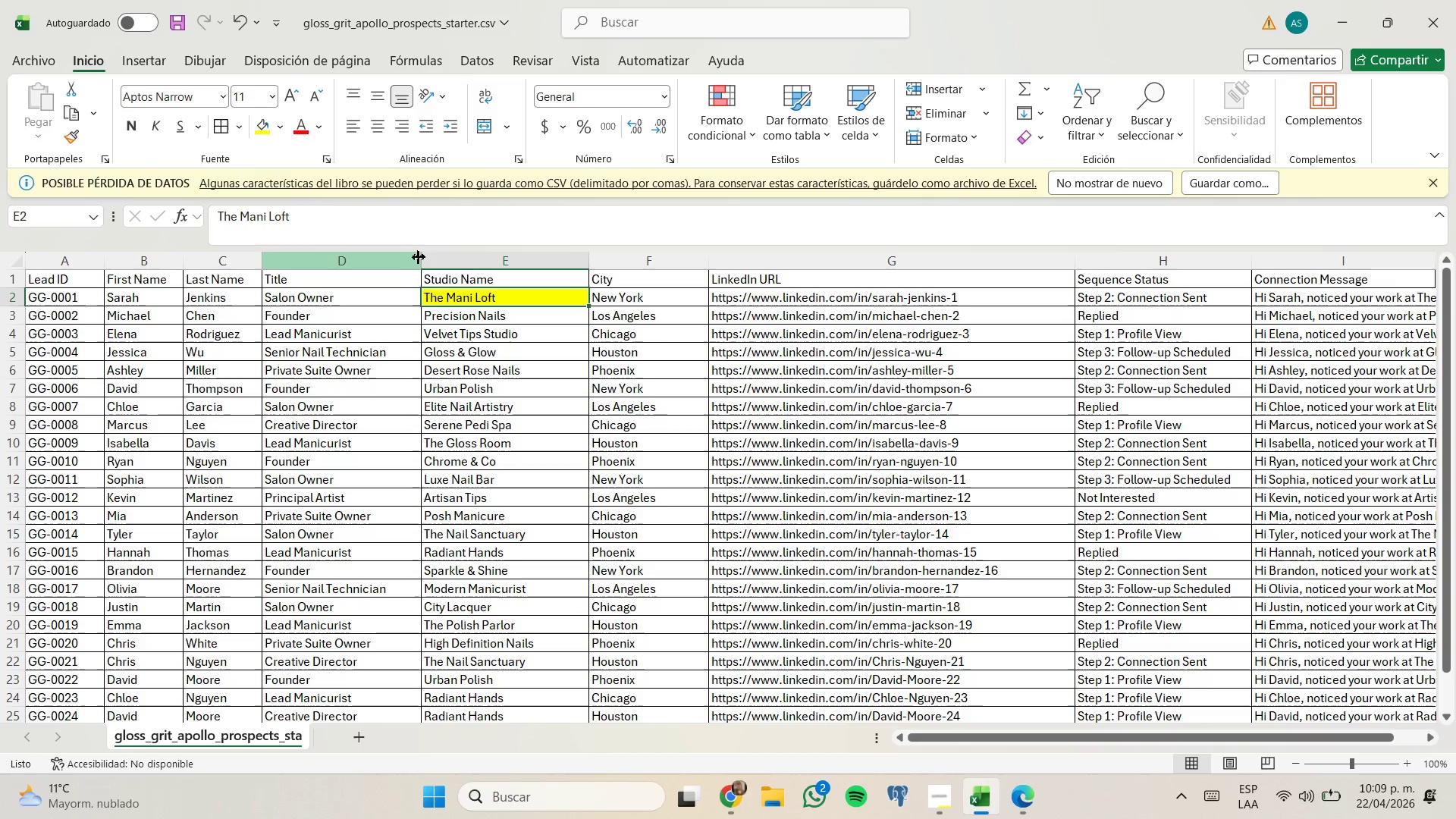 
left_click([482, 319])
 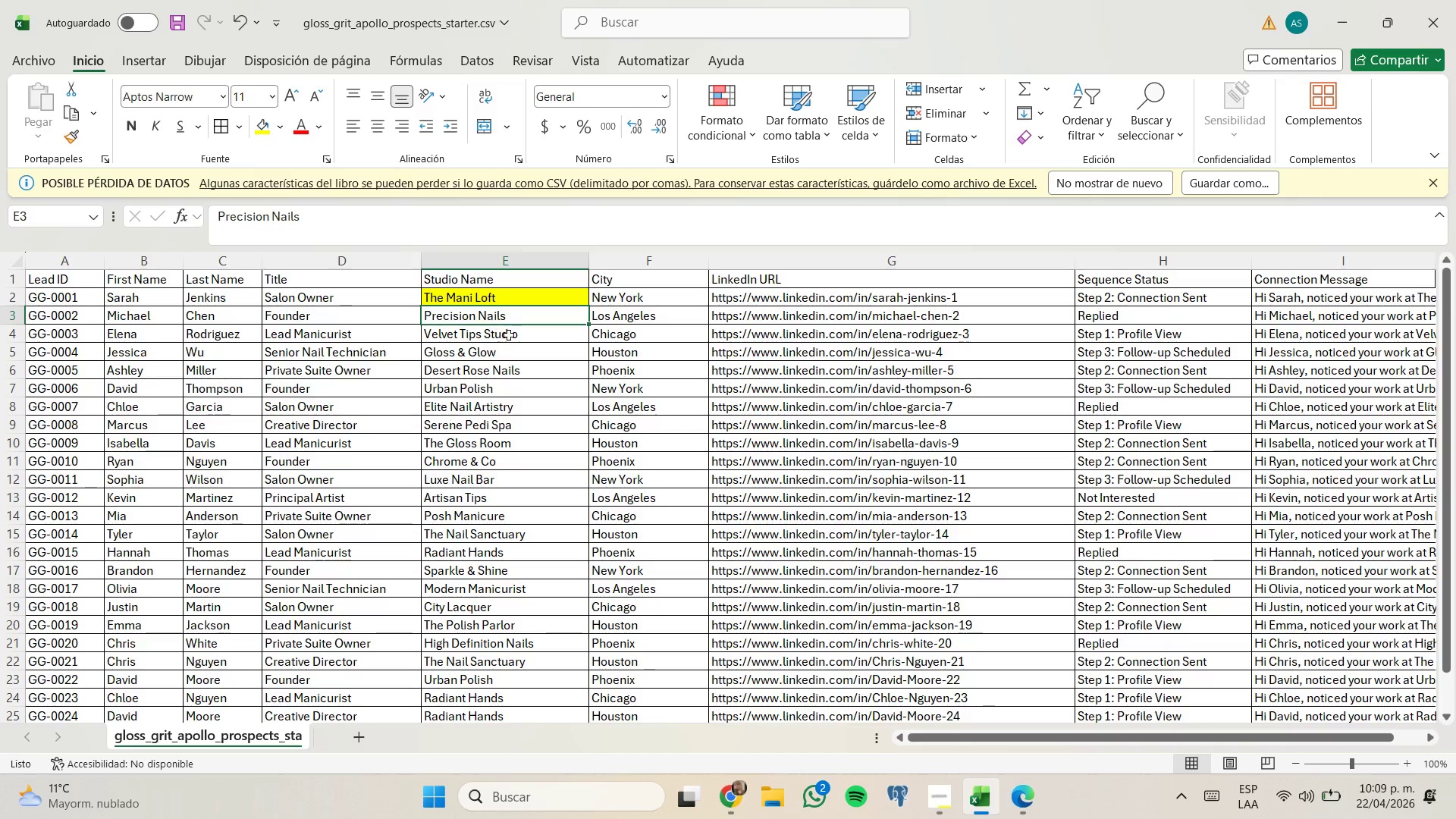 
key(Control+C)
 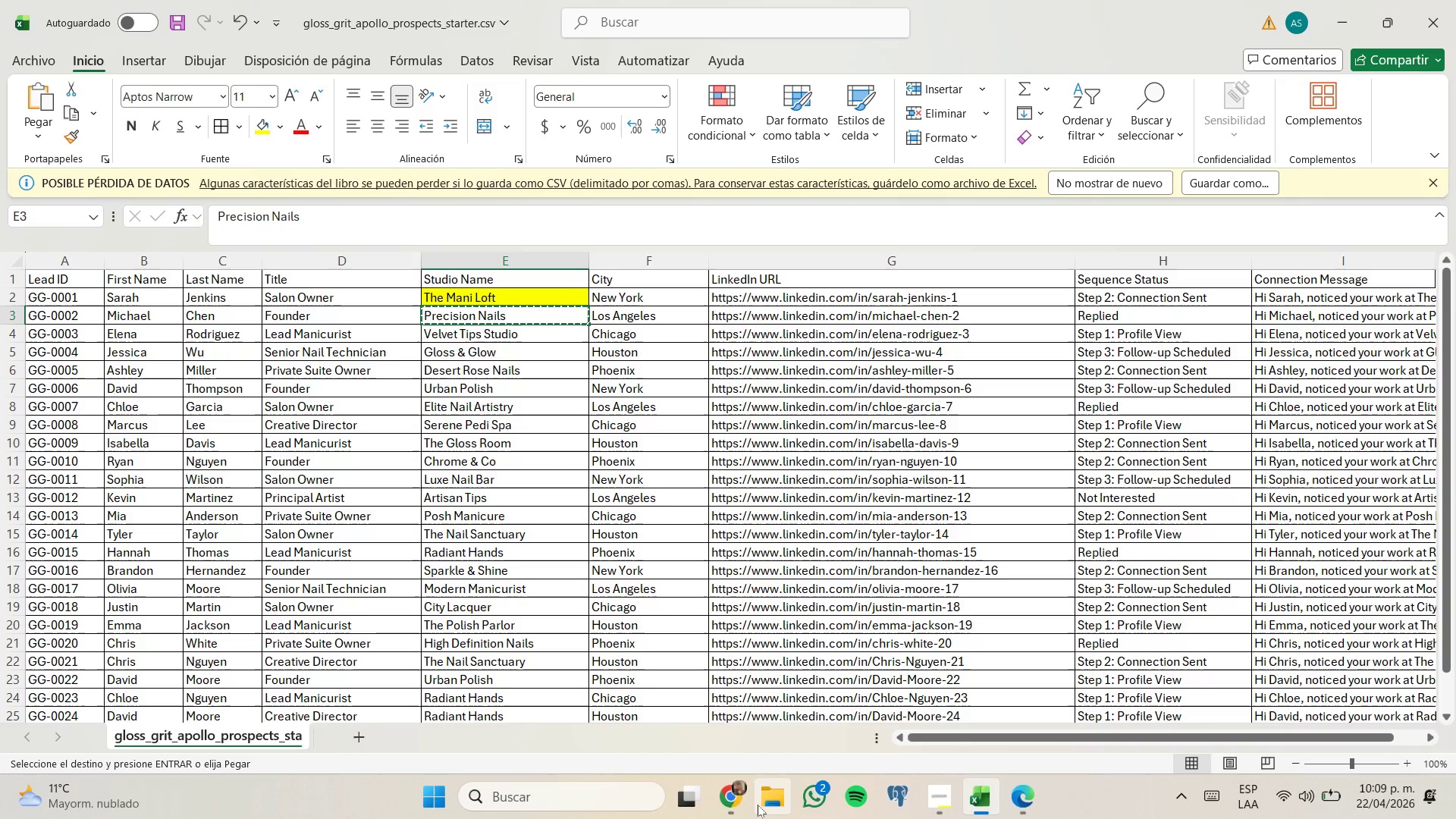 
left_click([744, 803])
 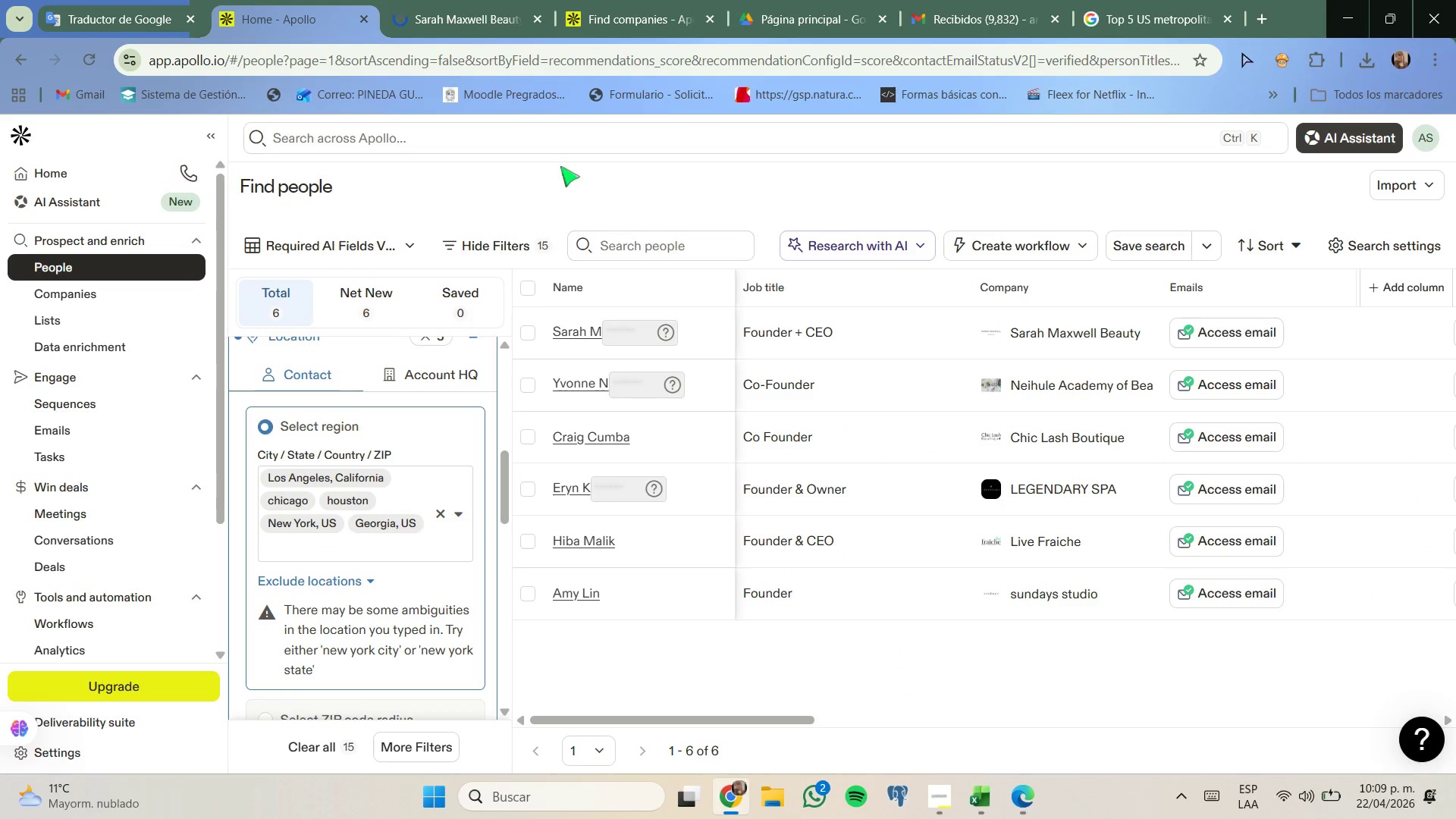 
left_click([604, 16])
 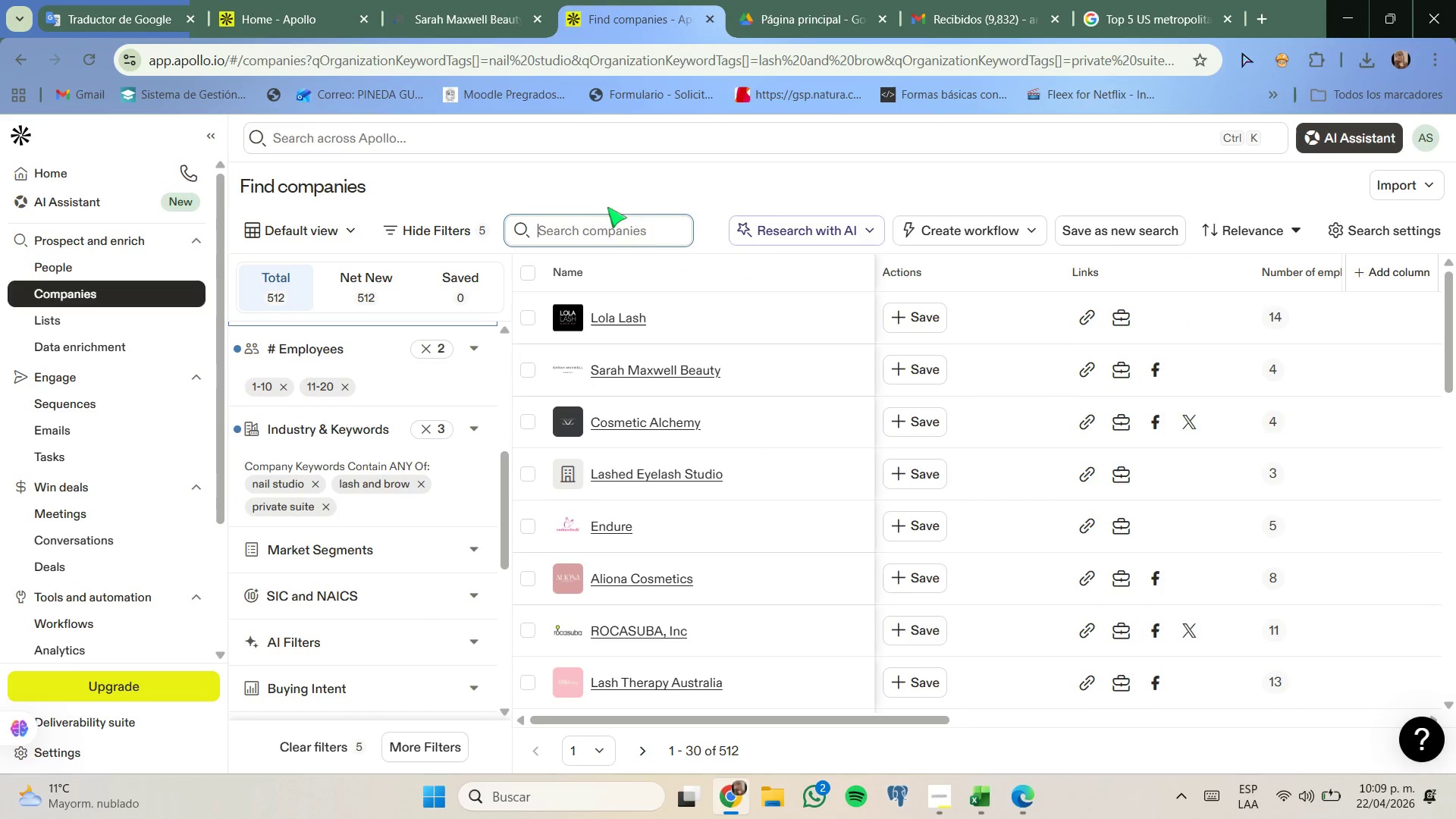 
left_click([616, 221])
 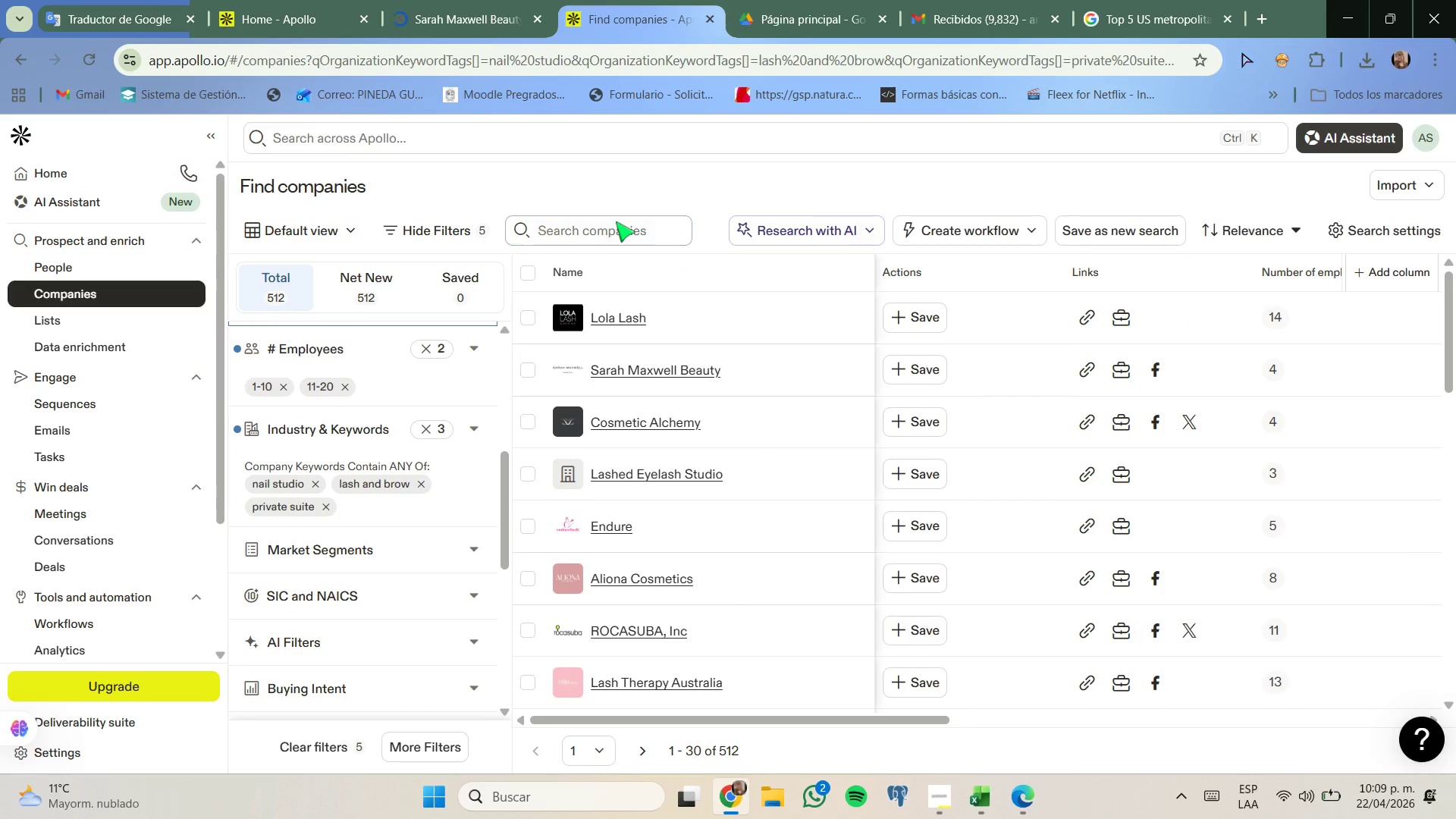 
key(Control+ControlLeft)
 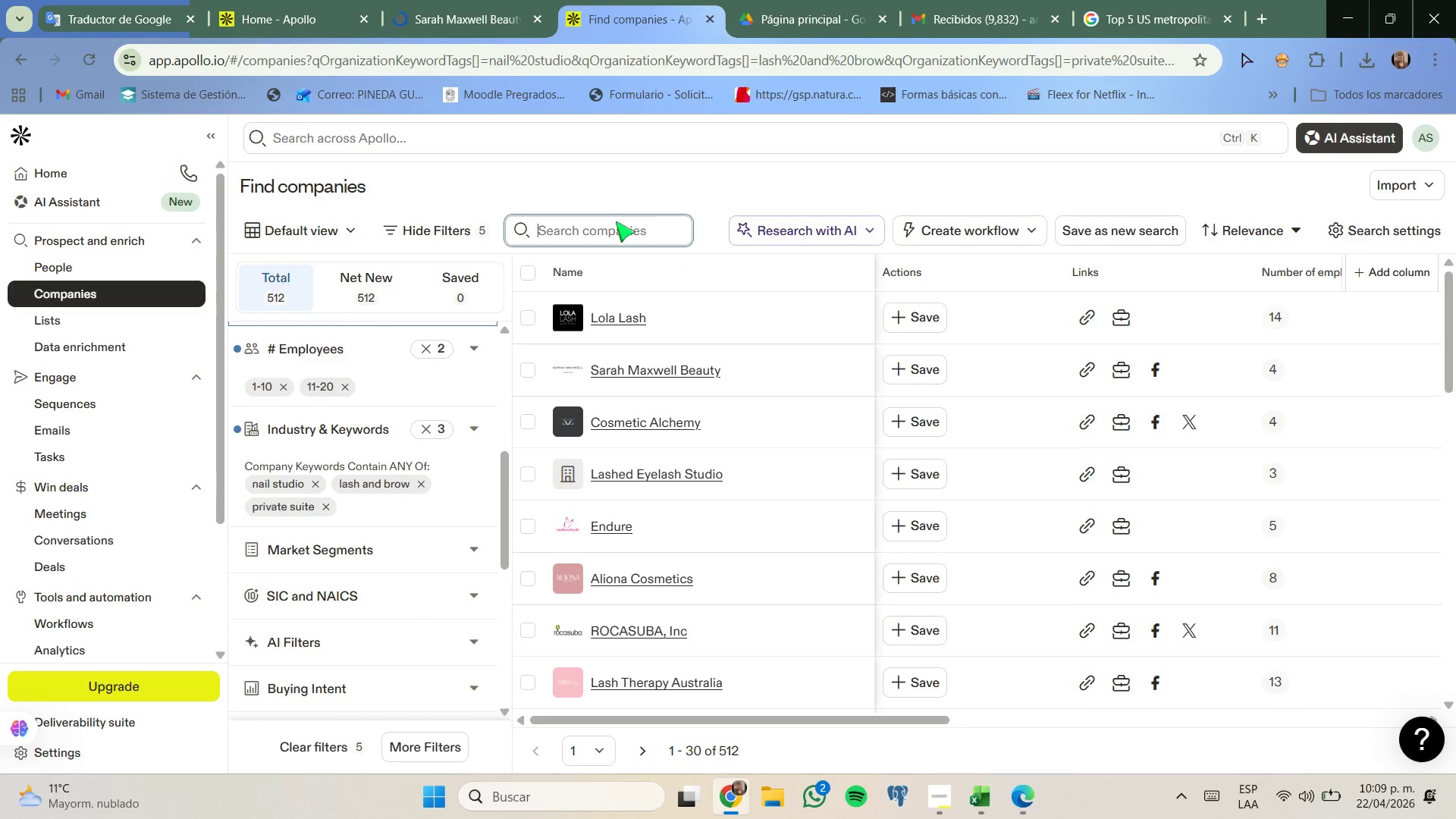 
key(Control+V)
 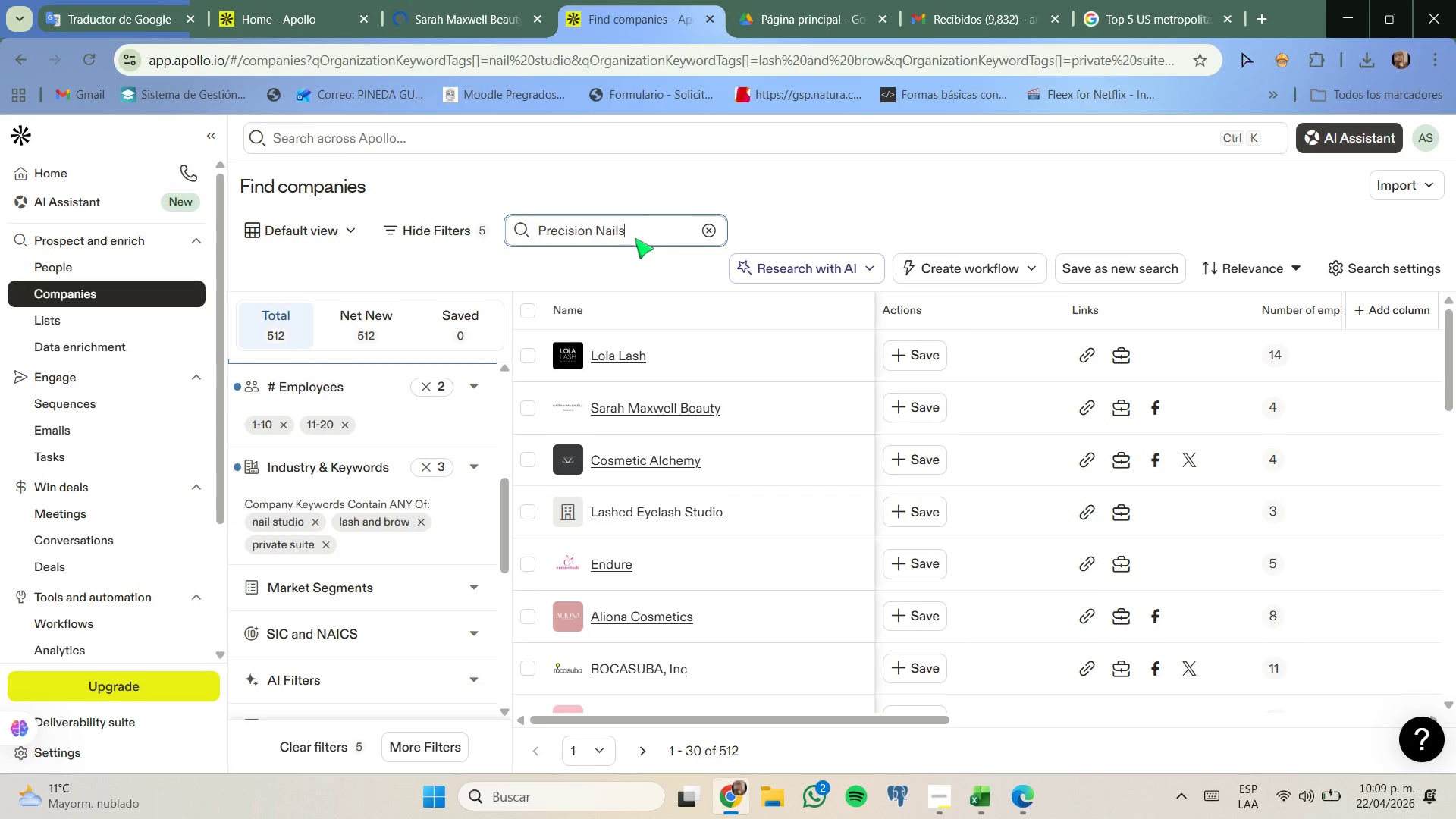 
key(Enter)
 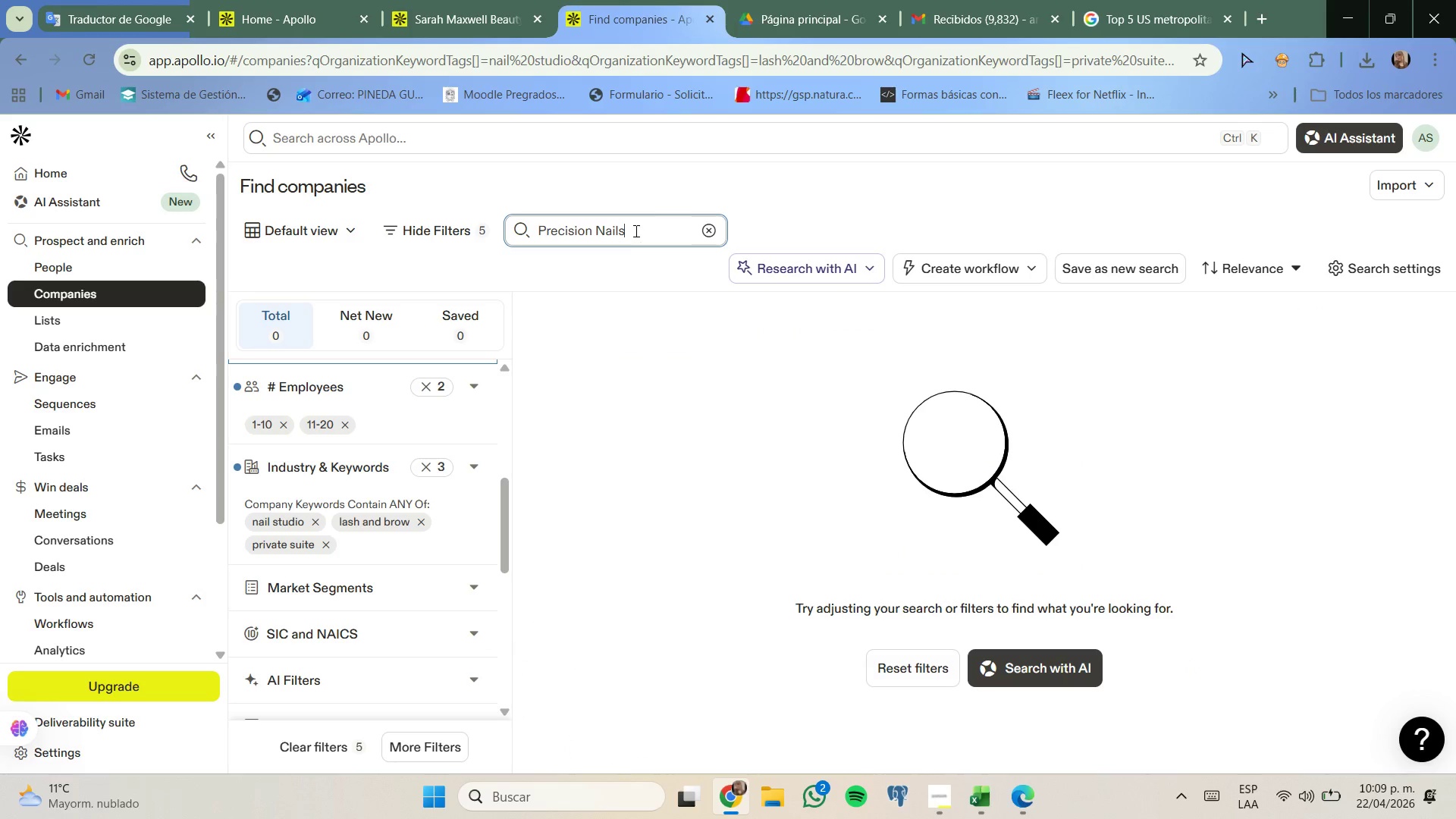 
key(Backspace)
 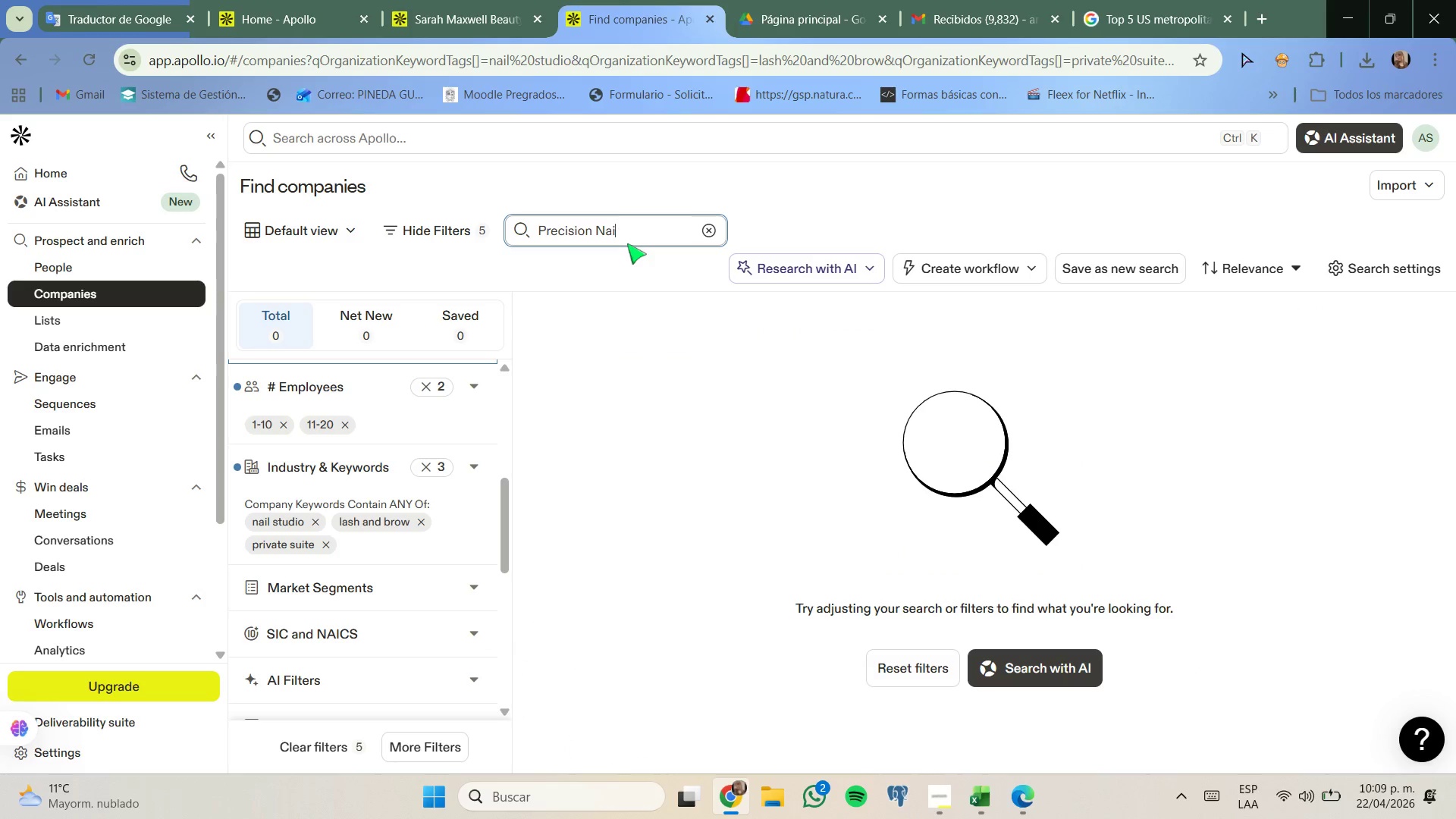 
key(Backspace)
 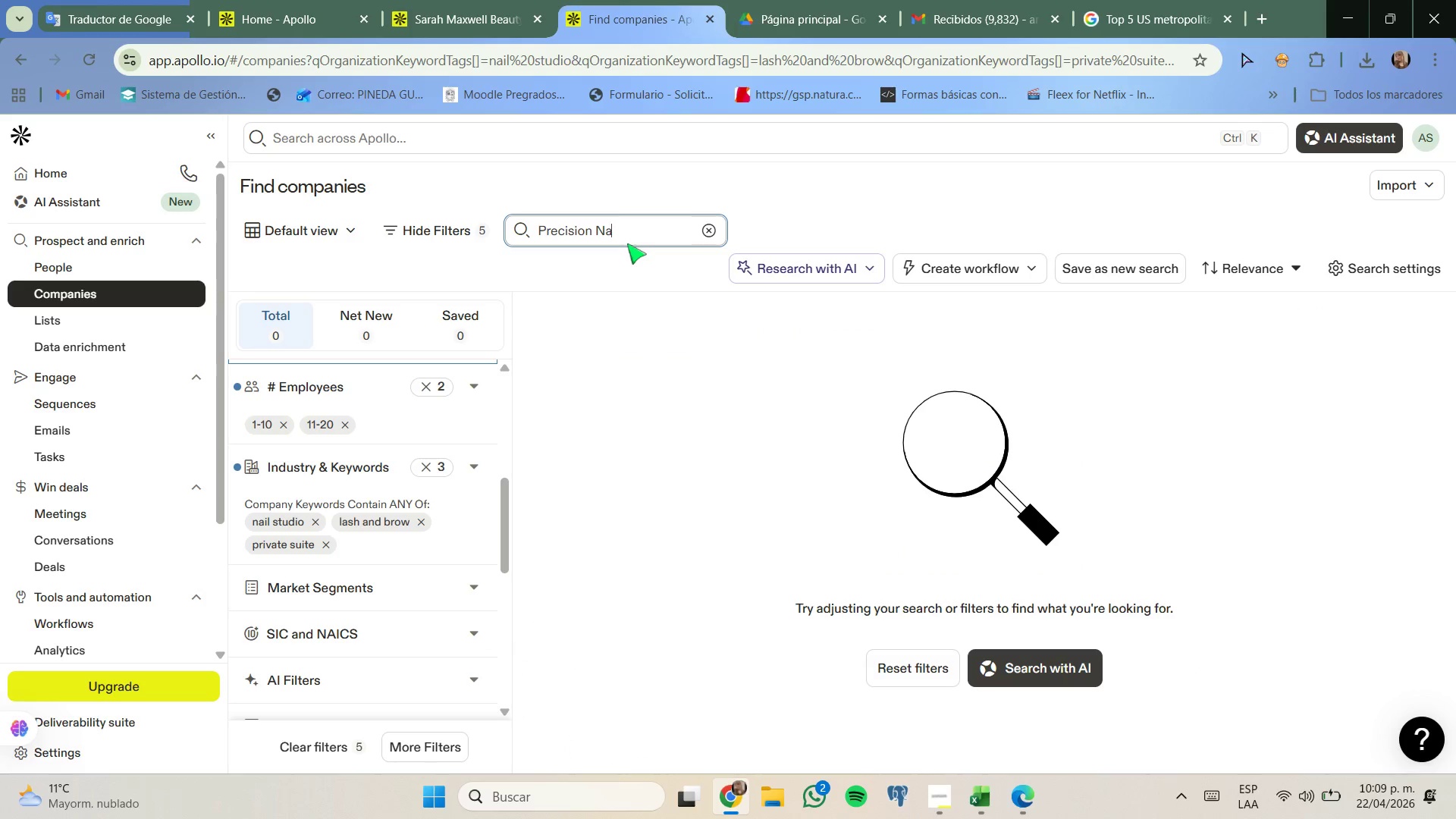 
key(Backspace)
 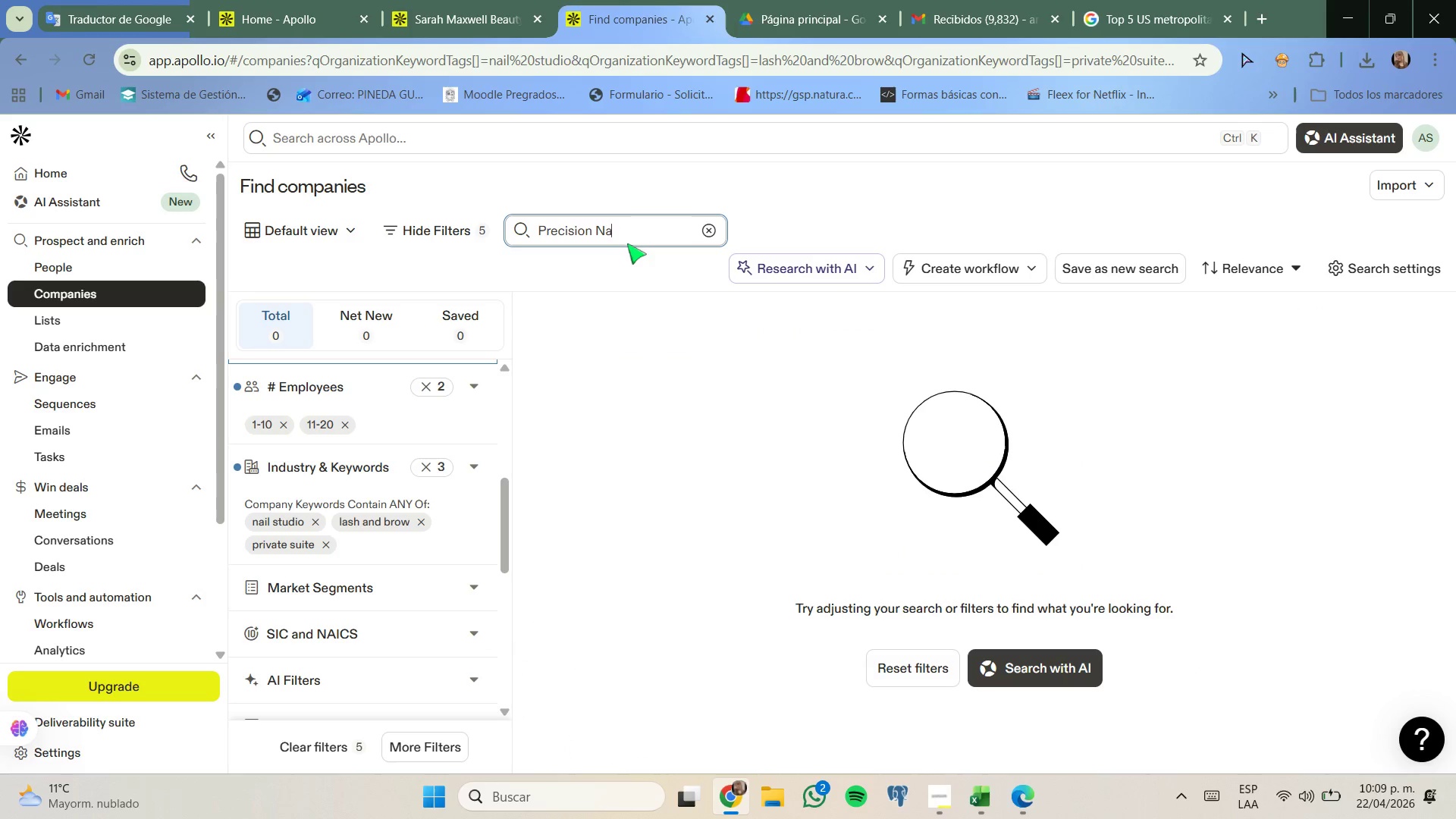 
key(Backspace)
 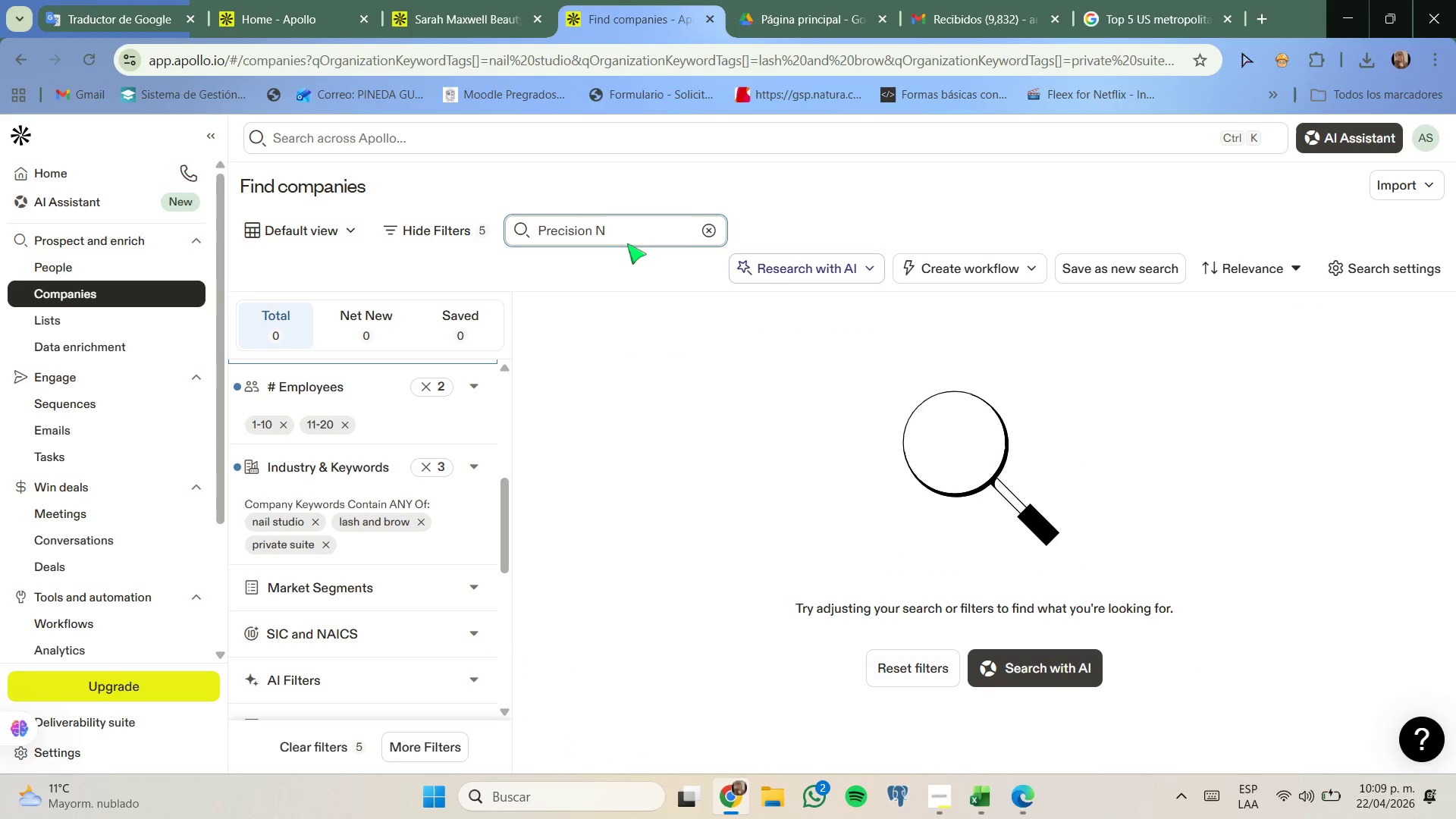 
key(Backspace)
 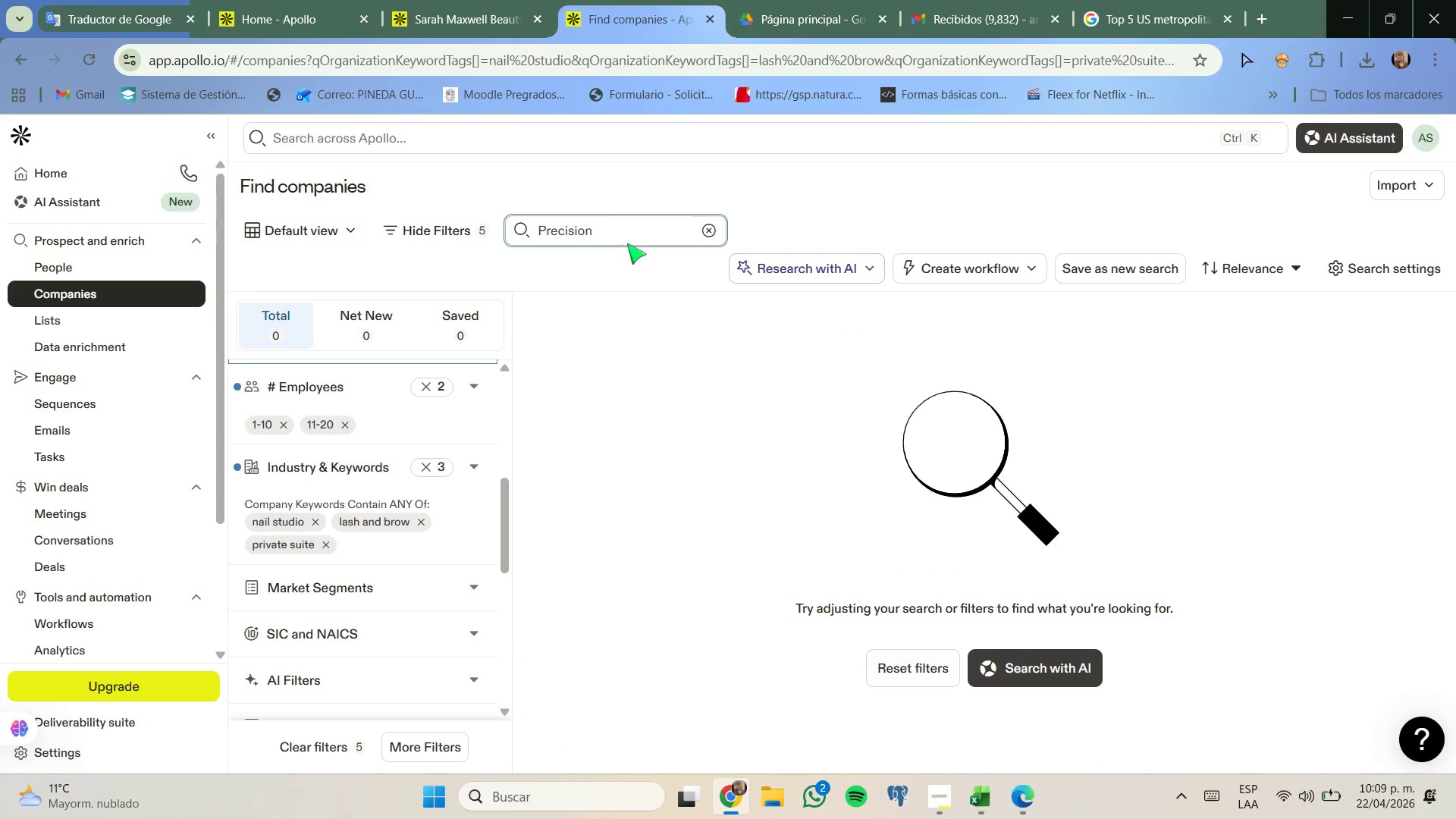 
key(Backspace)
 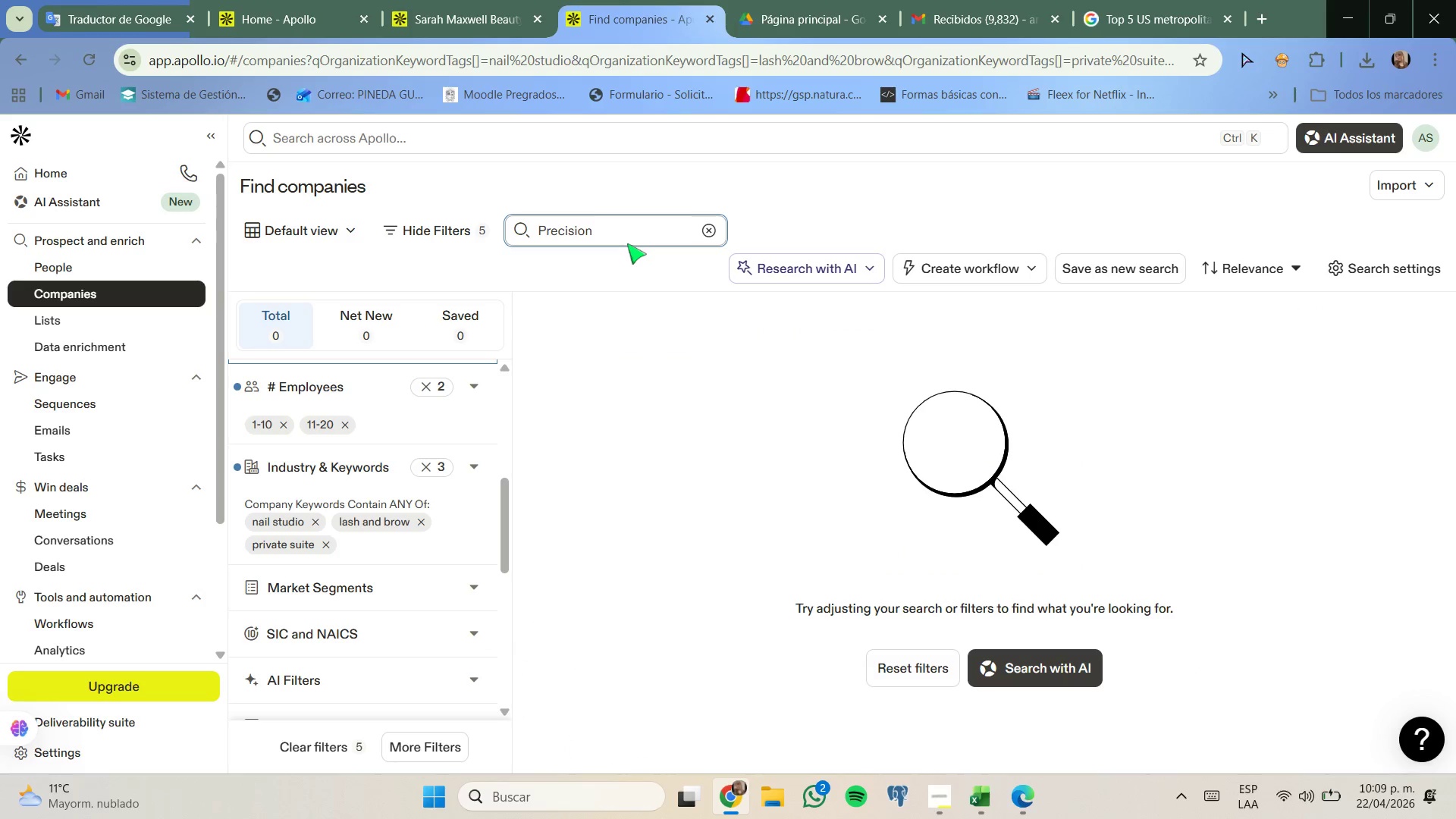 
key(Enter)
 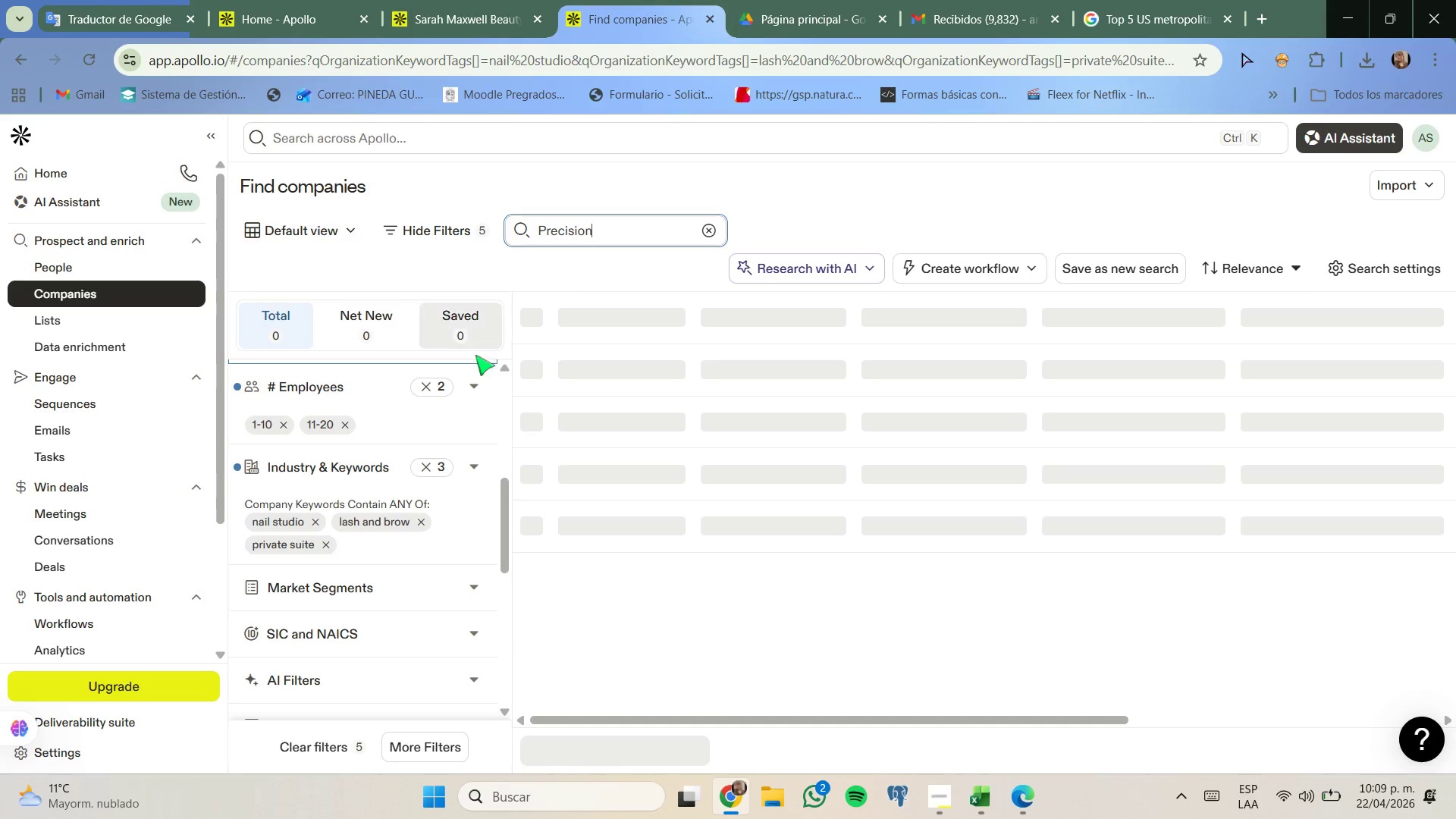 
scroll: coordinate [429, 426], scroll_direction: up, amount: 2.0
 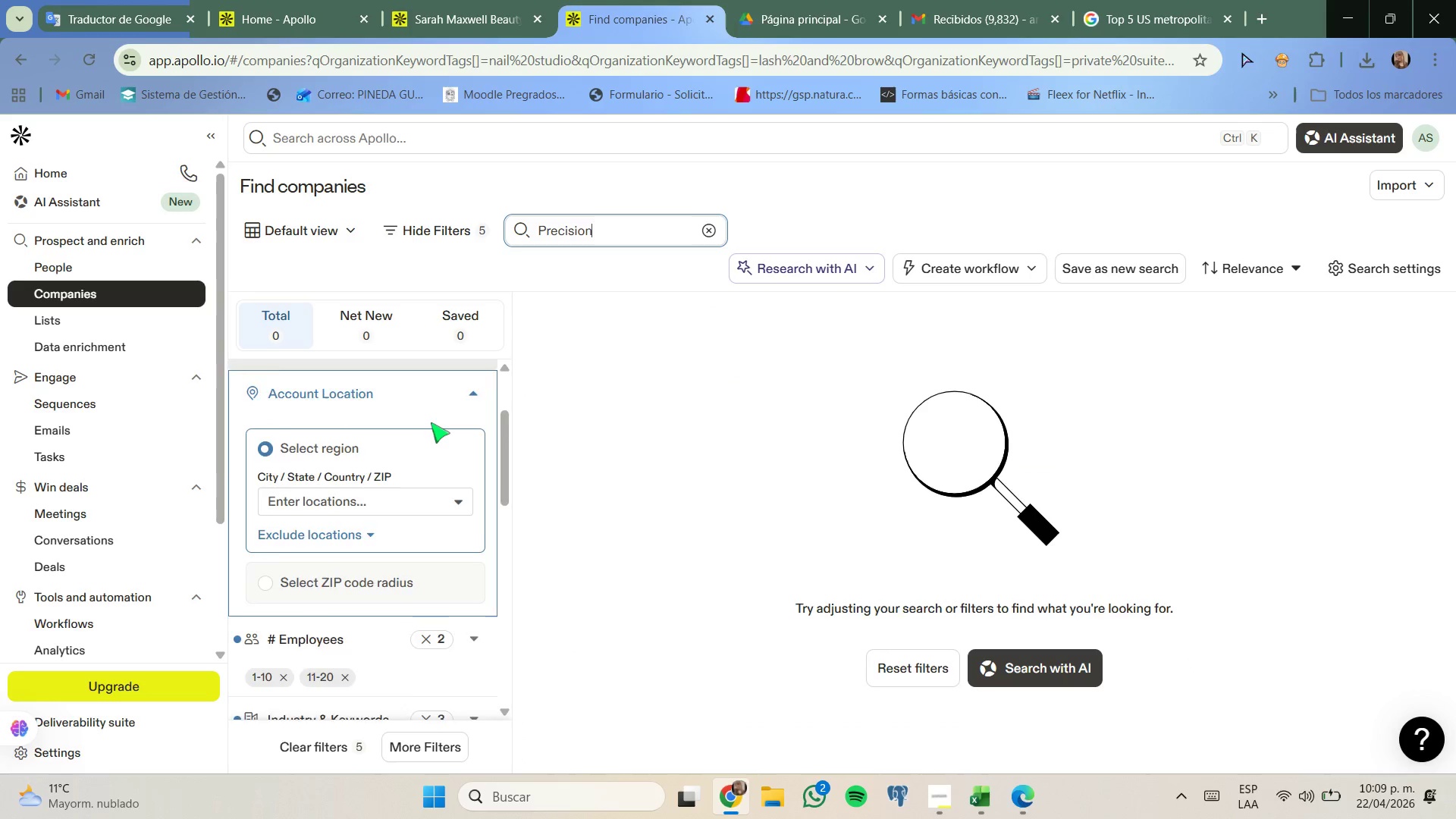 
scroll: coordinate [431, 422], scroll_direction: none, amount: 0.0
 